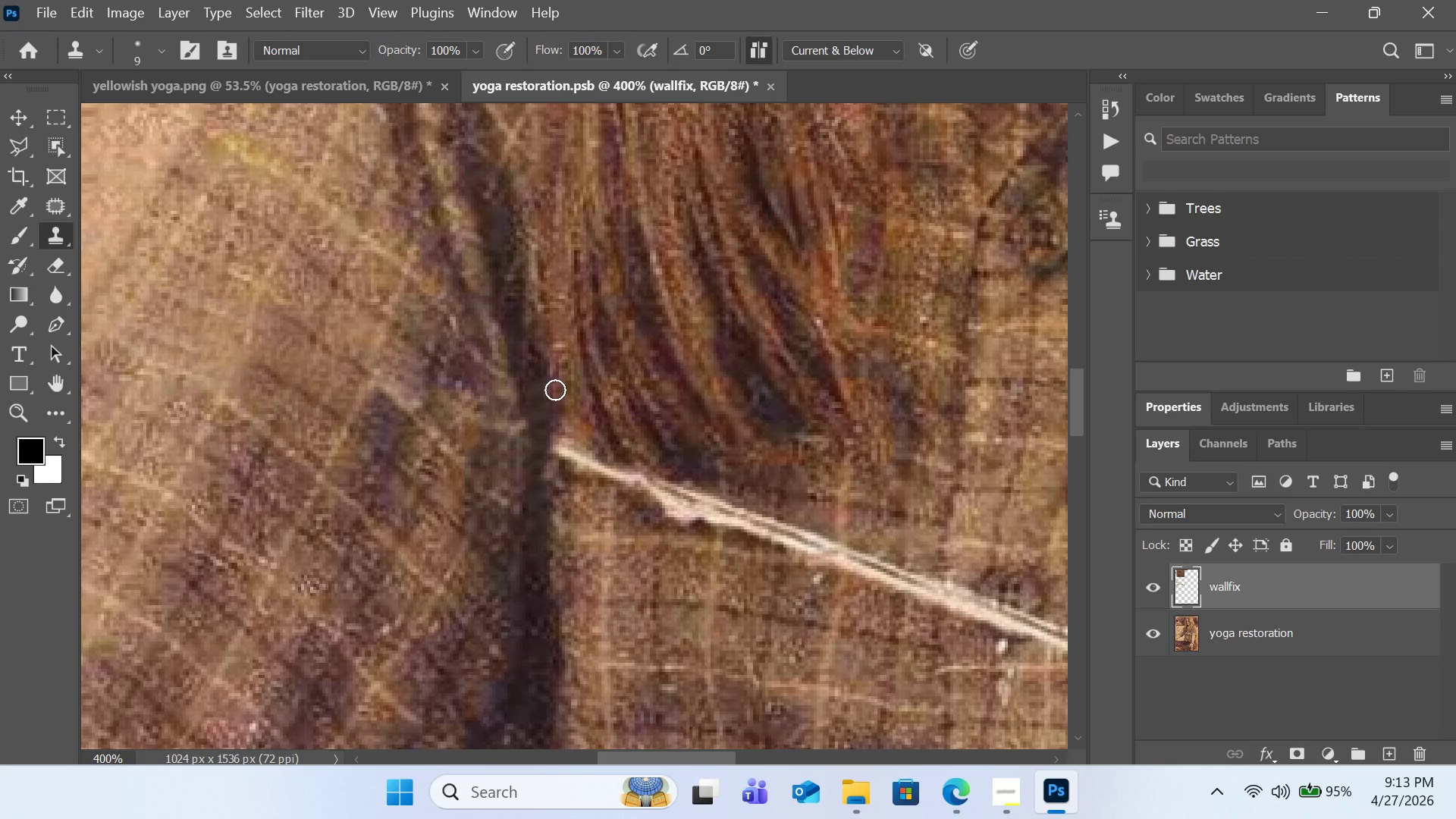 
left_click([553, 390])
 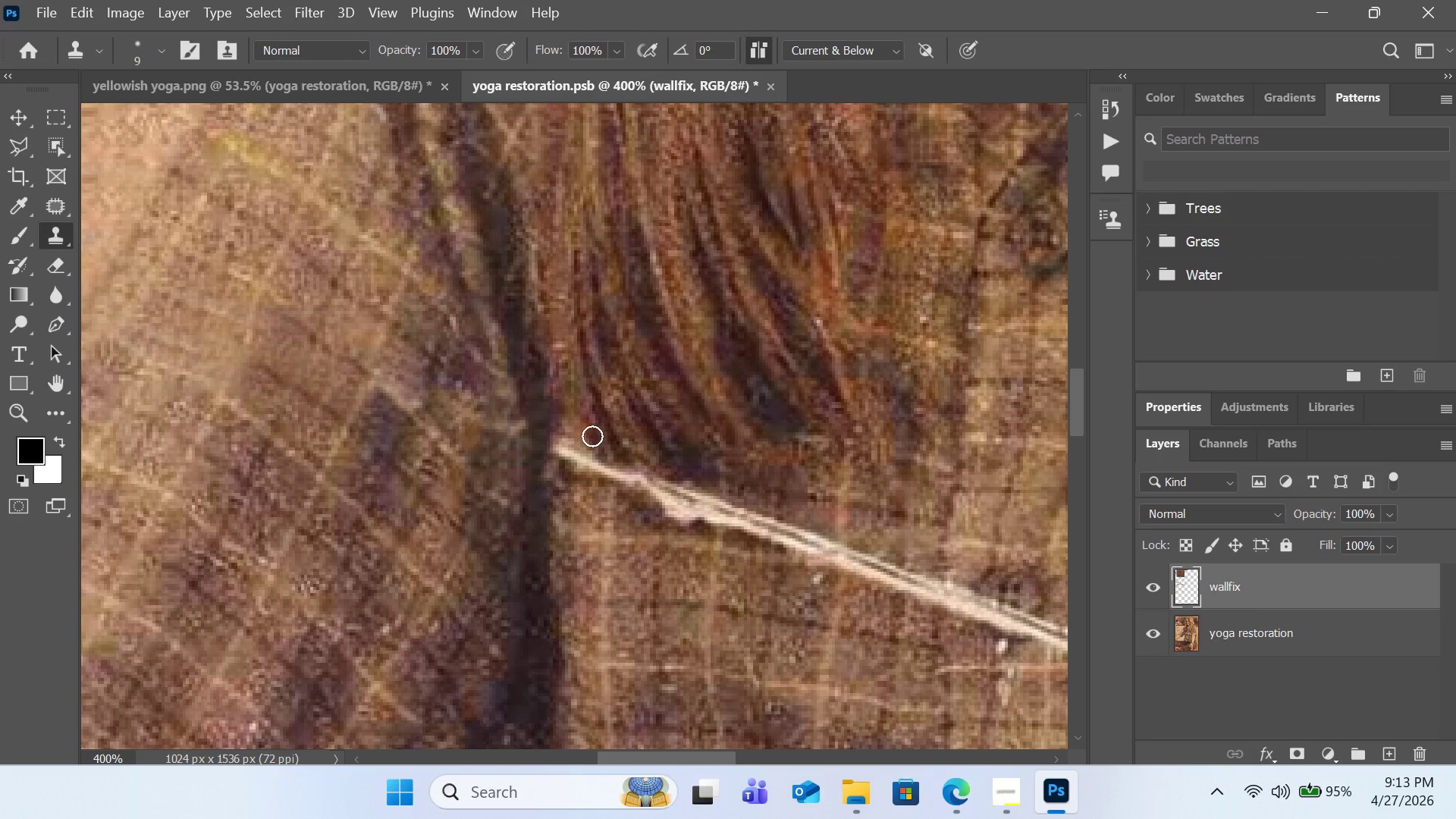 
hold_key(key=AltLeft, duration=0.61)
 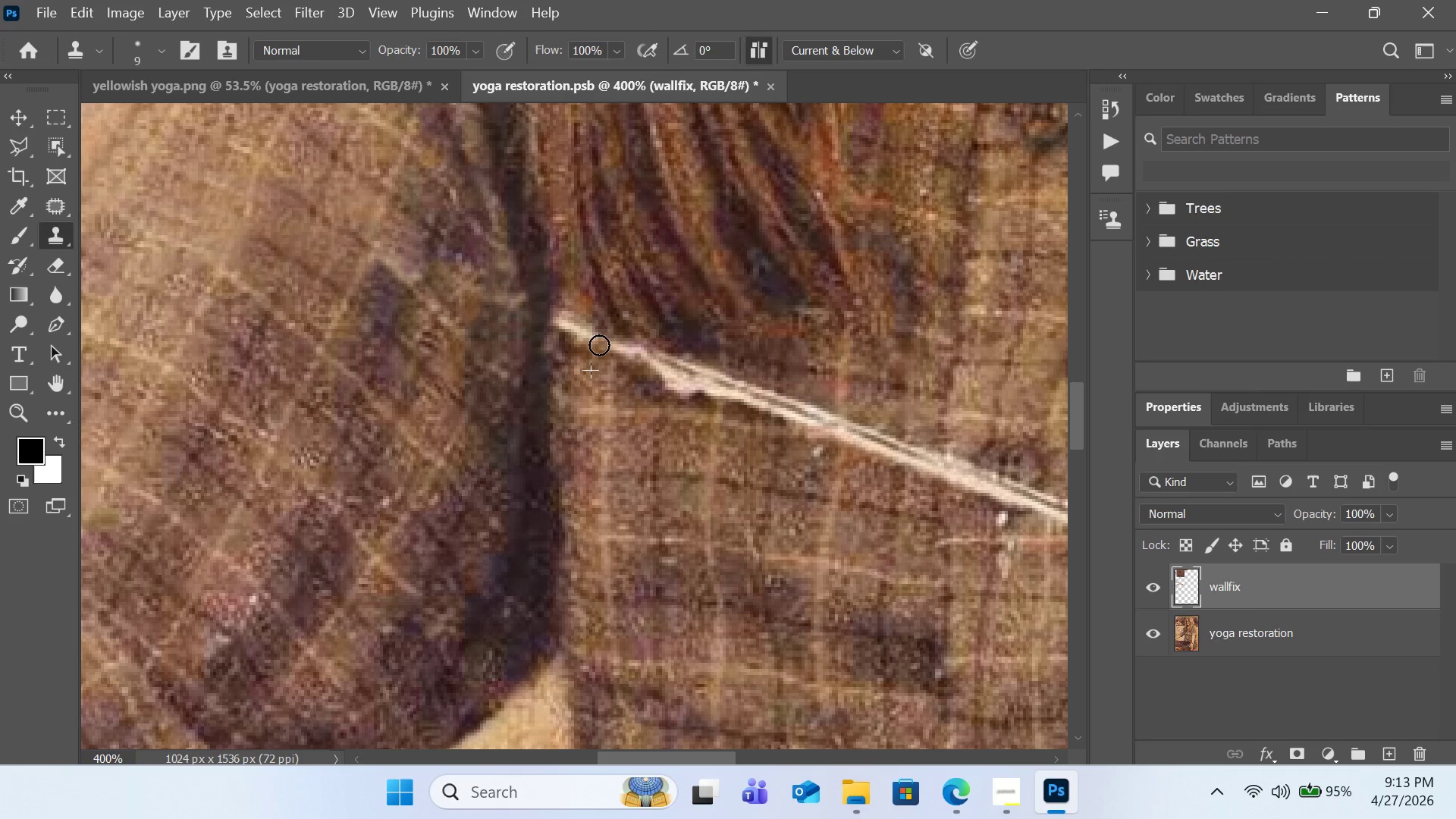 
scroll: coordinate [592, 436], scroll_direction: down, amount: 7.0
 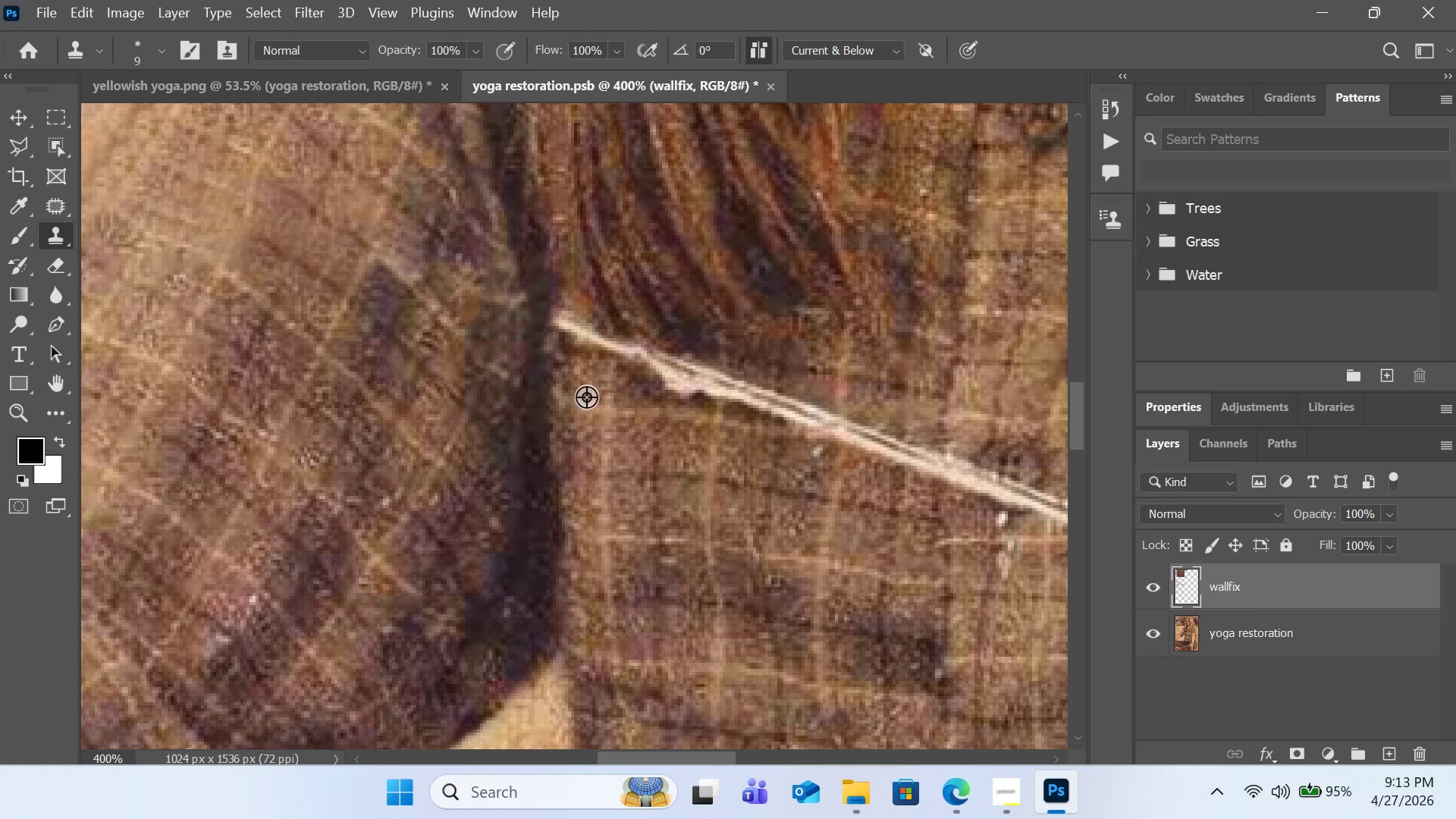 
left_click([590, 369])
 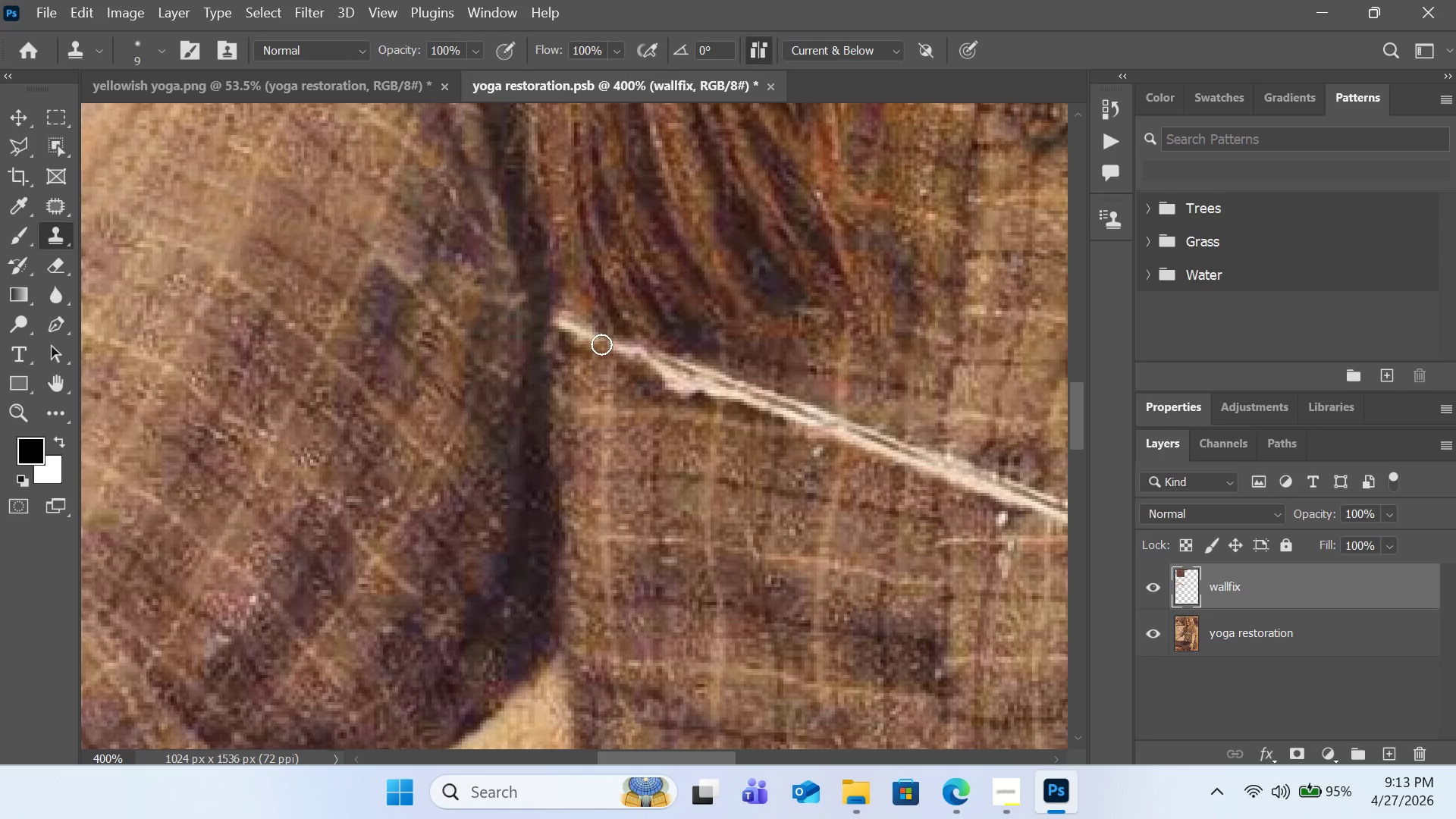 
left_click_drag(start_coordinate=[601, 344], to_coordinate=[566, 324])
 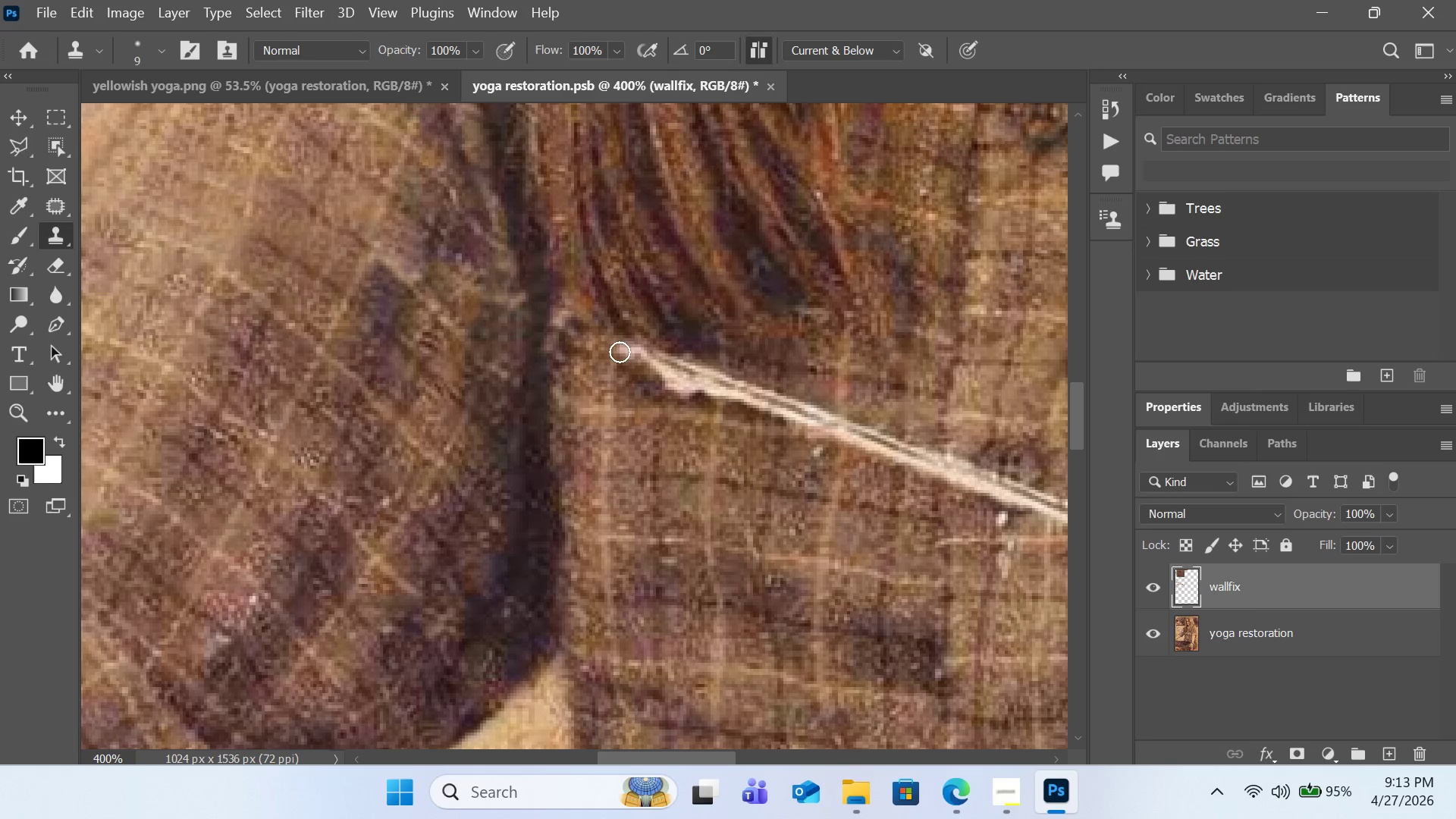 
hold_key(key=AltLeft, duration=0.52)
left_click([593, 312])
 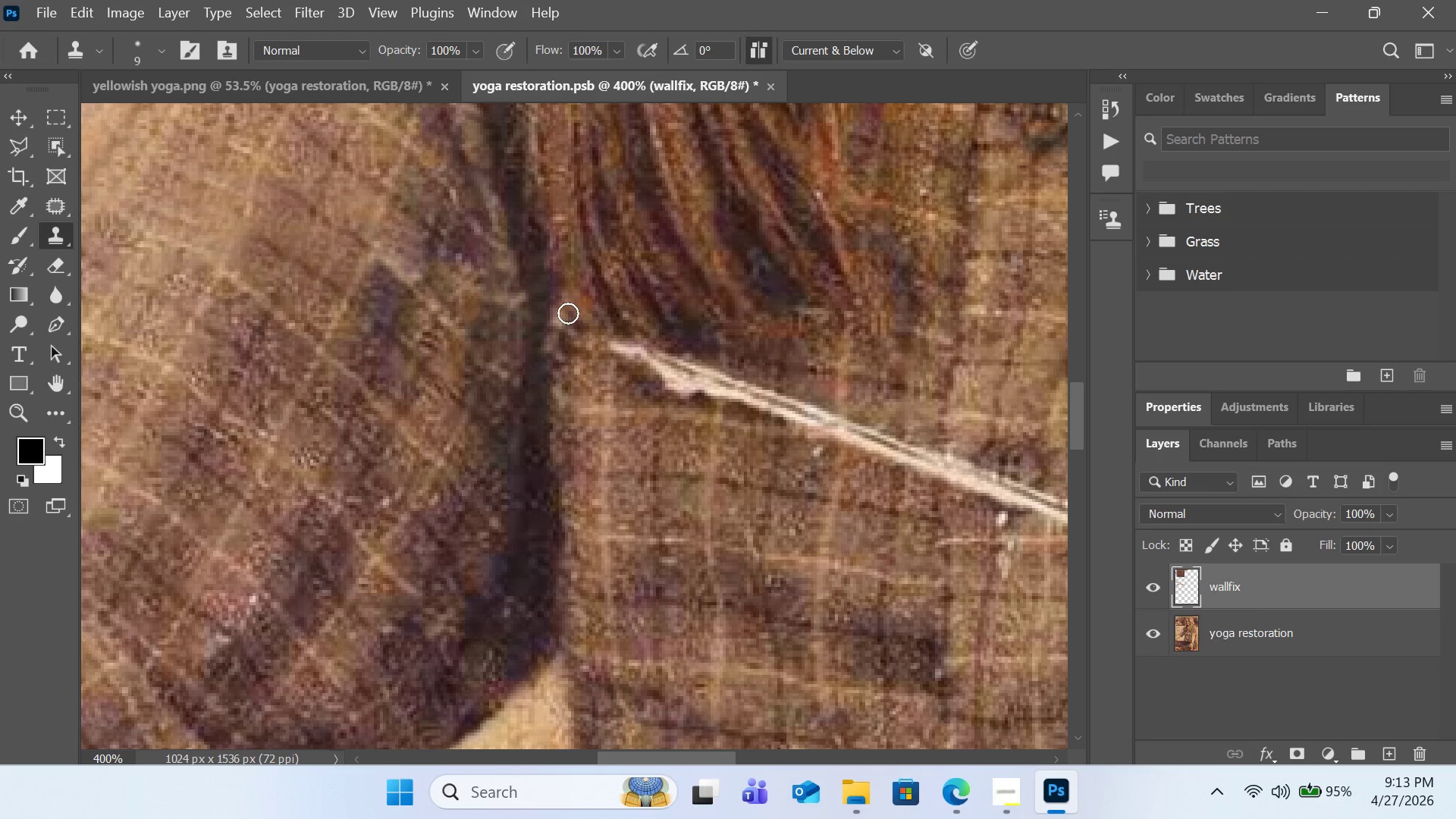 
left_click_drag(start_coordinate=[566, 315], to_coordinate=[566, 322])
 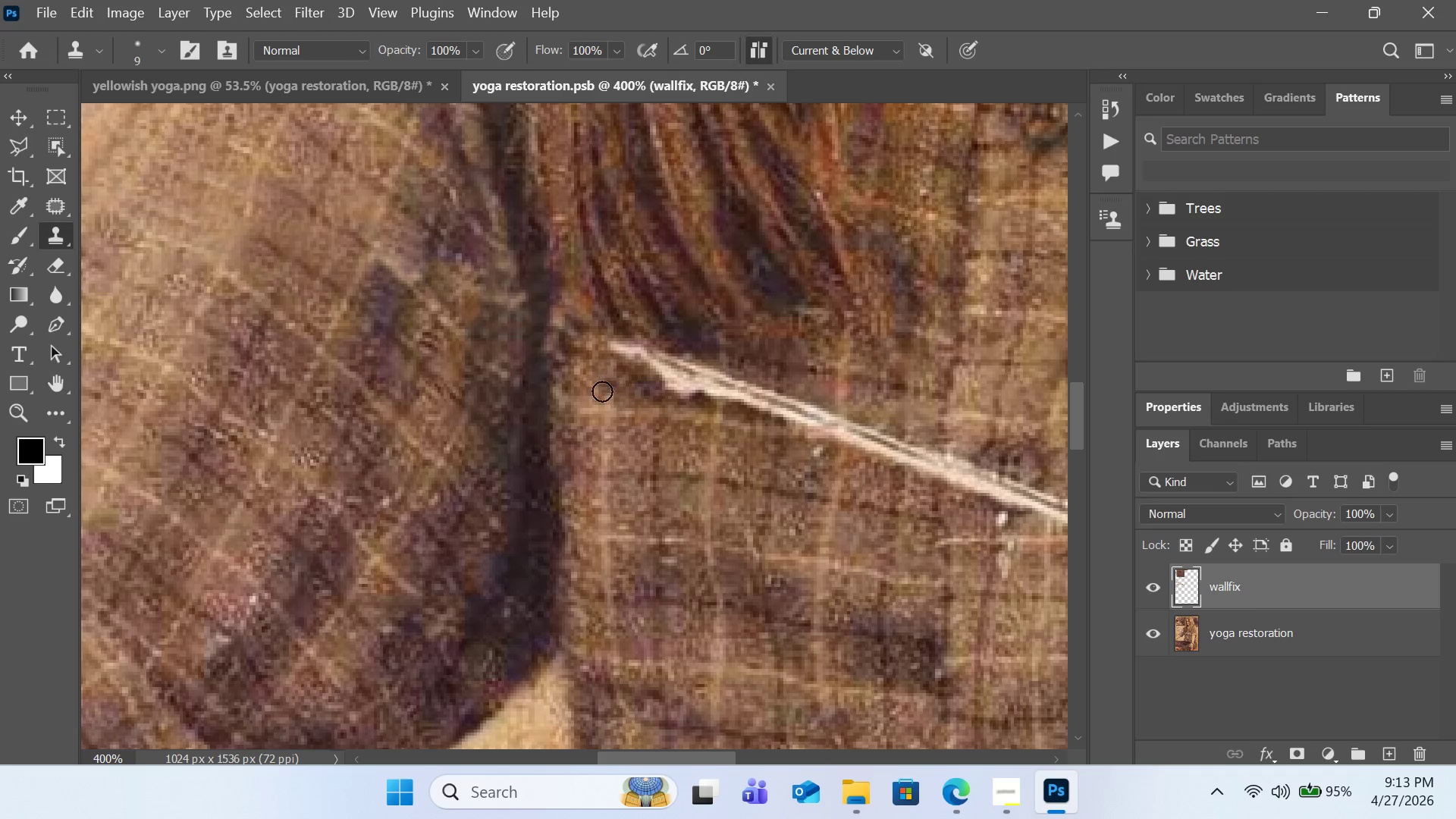 
hold_key(key=AltLeft, duration=0.48)
left_click([579, 377])
 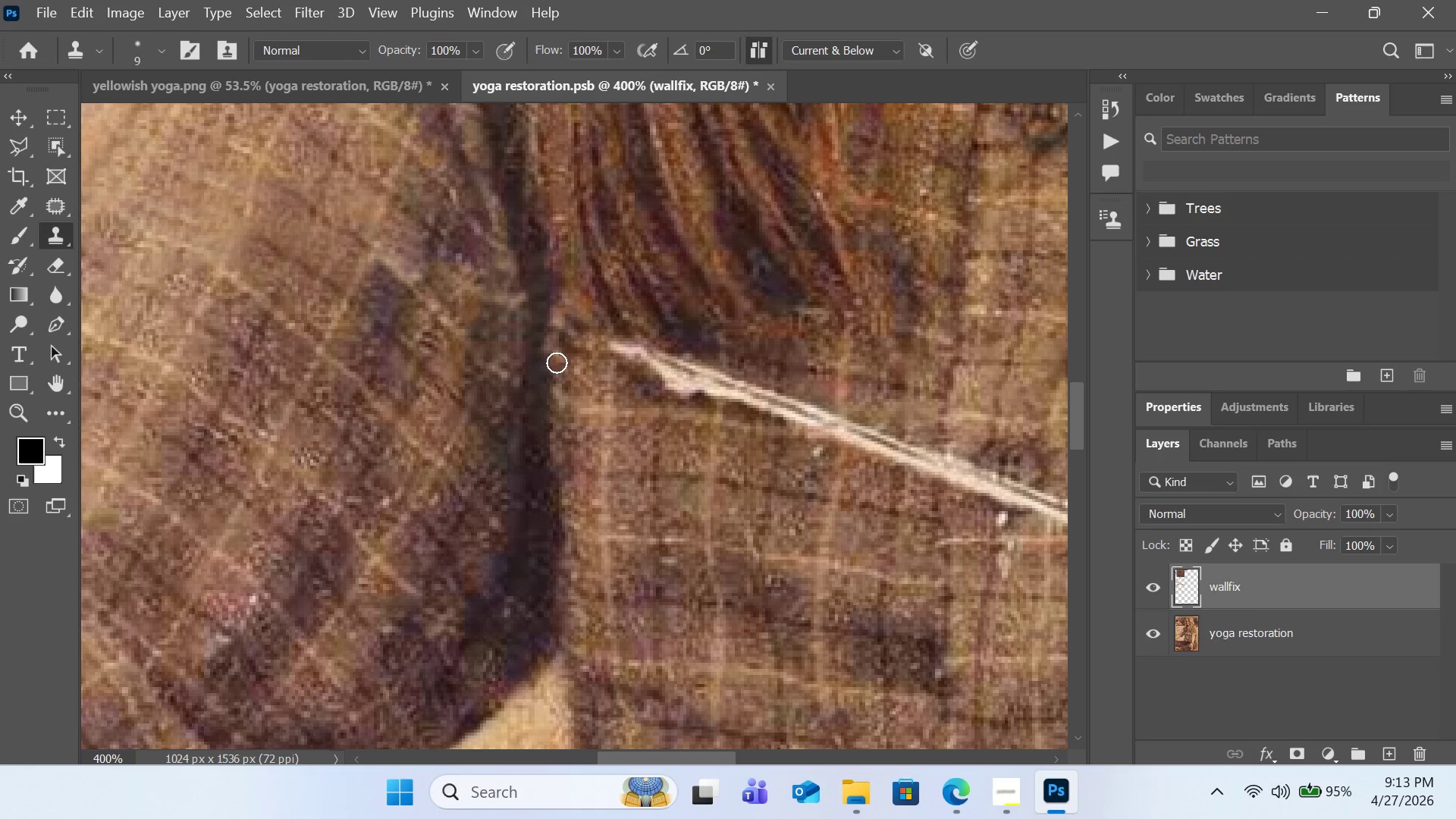 
hold_key(key=AltLeft, duration=0.33)
left_click([556, 384])
 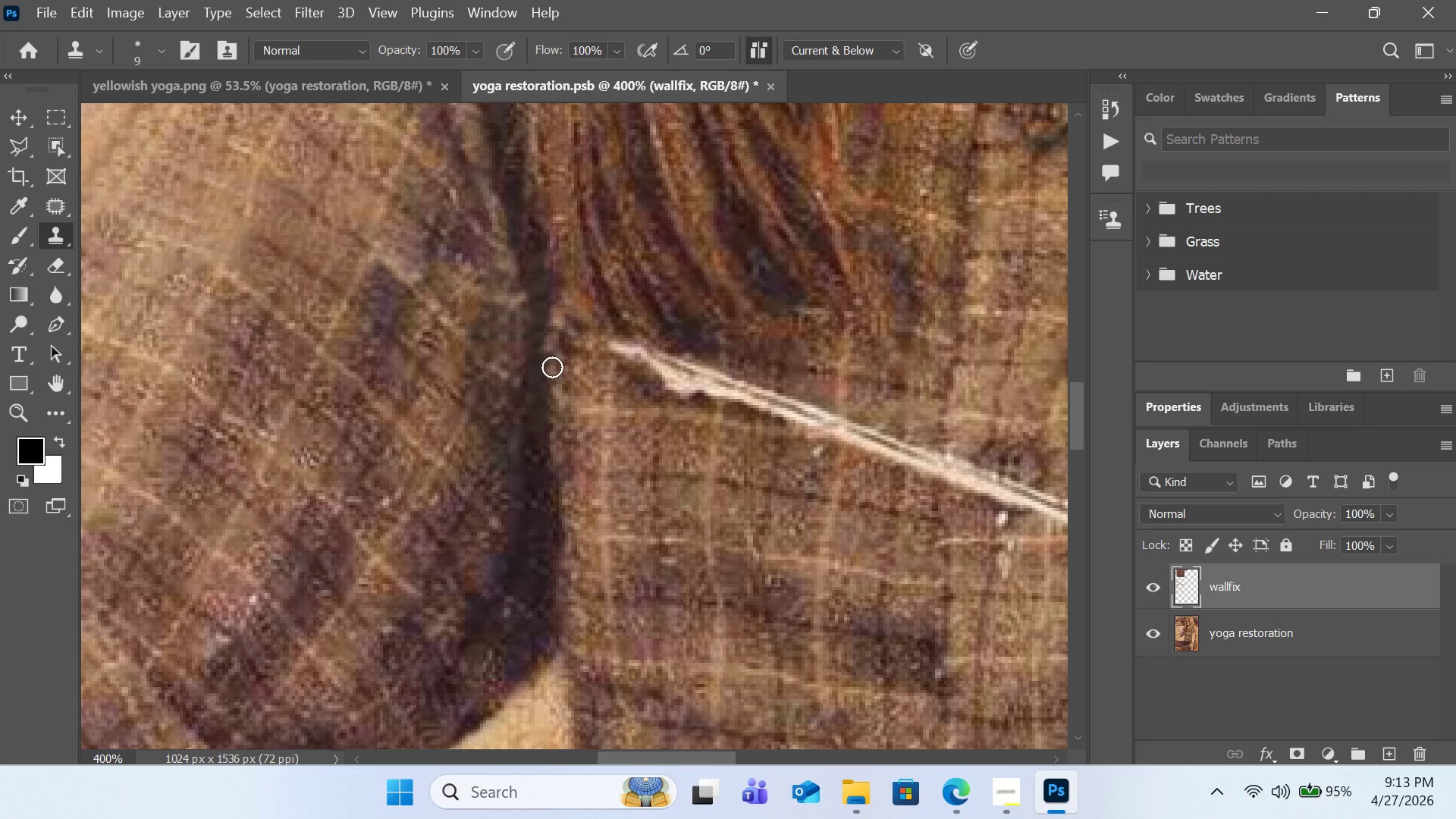 
left_click_drag(start_coordinate=[552, 367], to_coordinate=[552, 352])
 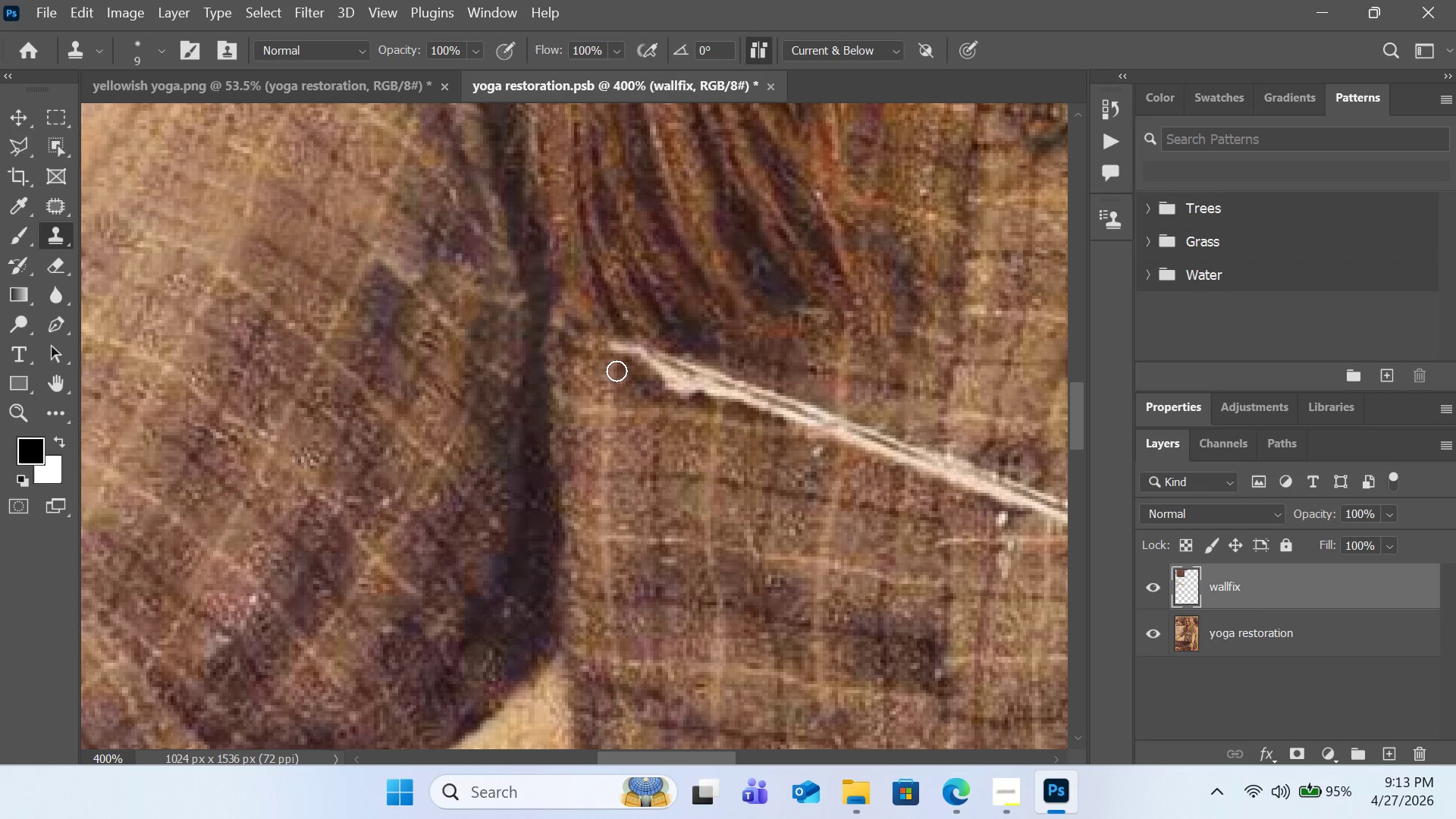 
hold_key(key=AltLeft, duration=0.66)
left_click([585, 381])
 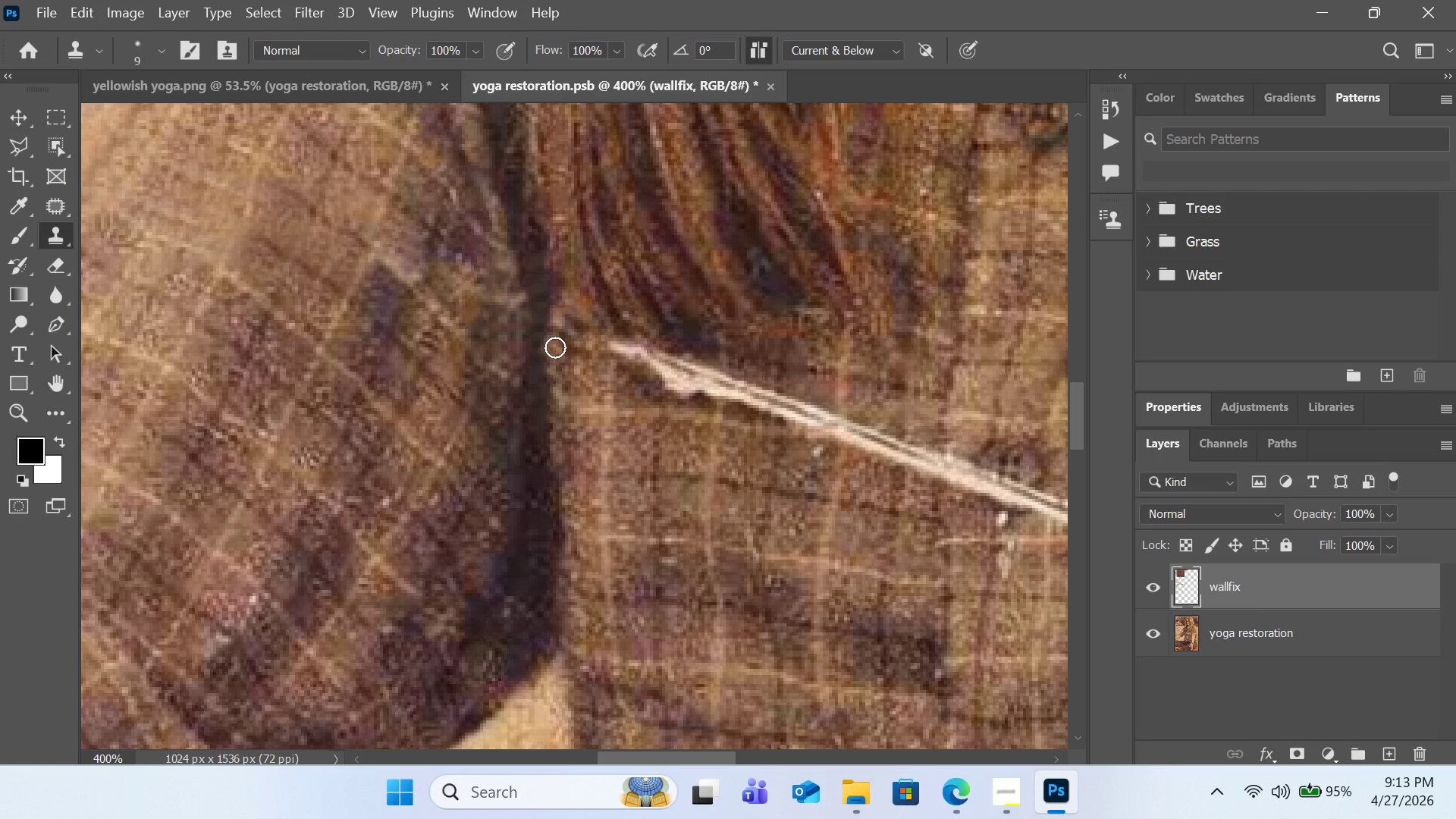 
key(Equal)
 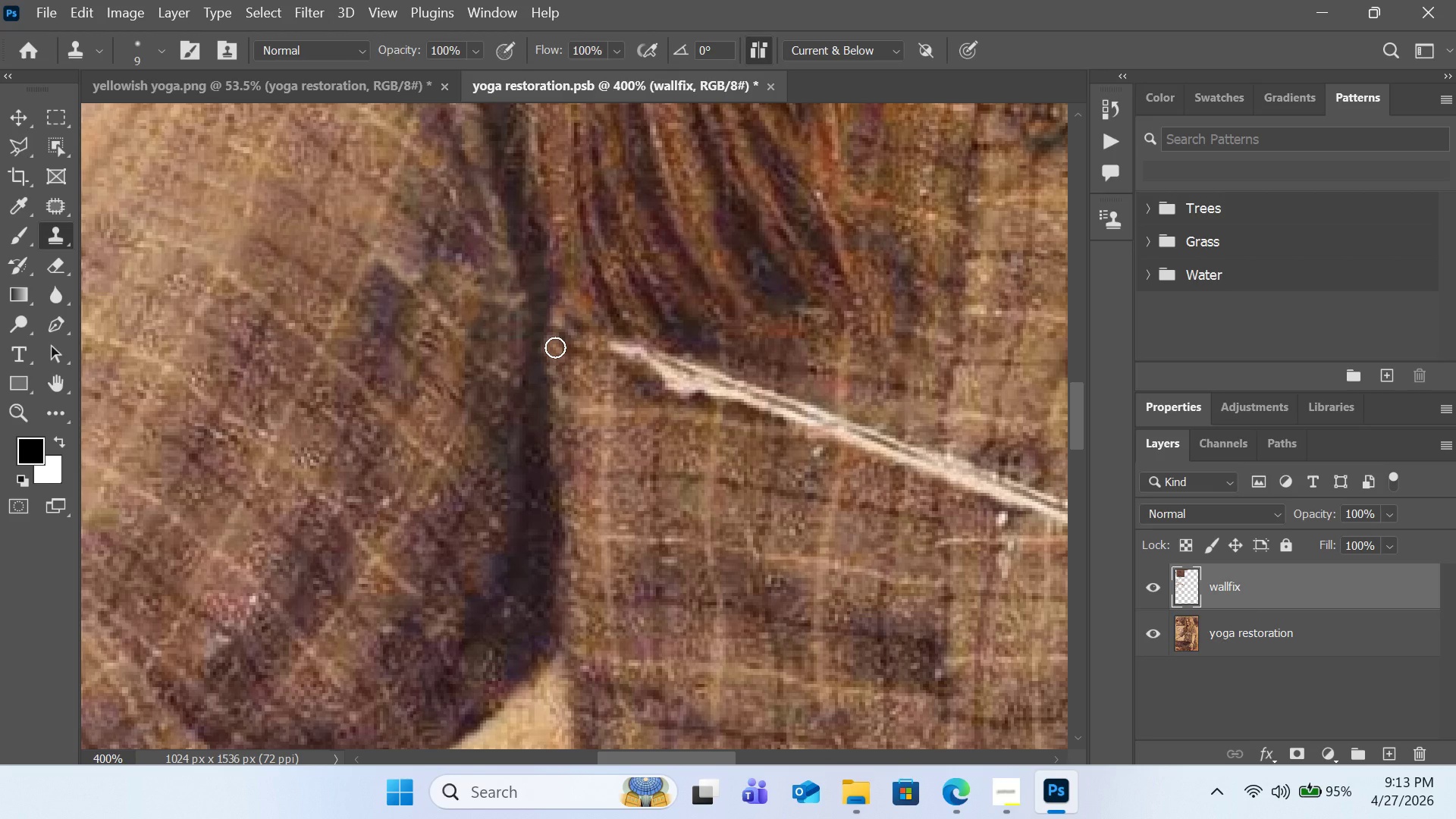 
key(Equal)
 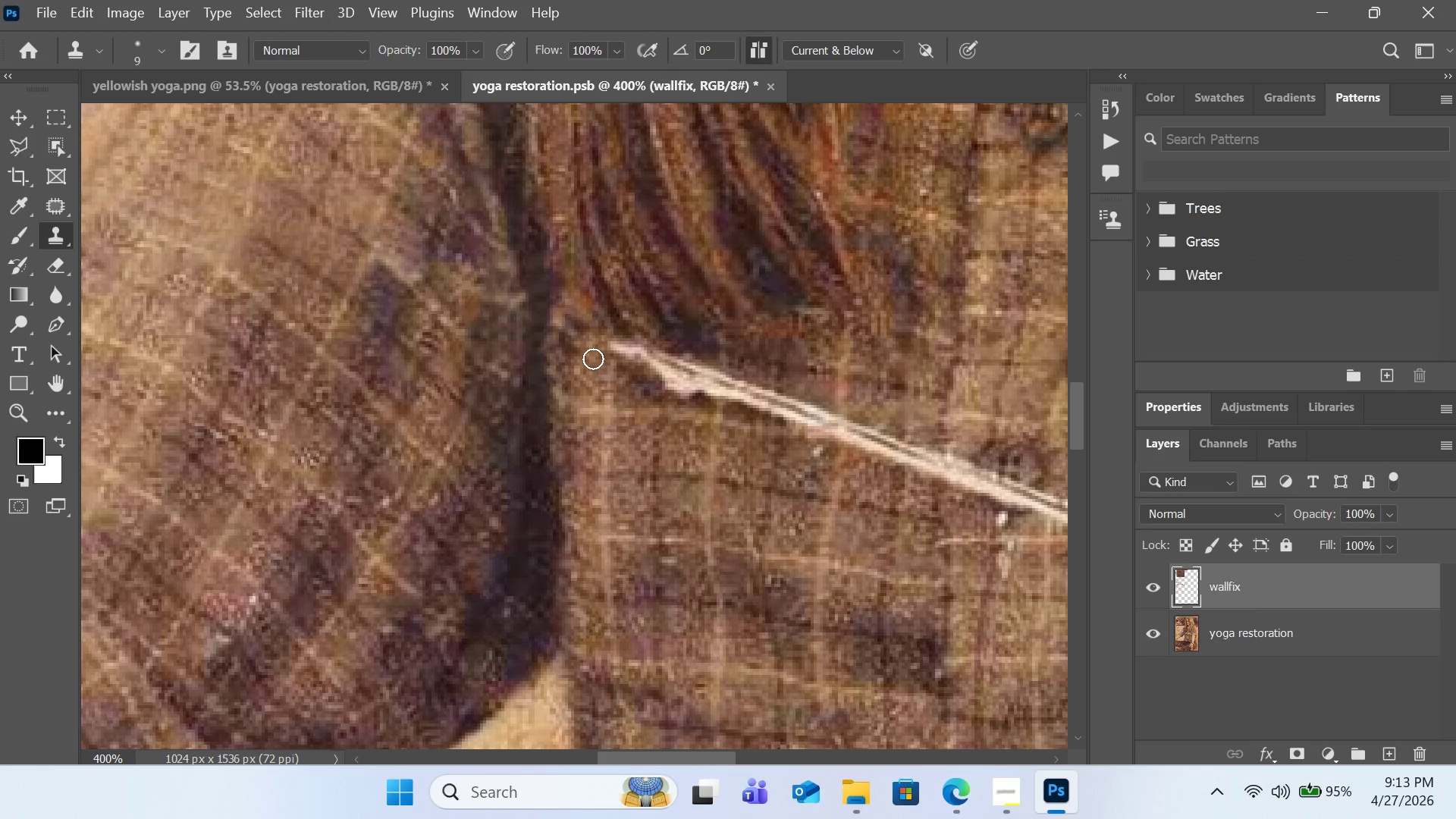 
key(Equal)
 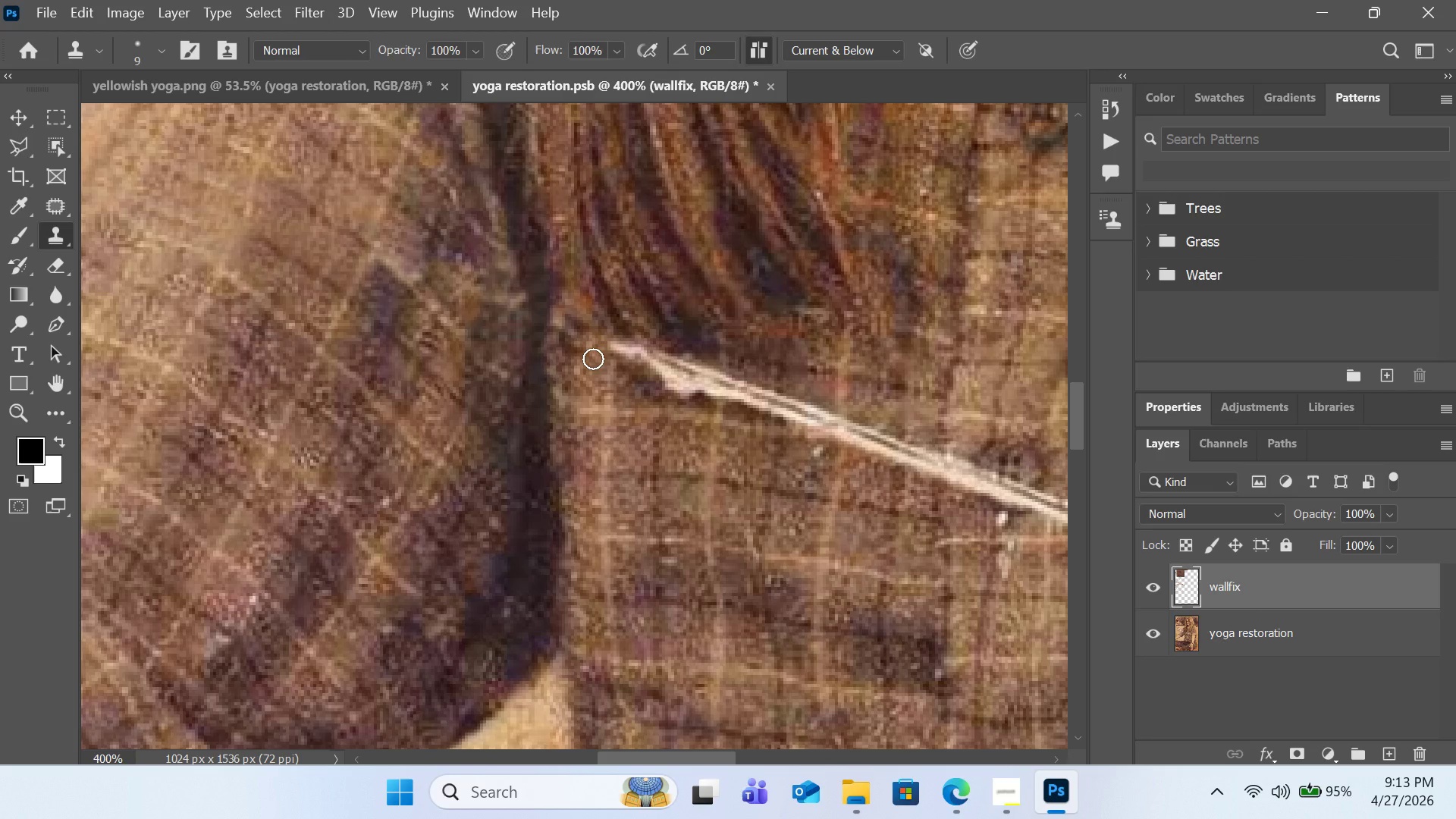 
key(BracketRight)
 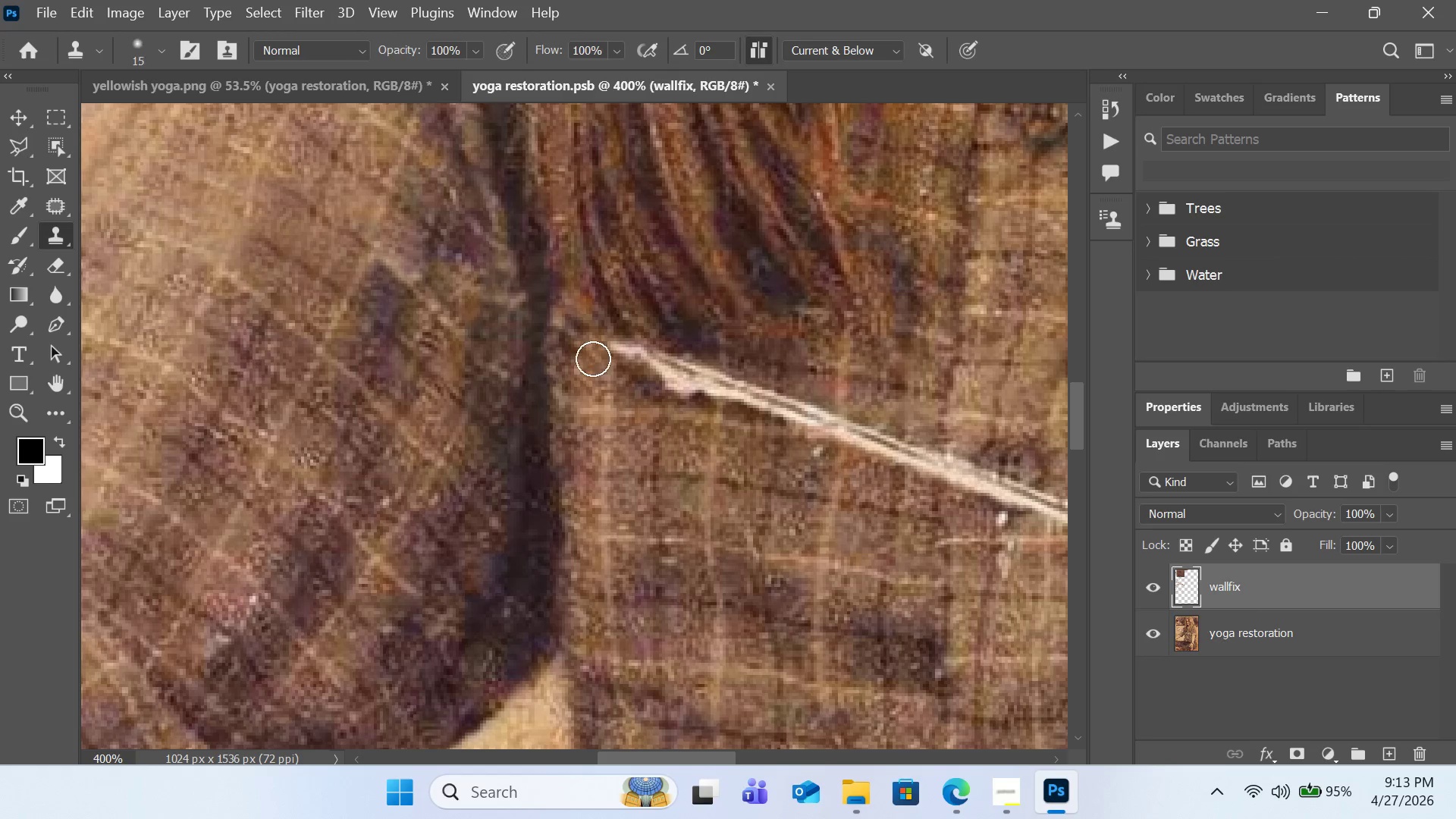 
key(BracketRight)
 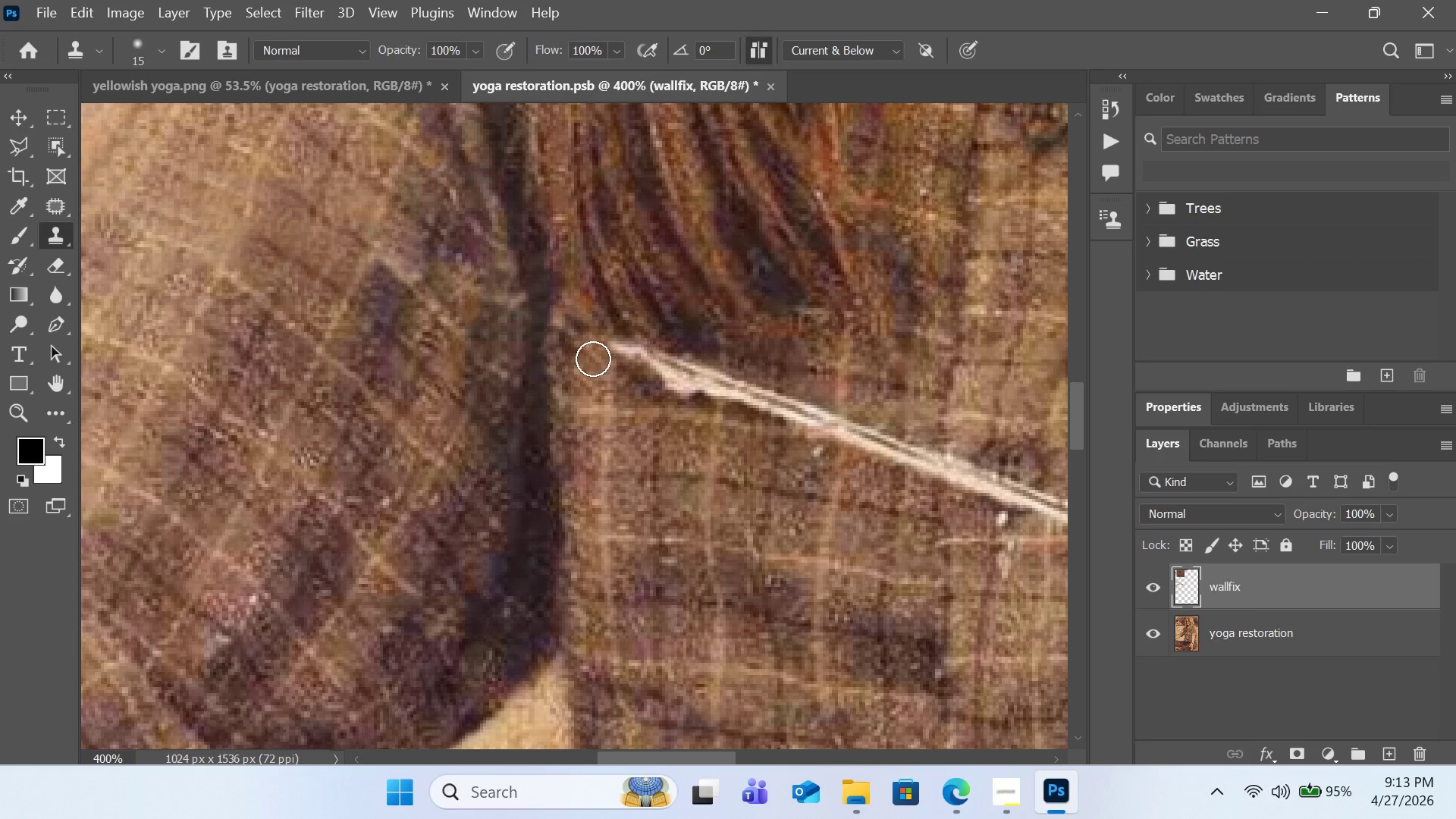 
hold_key(key=AltLeft, duration=0.86)
left_click([587, 376])
 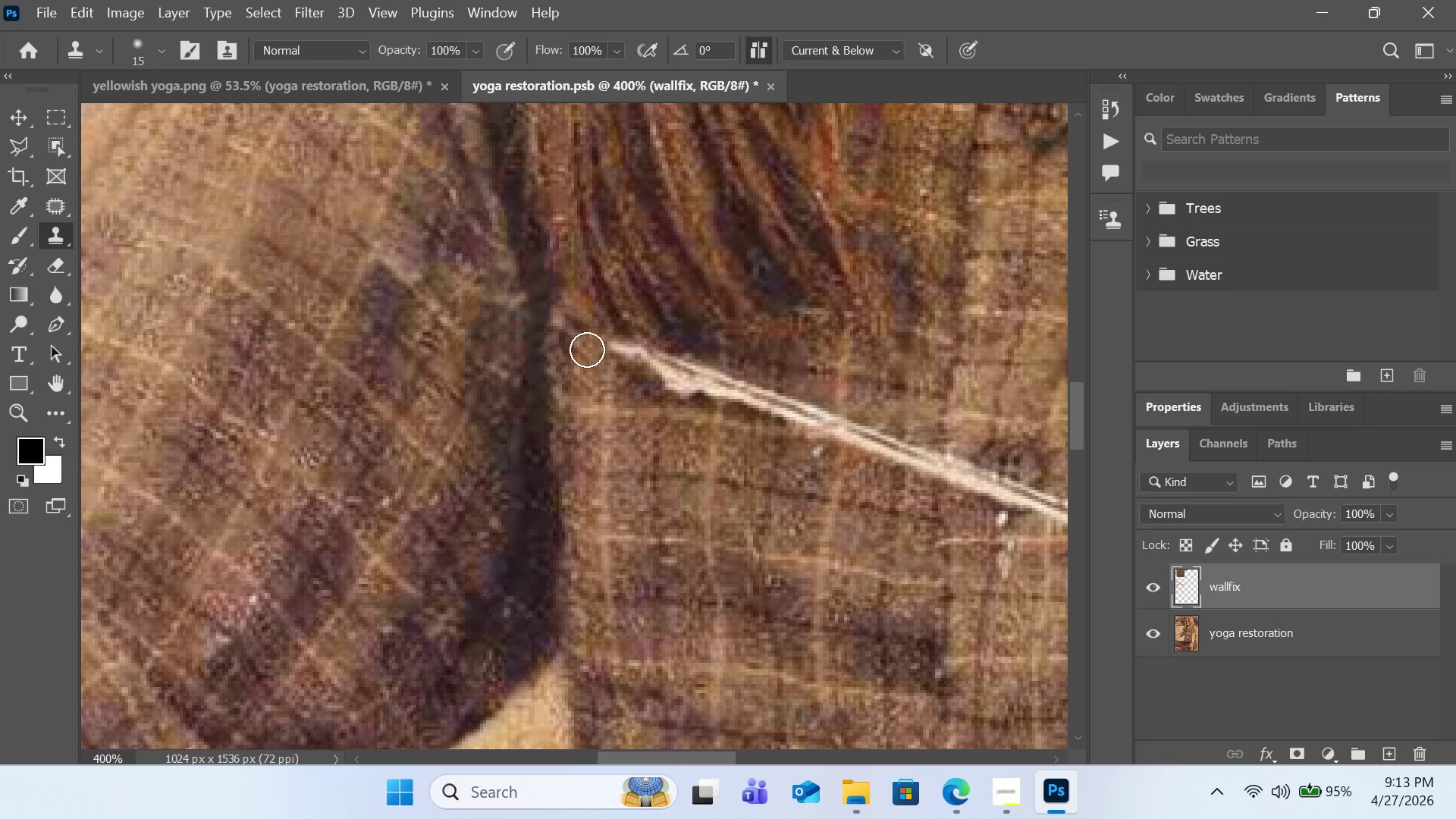 
left_click([587, 350])
 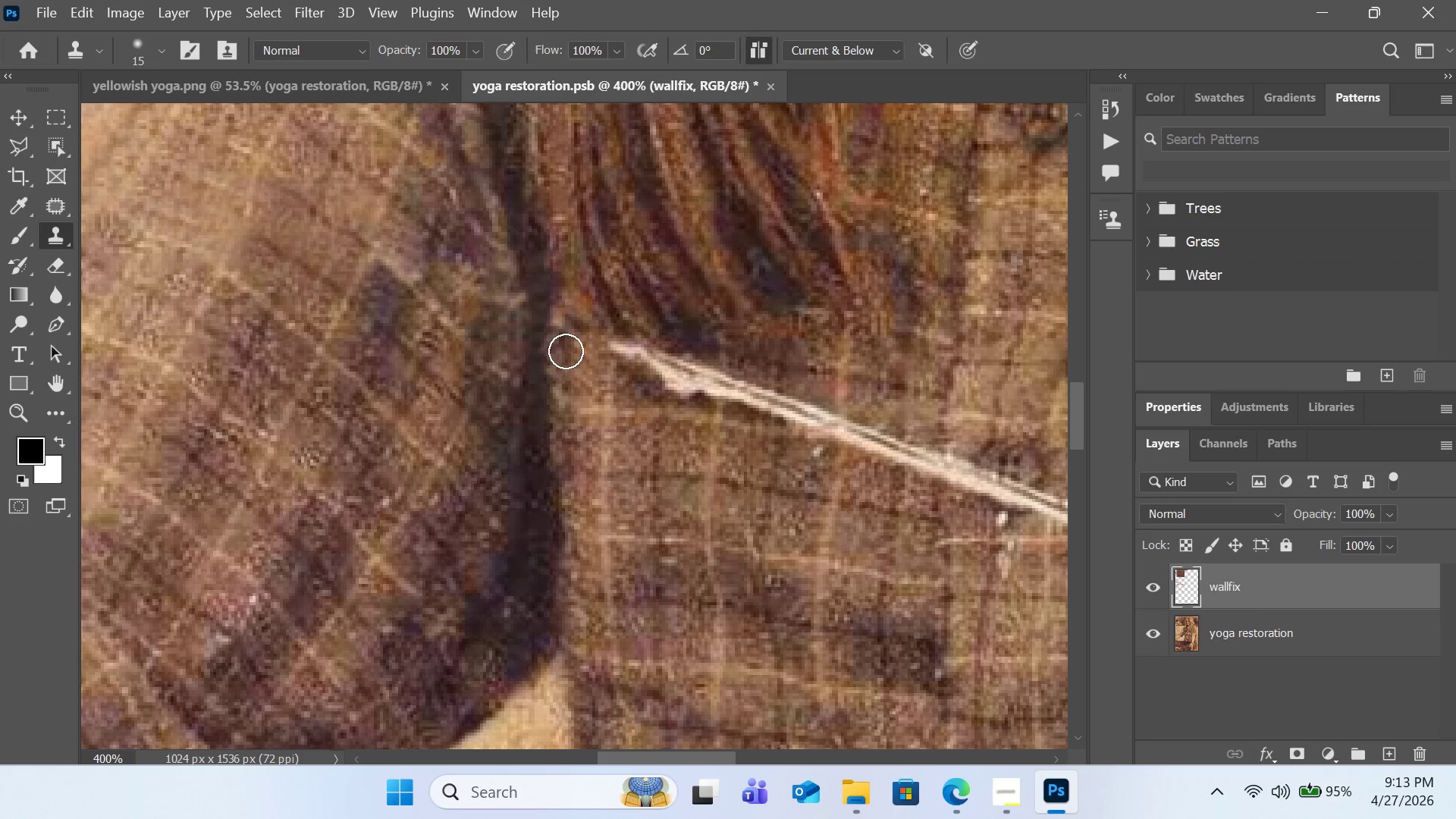 
hold_key(key=AltLeft, duration=0.61)
left_click([518, 325])
 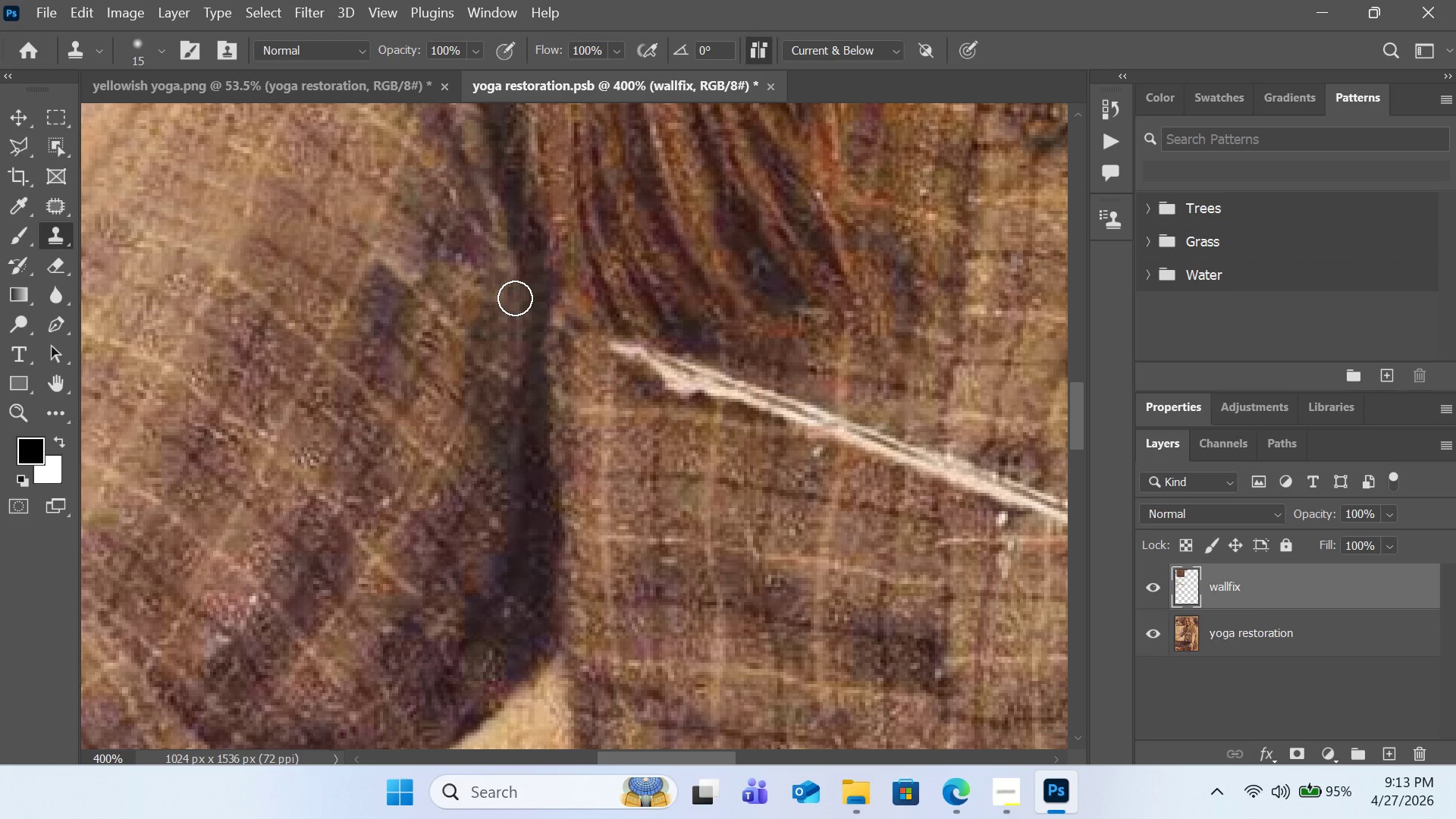 
left_click([515, 298])
 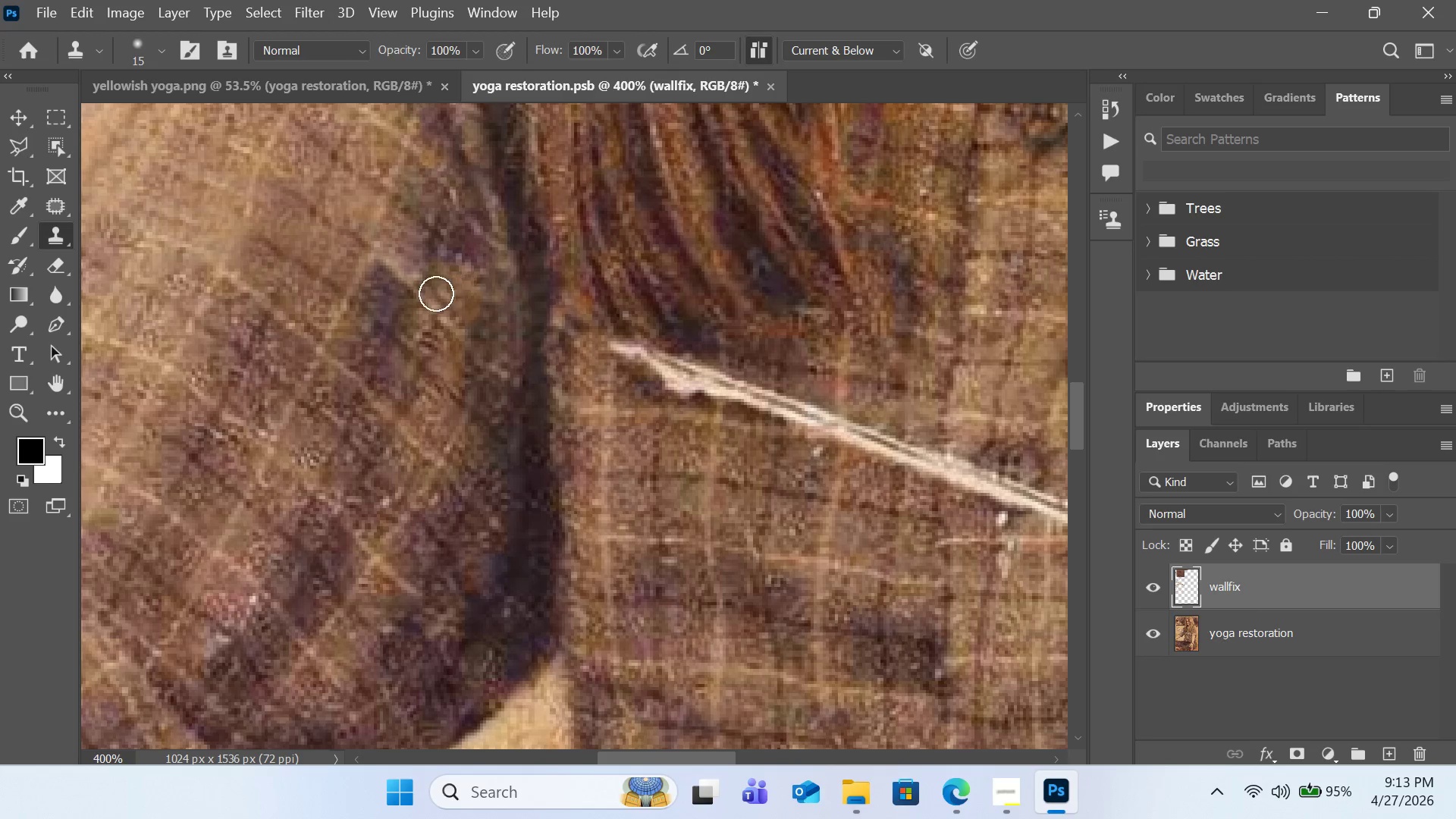 
hold_key(key=AltLeft, duration=0.59)
 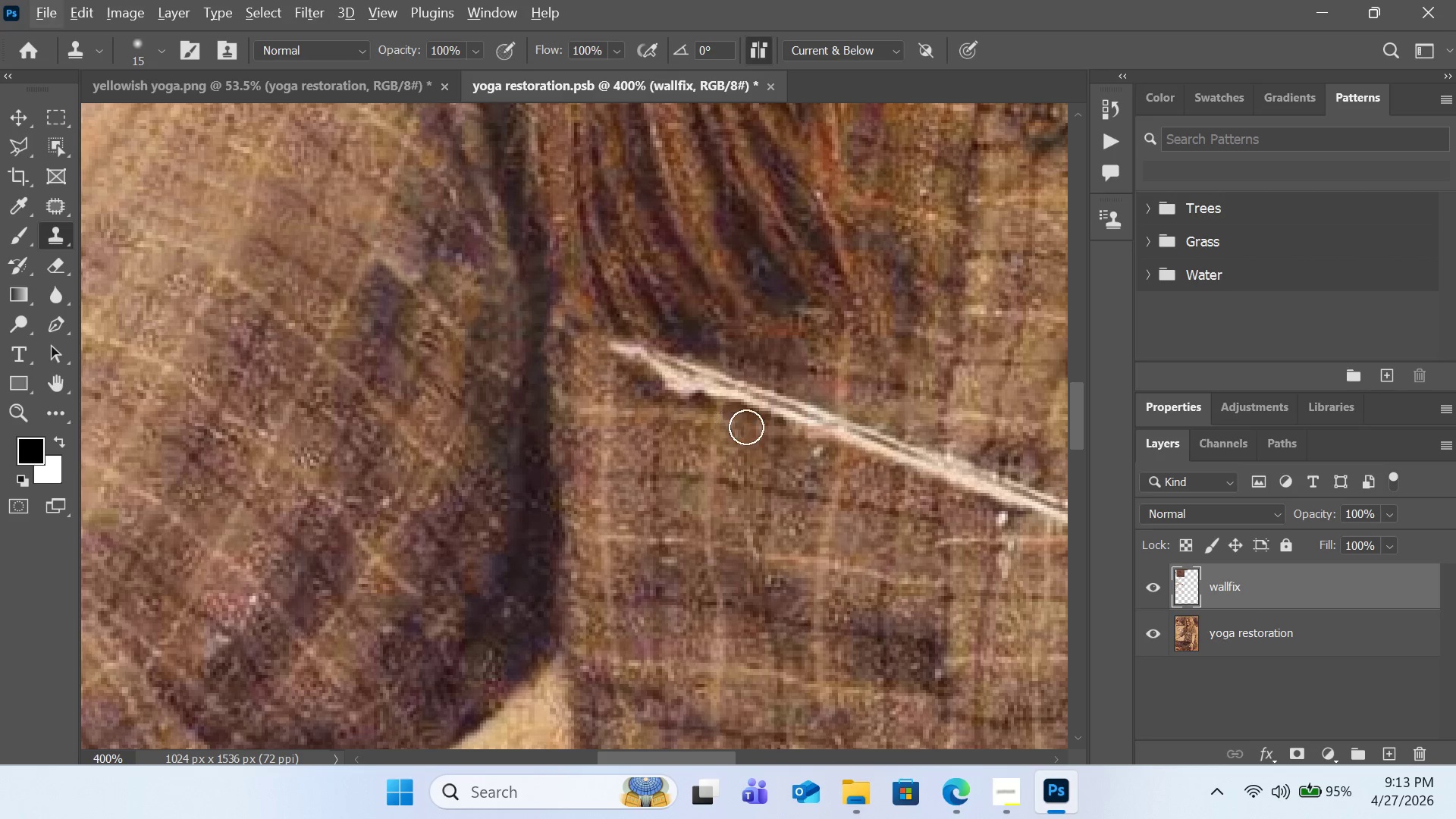 
hold_key(key=AltLeft, duration=0.86)
left_click([633, 376])
 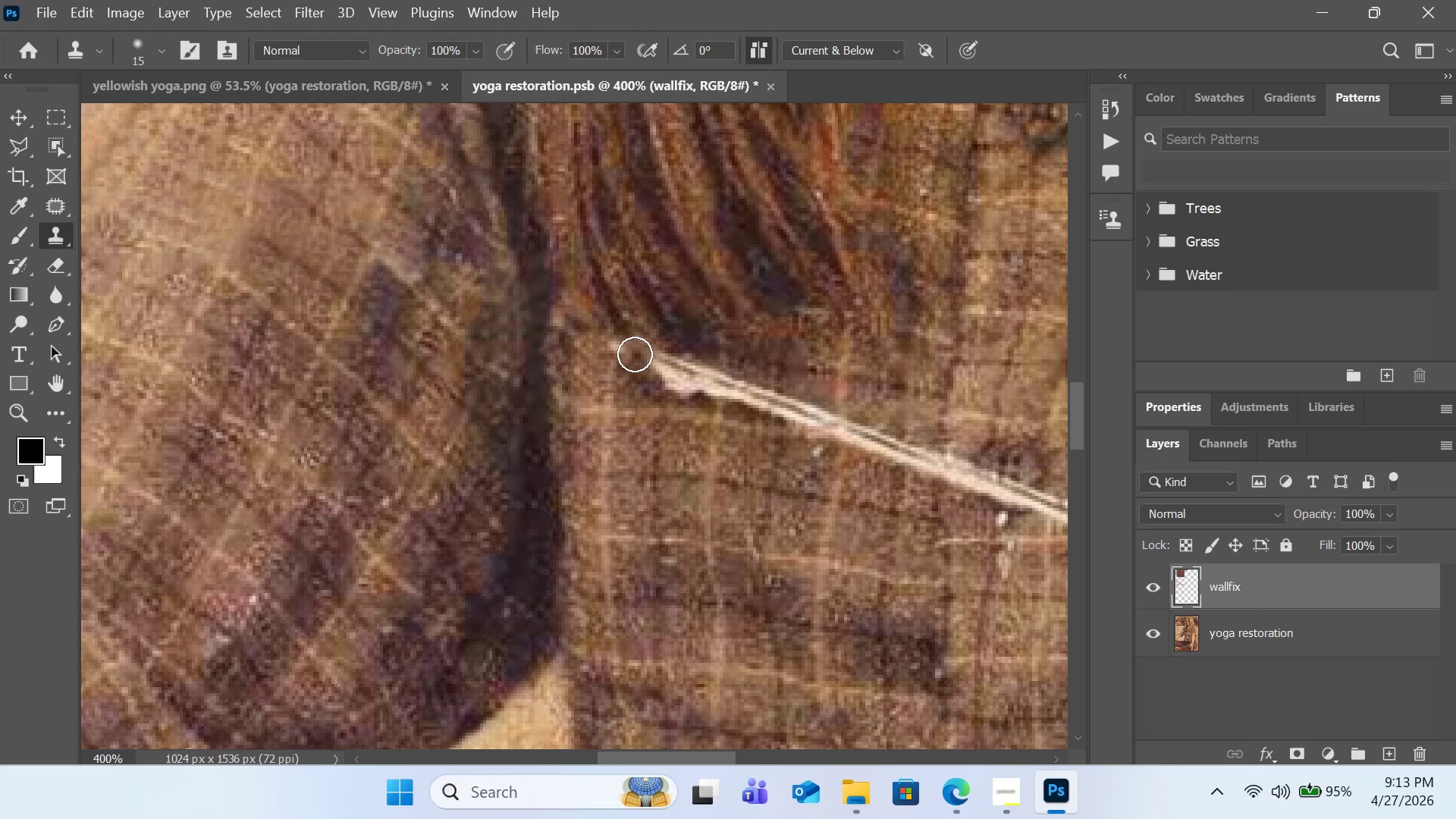 
left_click([635, 352])
 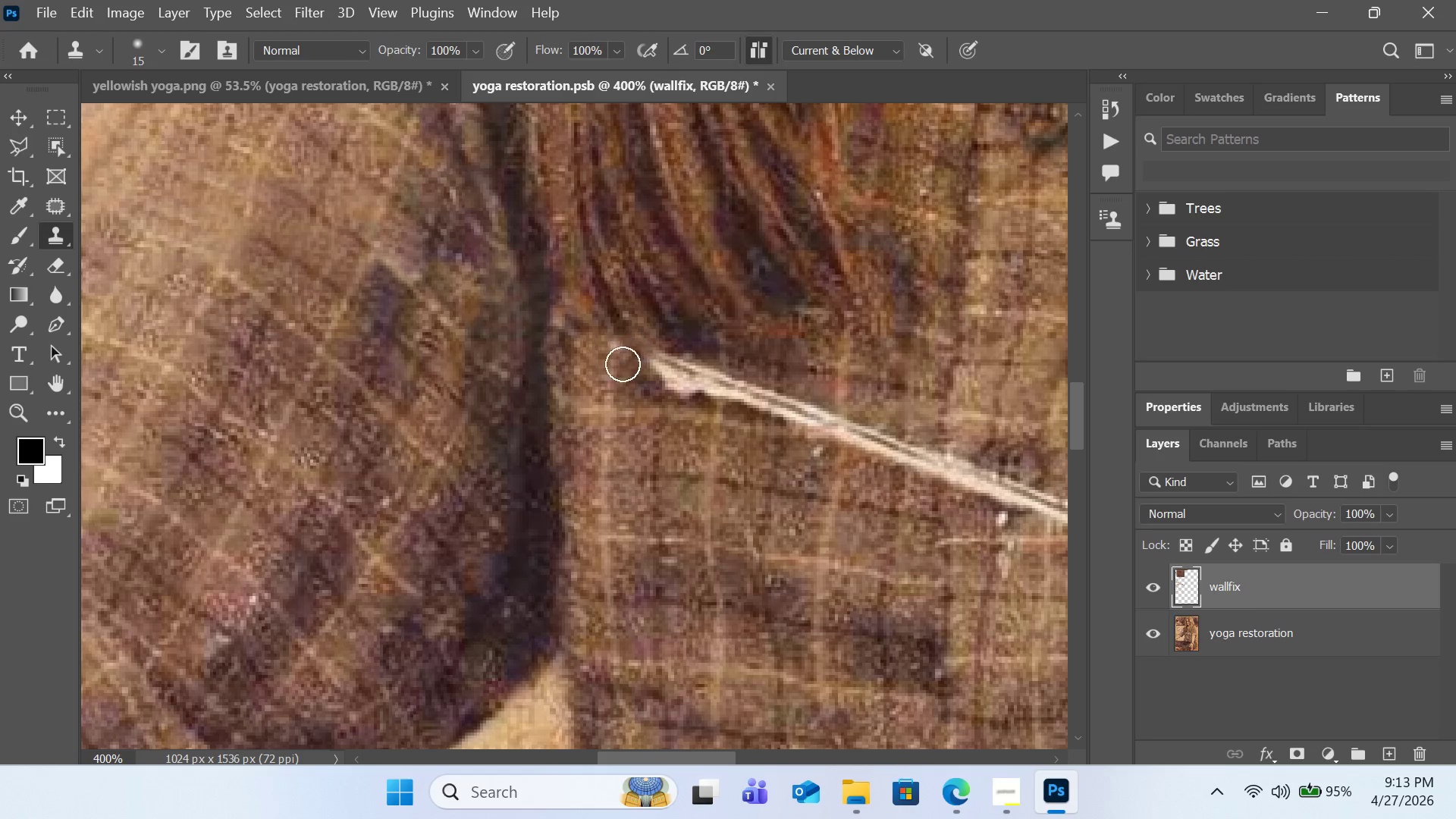 
hold_key(key=AltLeft, duration=0.44)
left_click([613, 368])
 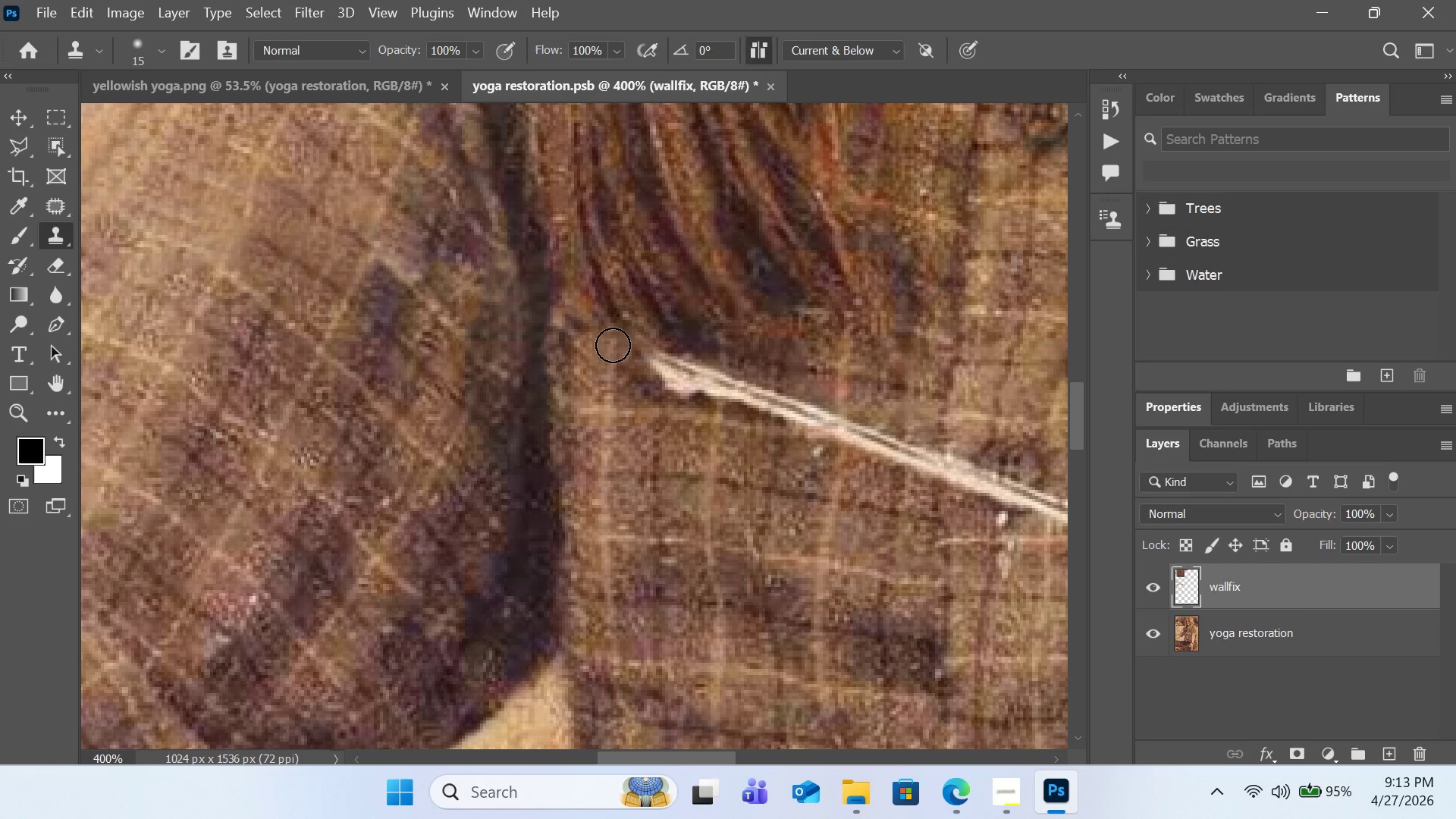 
left_click([613, 345])
 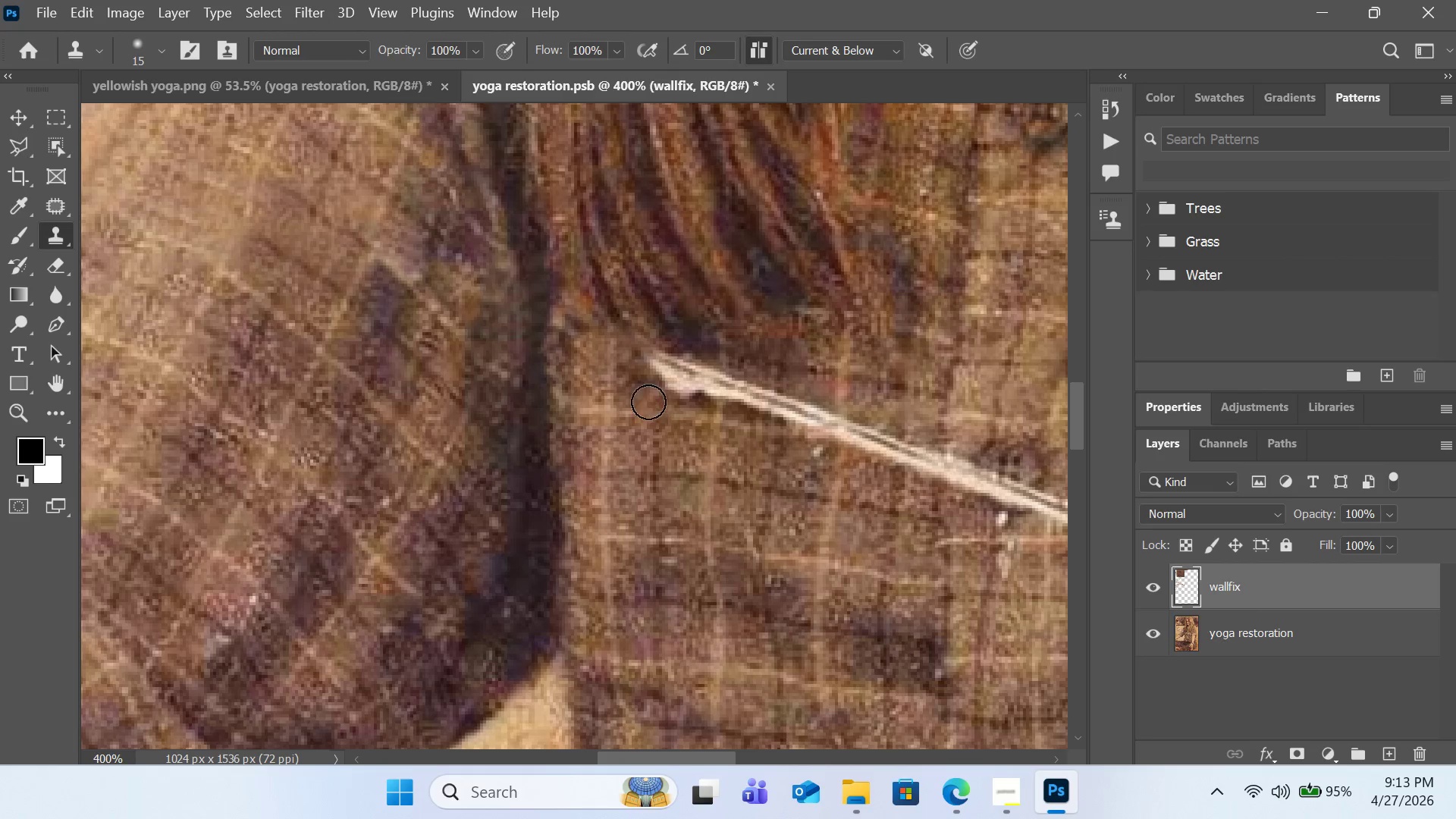 
hold_key(key=AltLeft, duration=0.98)
left_click([643, 388])
 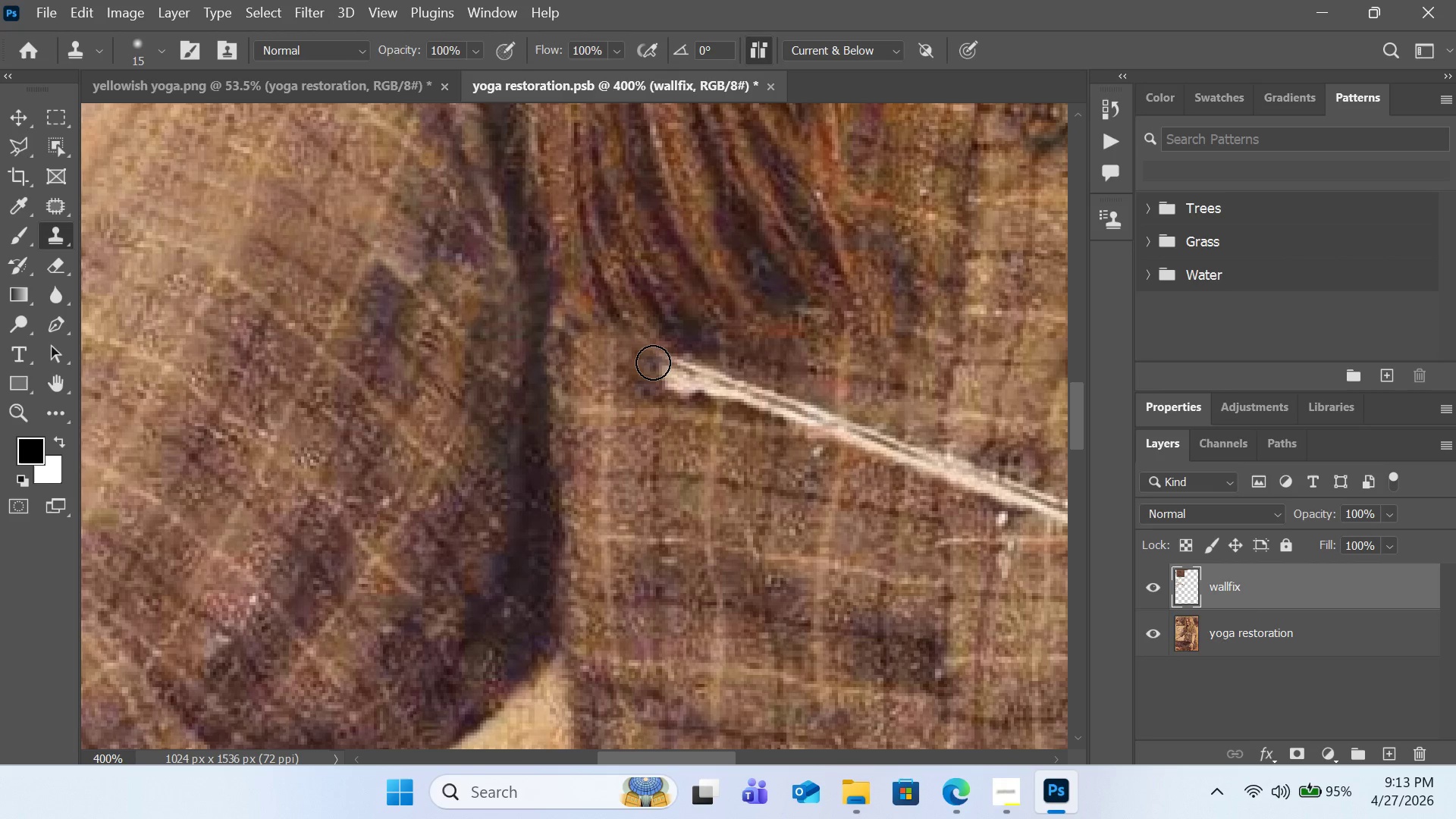 
left_click([653, 362])
 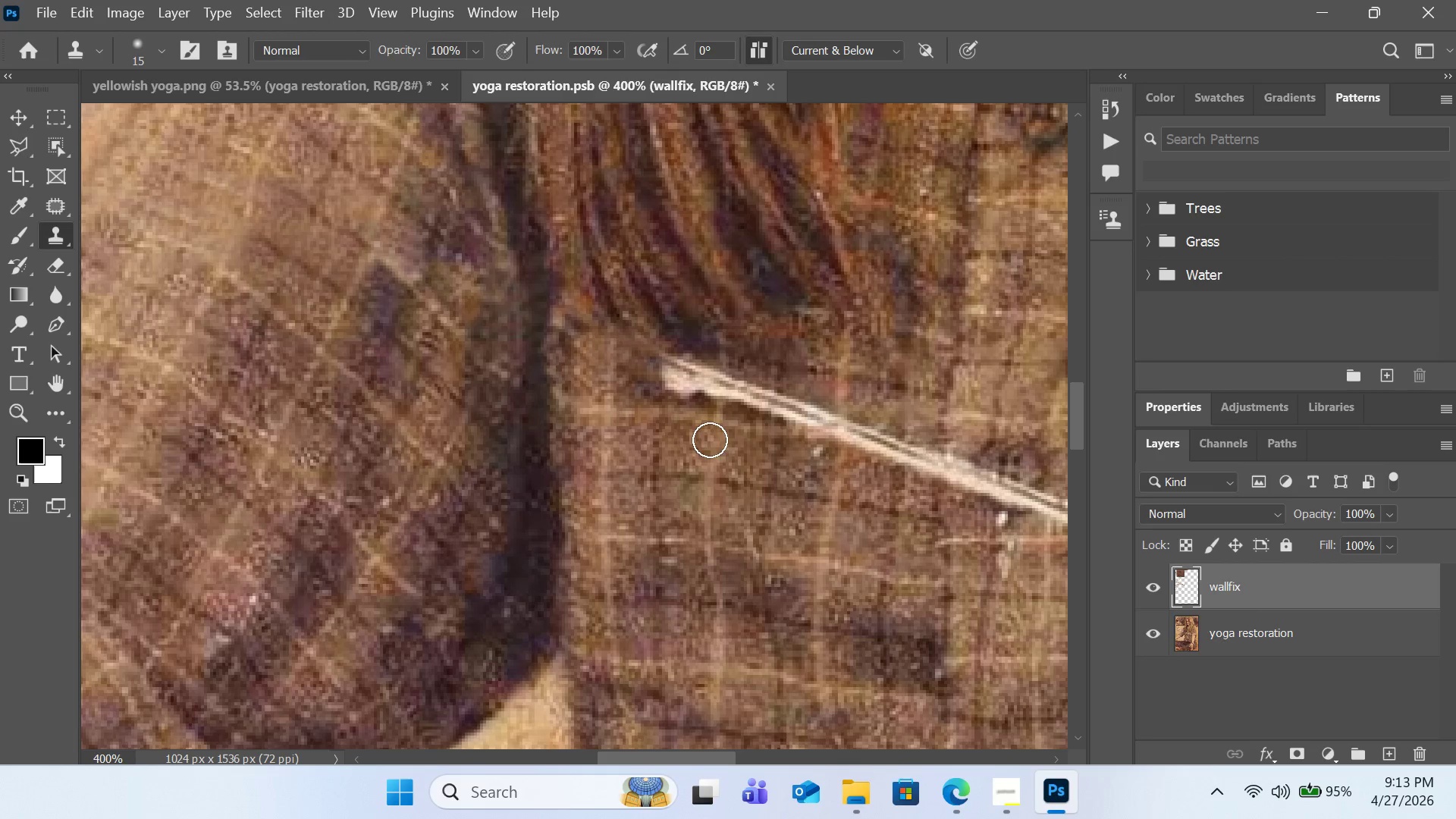 
hold_key(key=AltLeft, duration=0.59)
left_click([686, 449])
 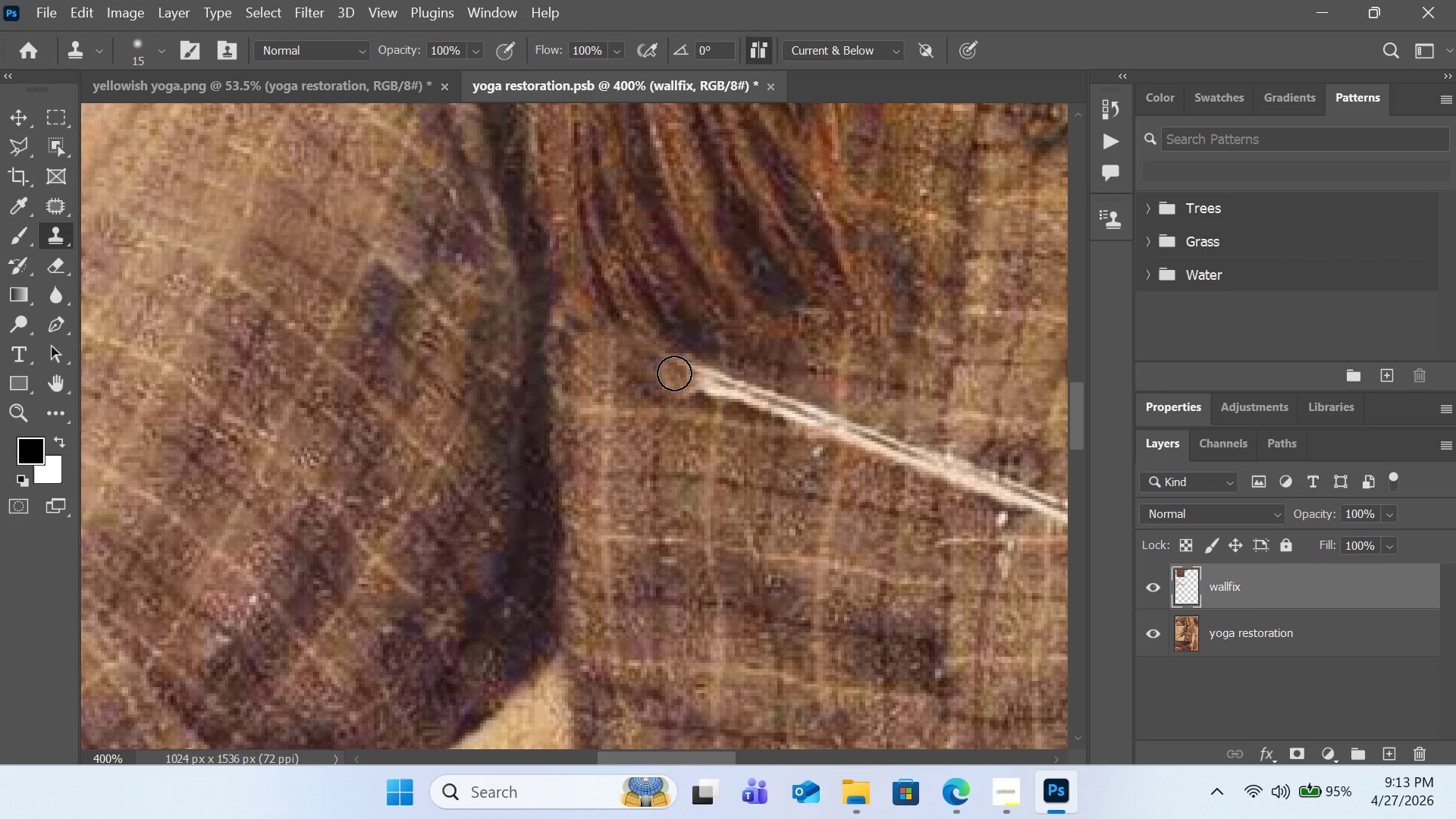 
hold_key(key=AltLeft, duration=0.64)
left_click([677, 438])
 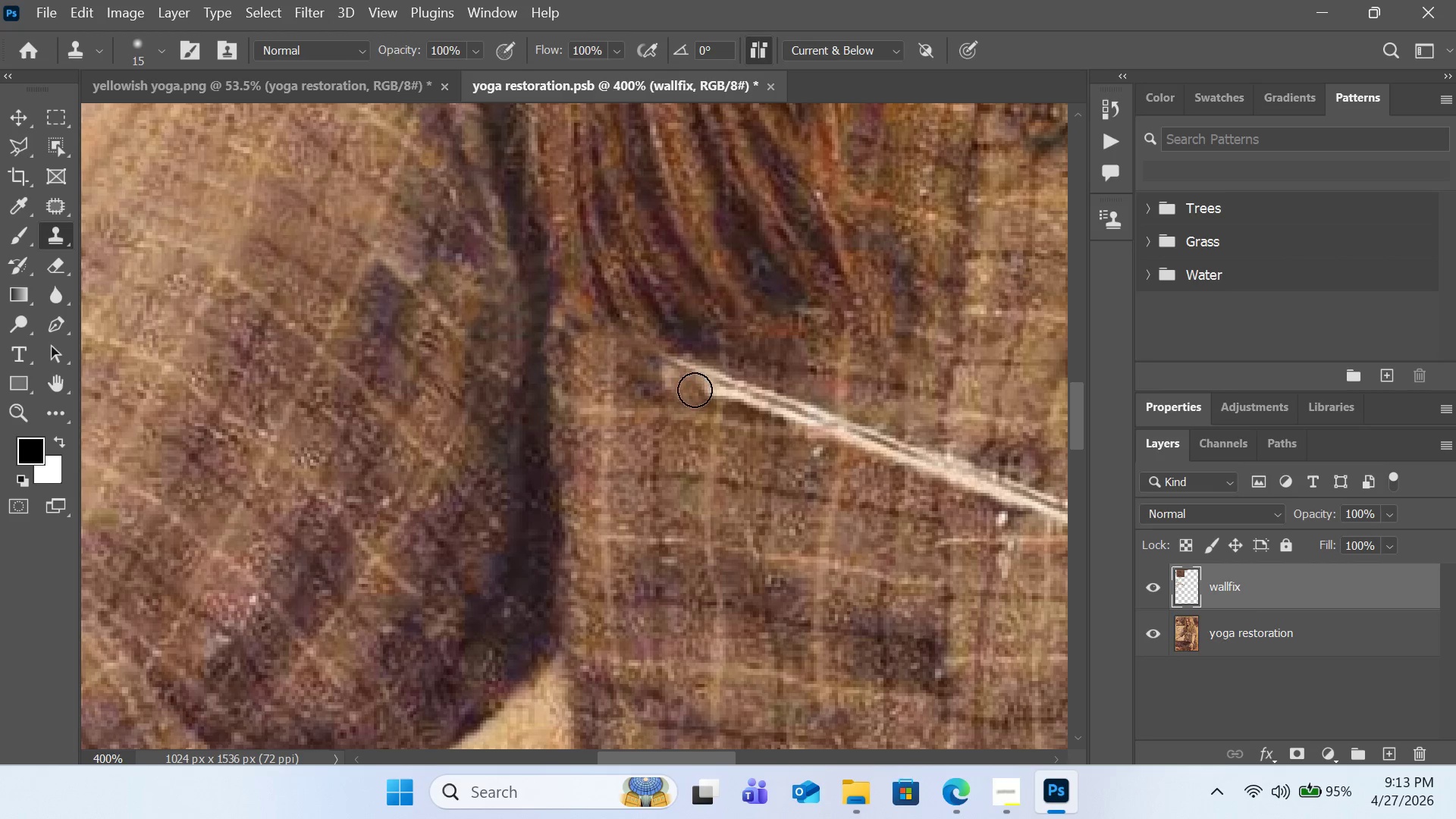 
left_click_drag(start_coordinate=[695, 390], to_coordinate=[704, 375])
 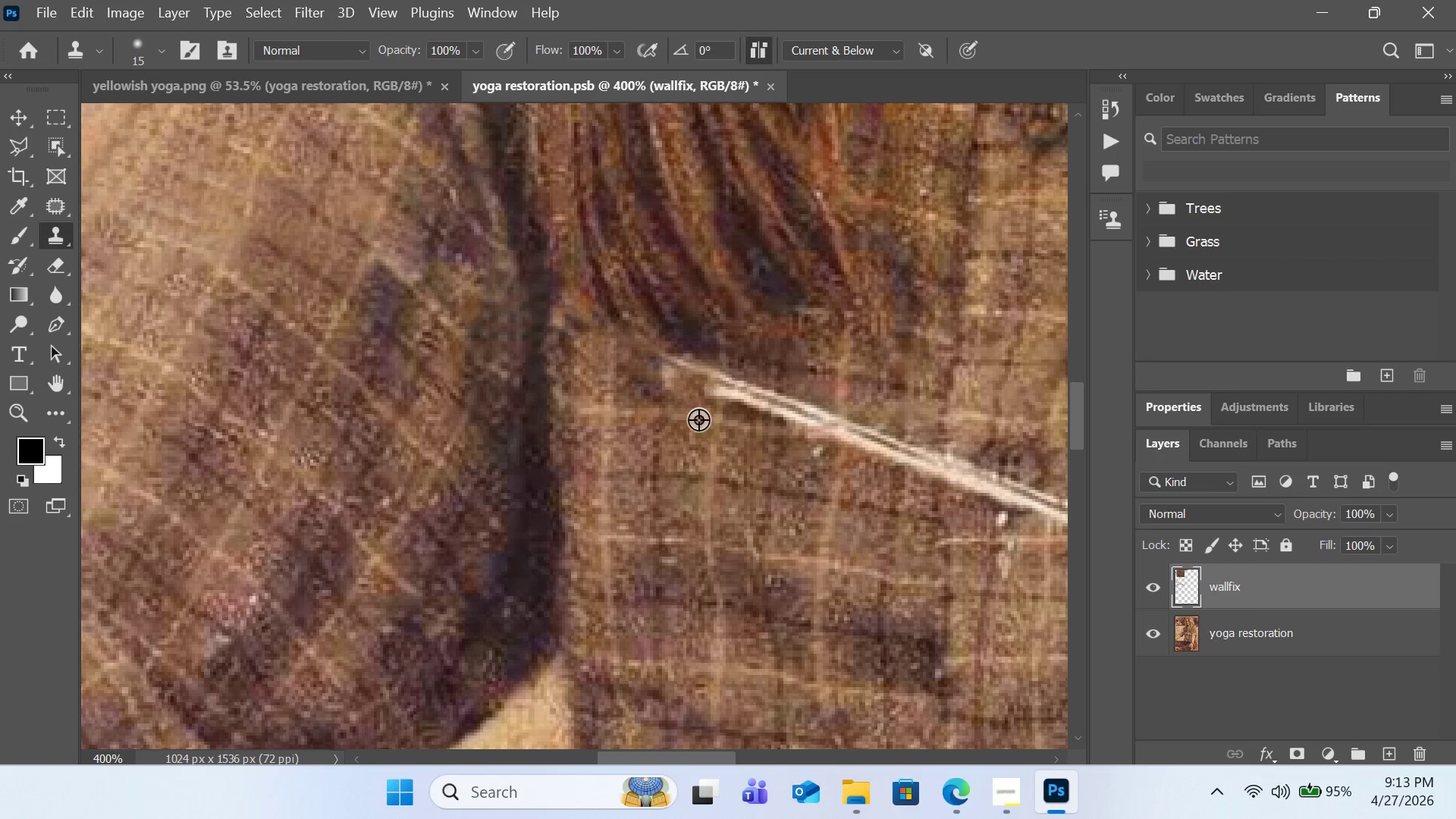 
hold_key(key=AltLeft, duration=0.52)
left_click([689, 446])
 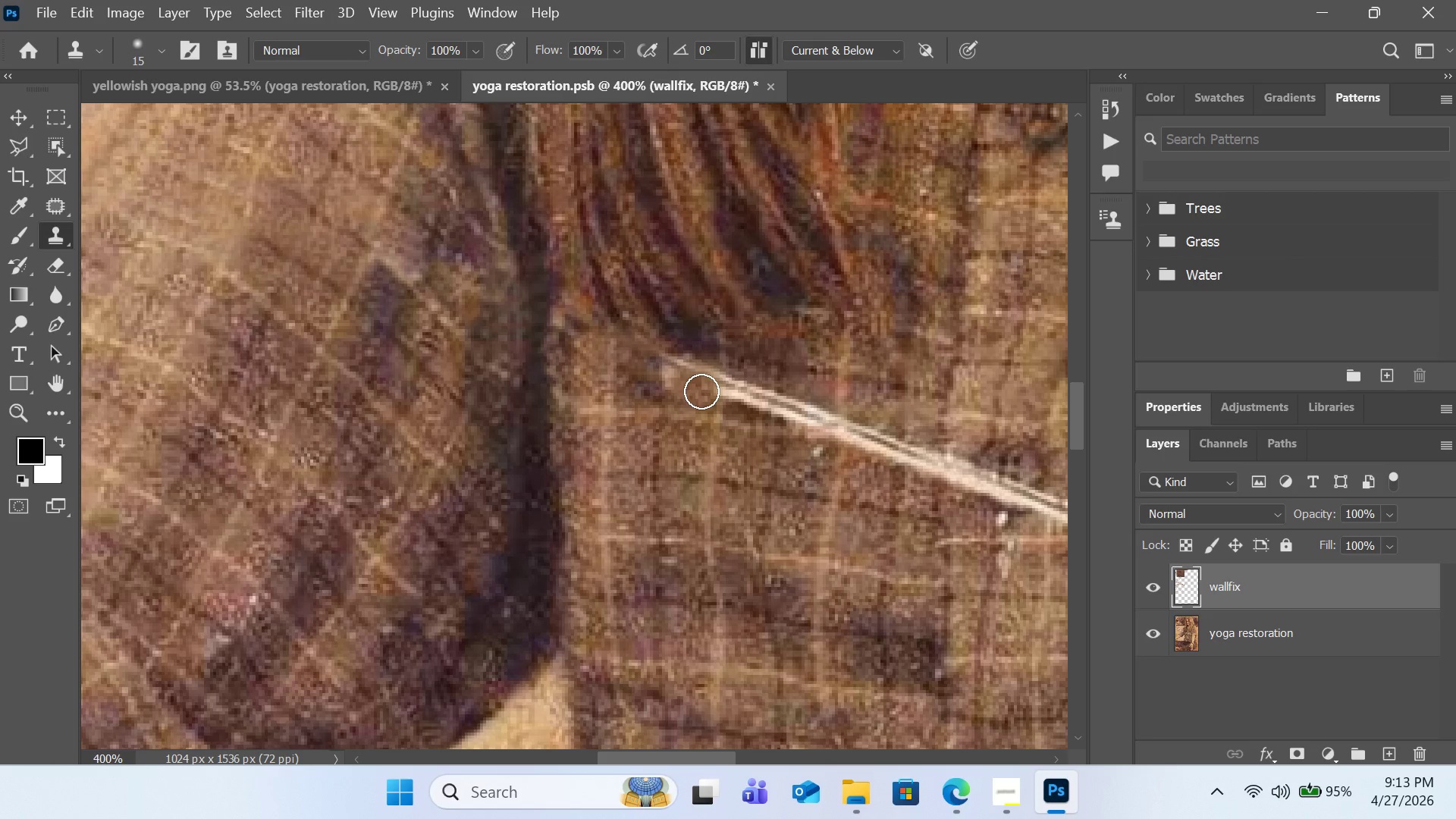 
left_click_drag(start_coordinate=[701, 391], to_coordinate=[701, 372])
 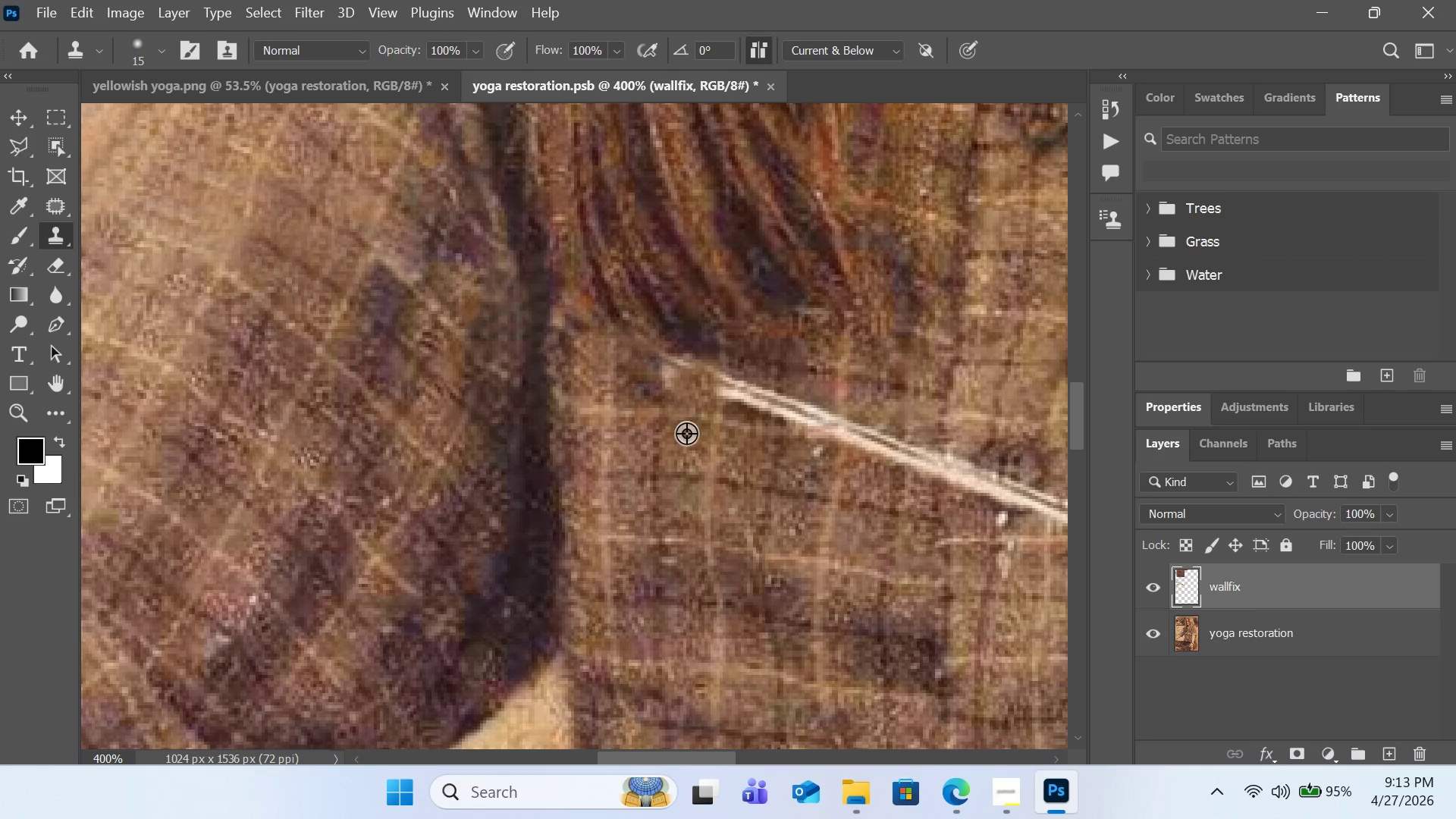 
hold_key(key=AltLeft, duration=0.61)
left_click([673, 452])
 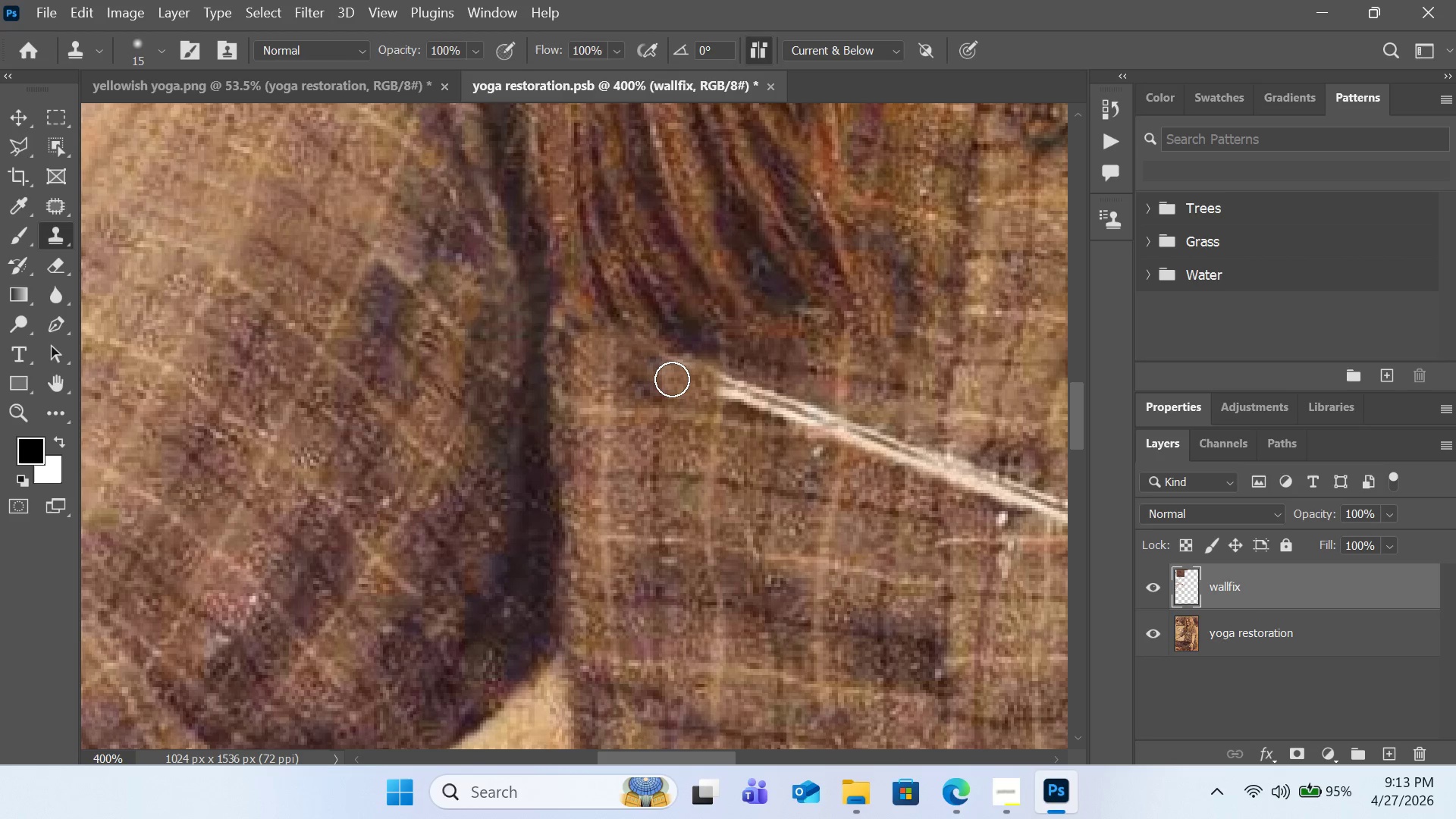 
left_click([672, 379])
 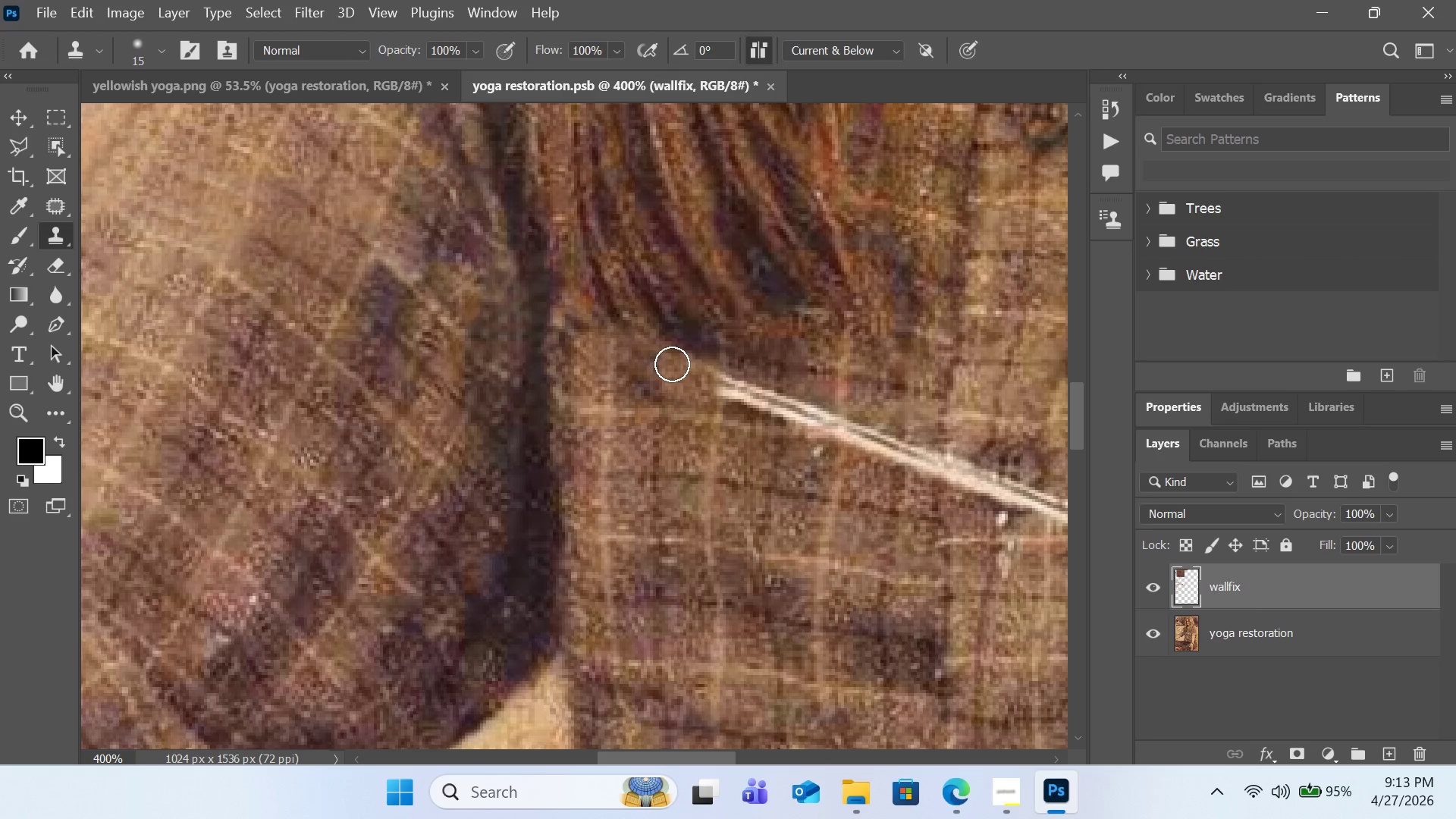 
left_click([672, 364])
 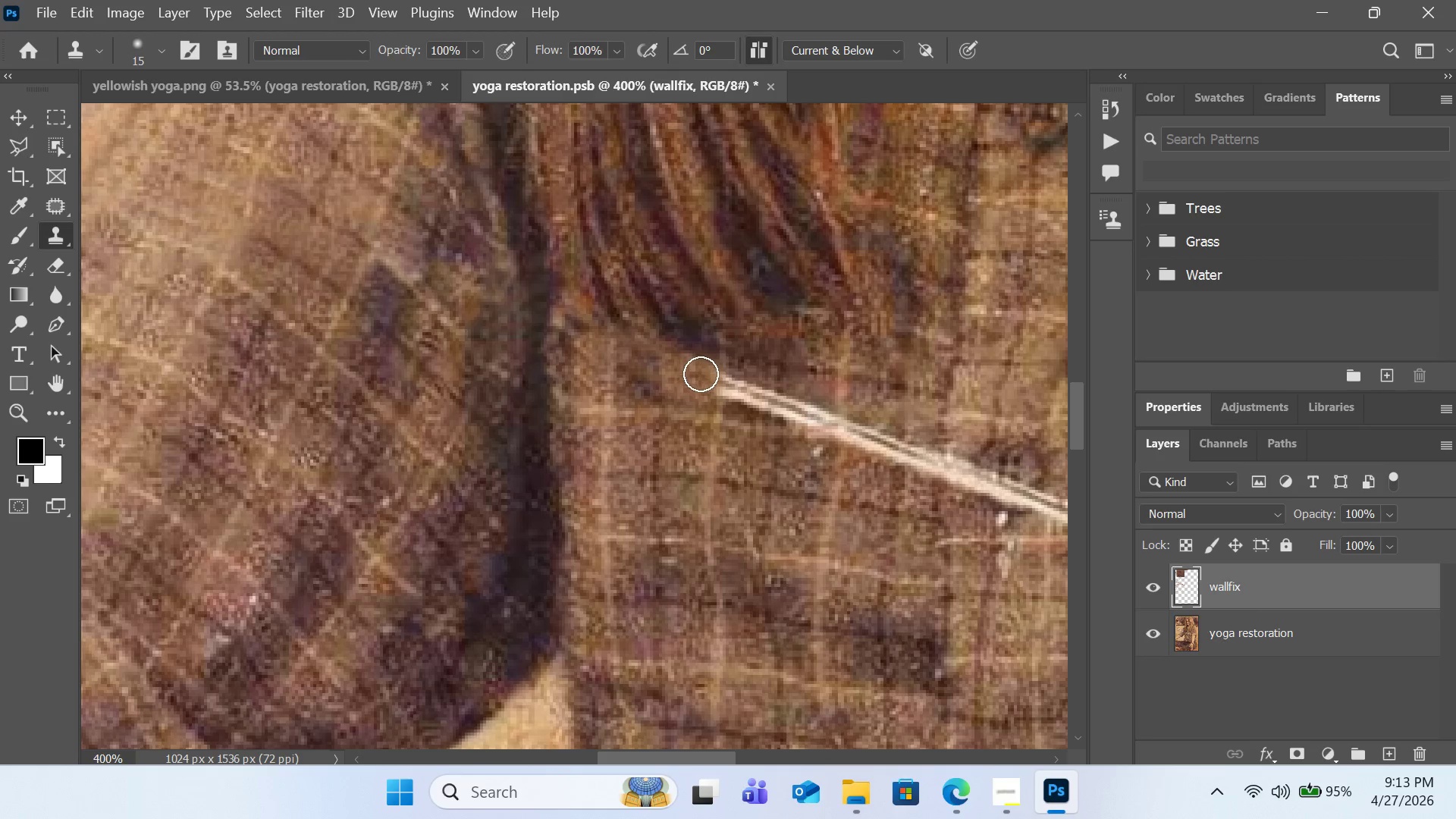 
left_click([701, 376])
 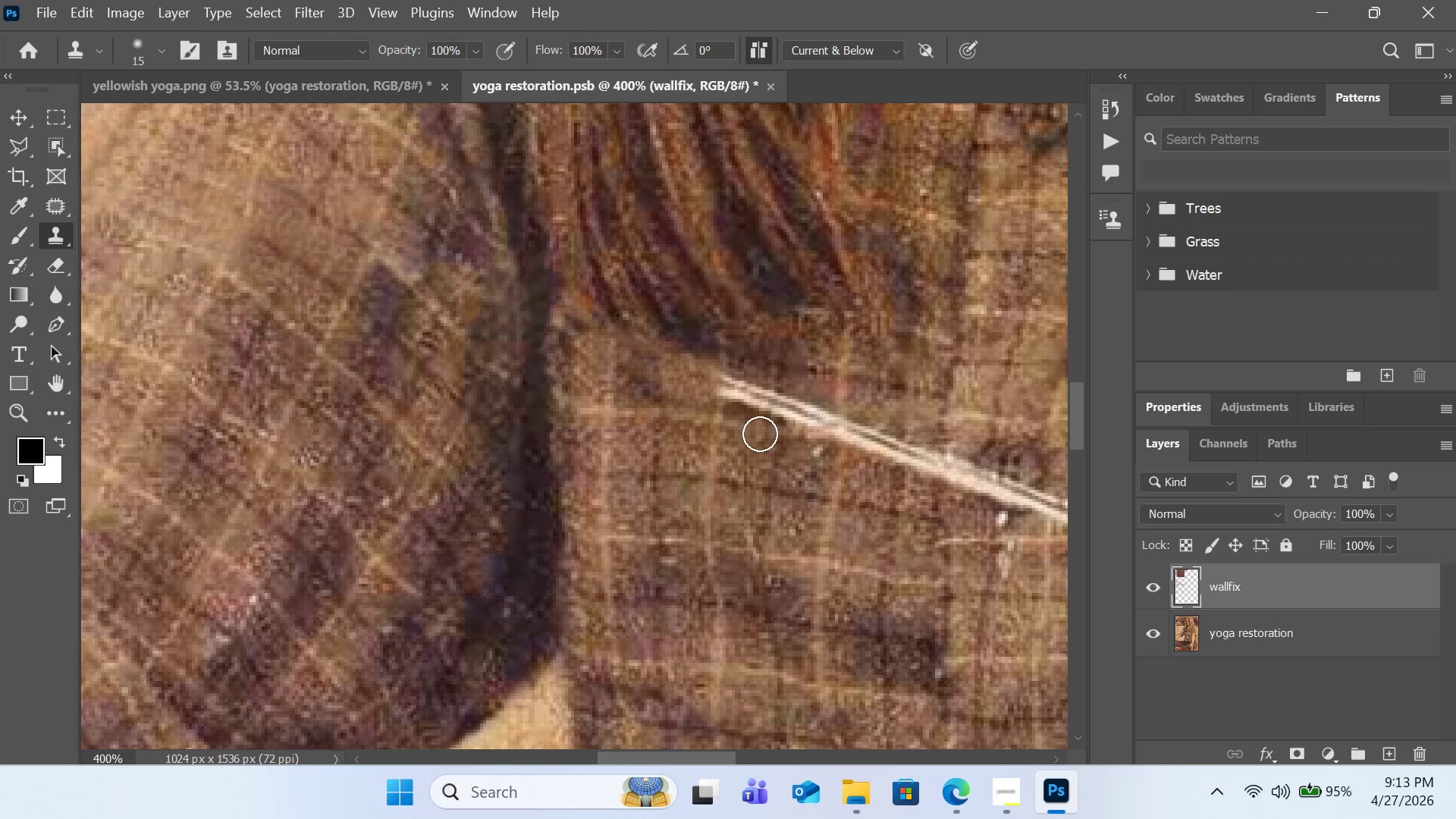 
hold_key(key=AltLeft, duration=0.56)
left_click([748, 463])
 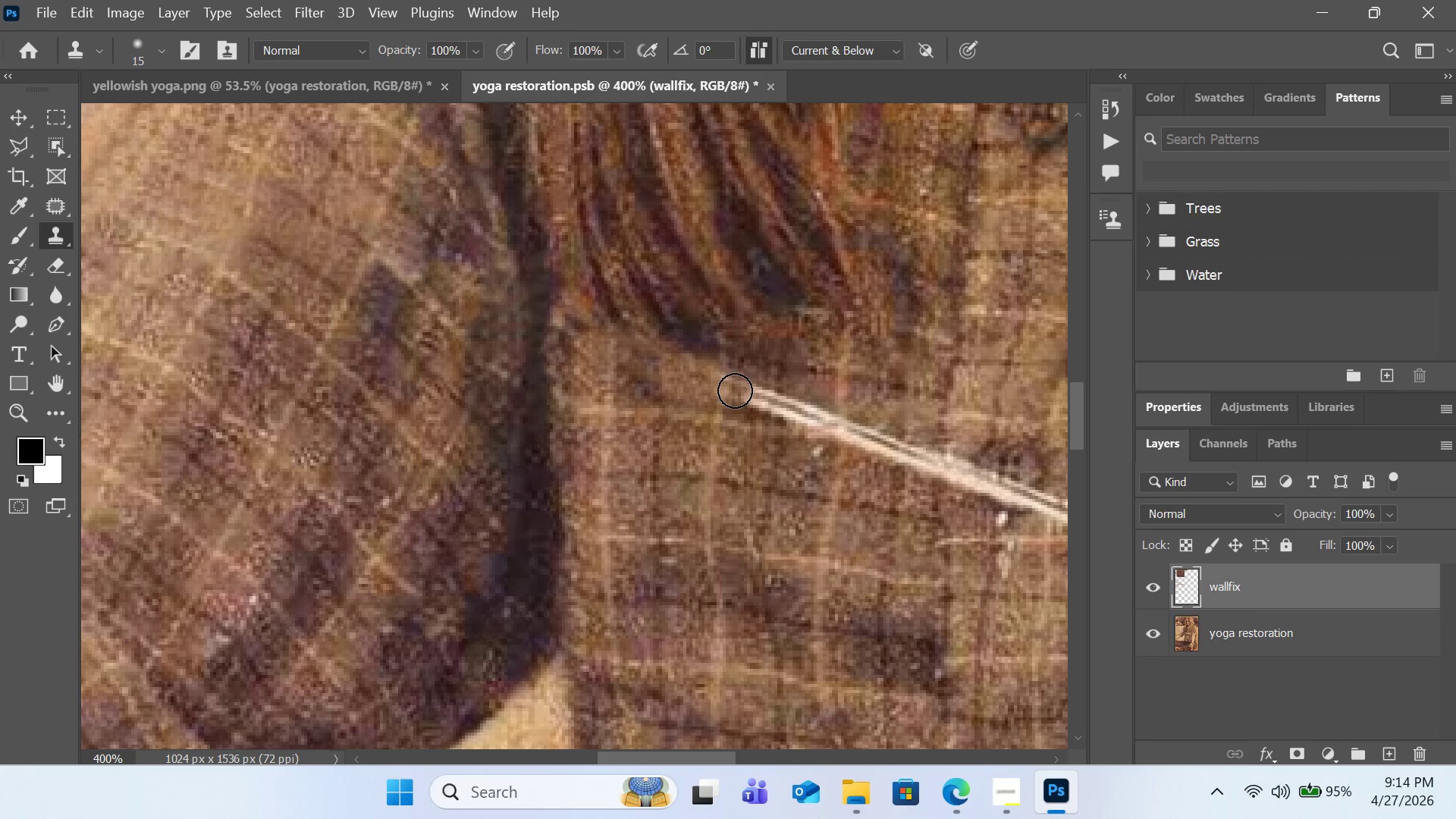 
left_click_drag(start_coordinate=[738, 399], to_coordinate=[739, 368])
 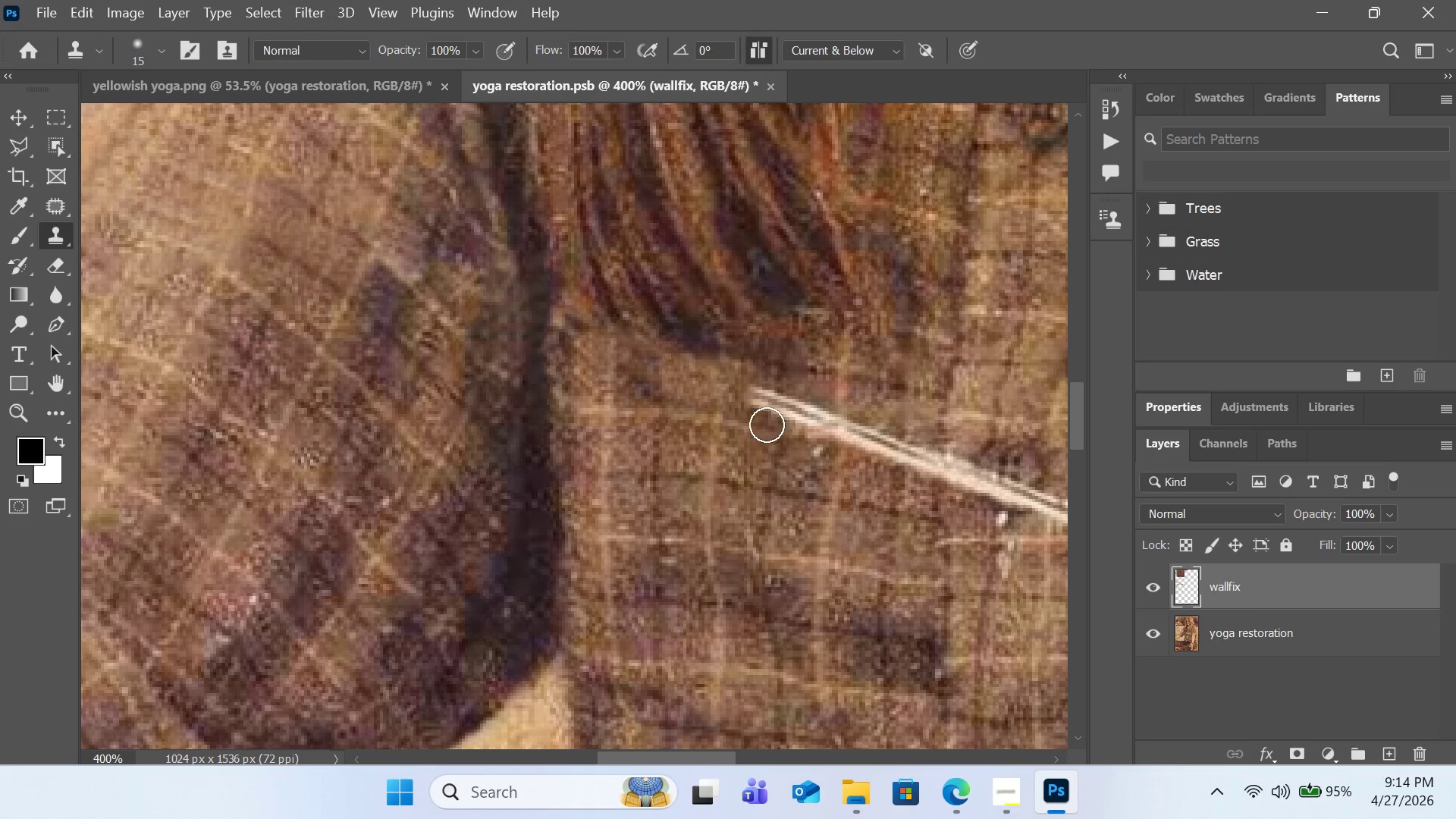 
hold_key(key=AltLeft, duration=0.48)
left_click([744, 468])
 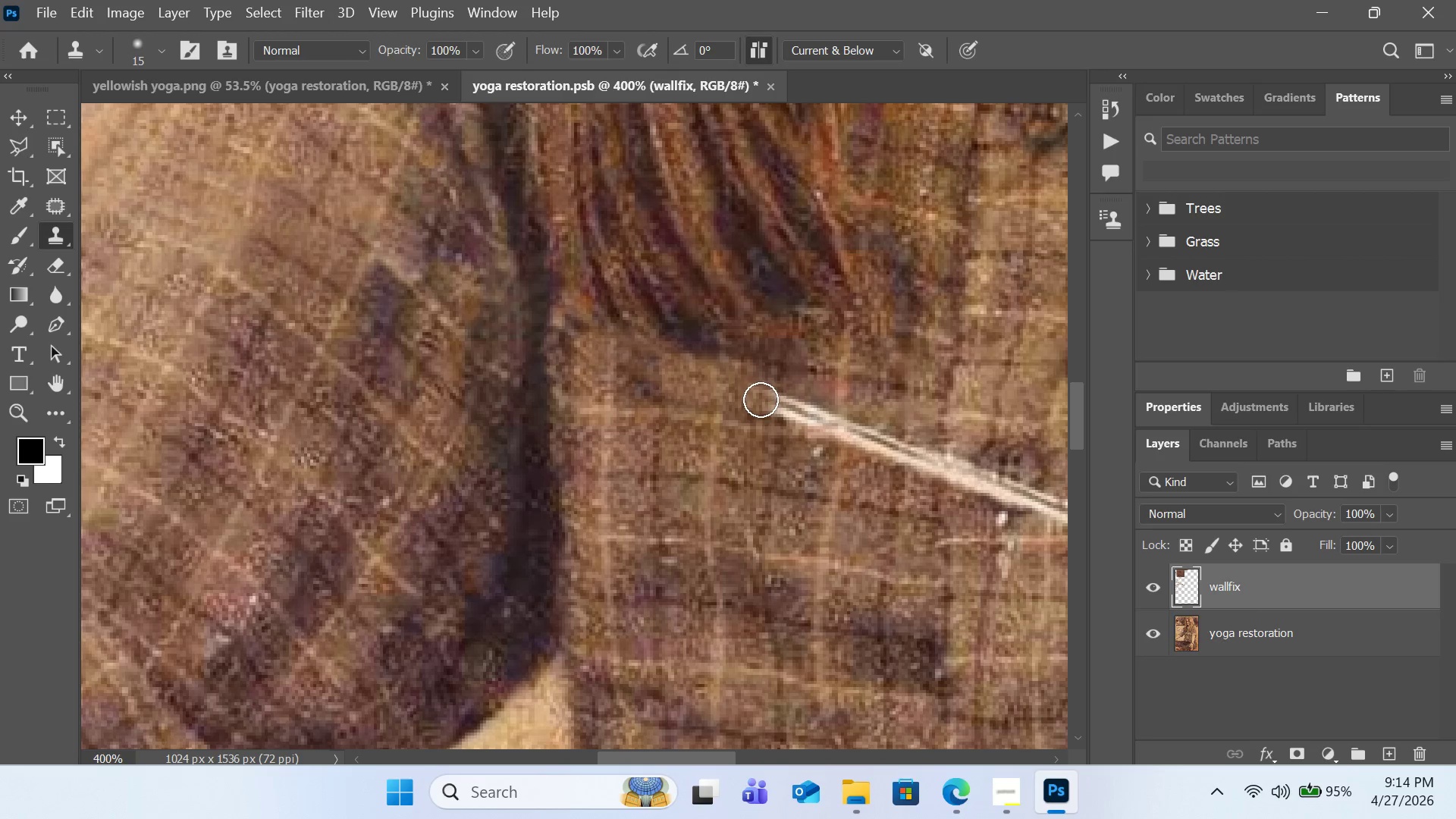 
left_click_drag(start_coordinate=[761, 400], to_coordinate=[764, 385])
 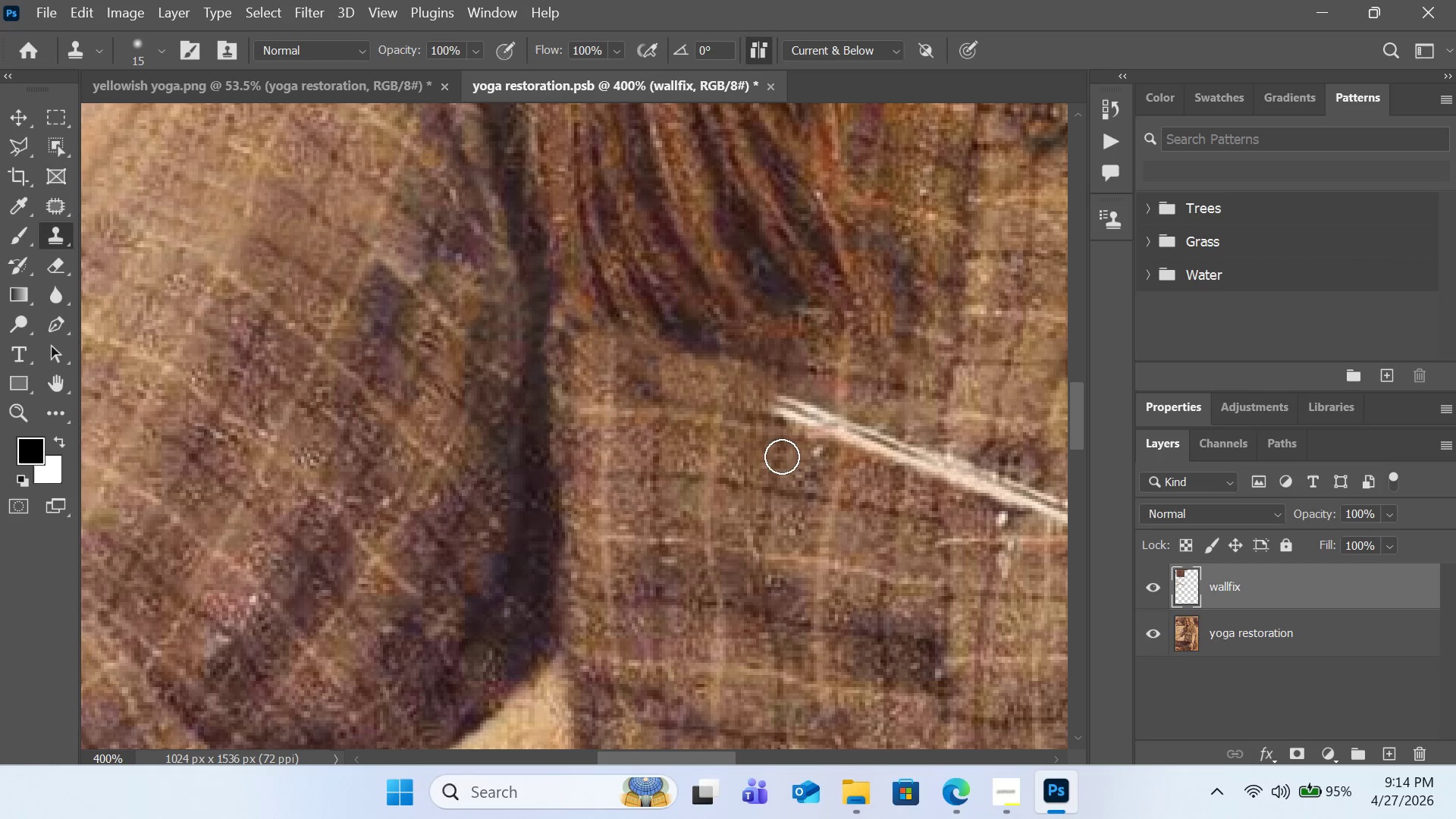 
hold_key(key=AltLeft, duration=0.7)
left_click([798, 469])
 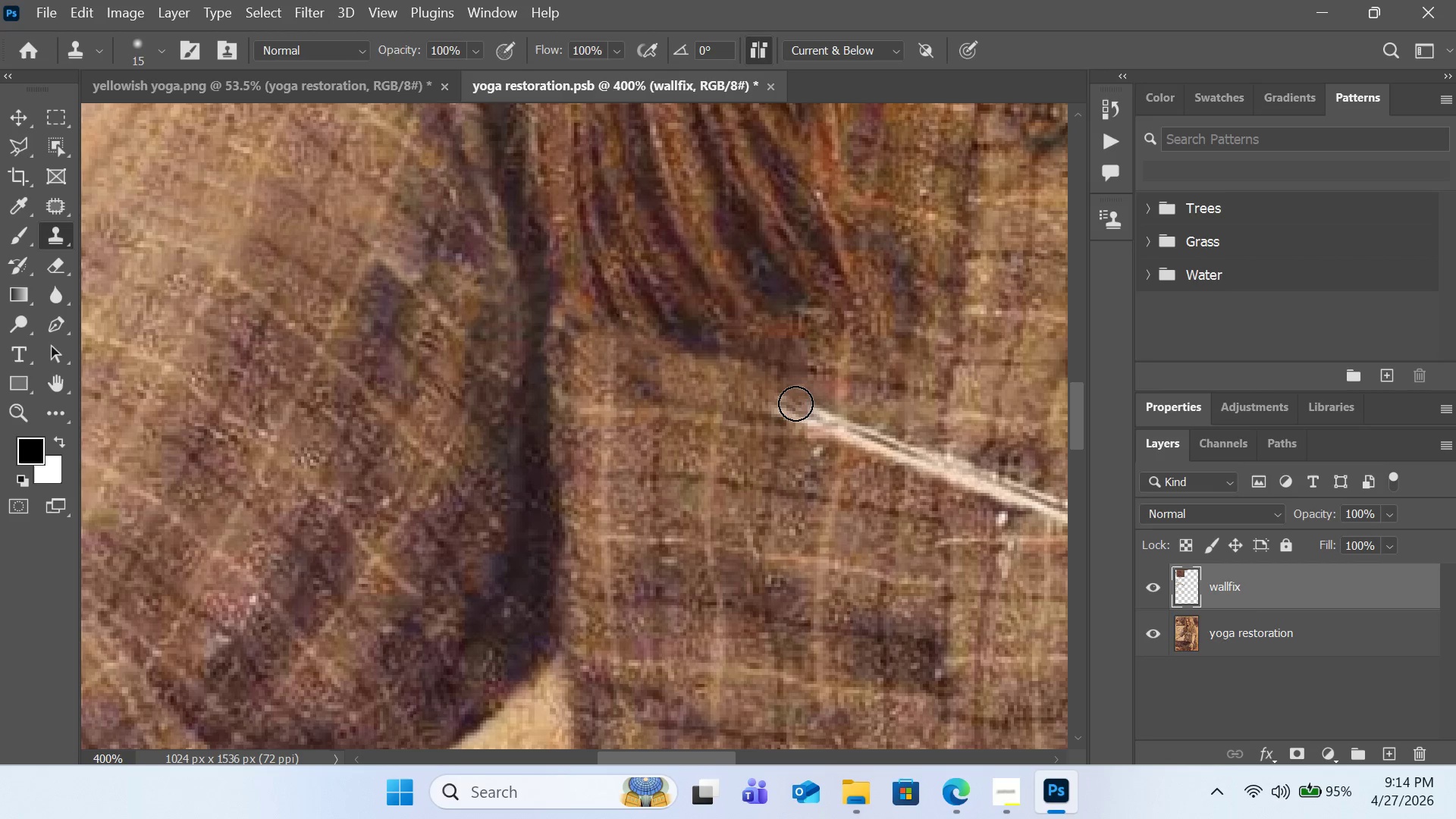 
left_click_drag(start_coordinate=[795, 403], to_coordinate=[821, 408])
 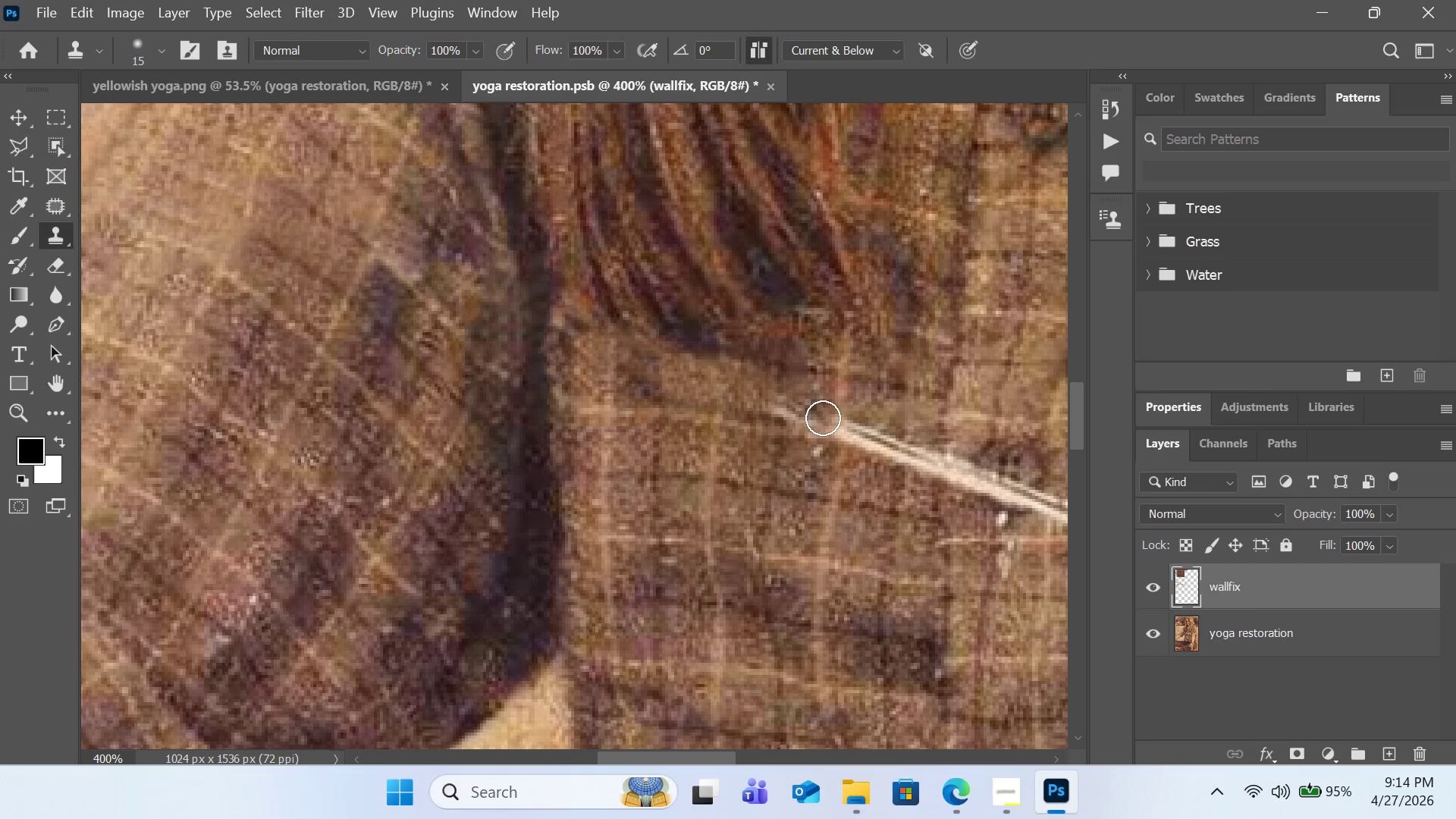 
hold_key(key=AltLeft, duration=0.45)
left_click([798, 468])
 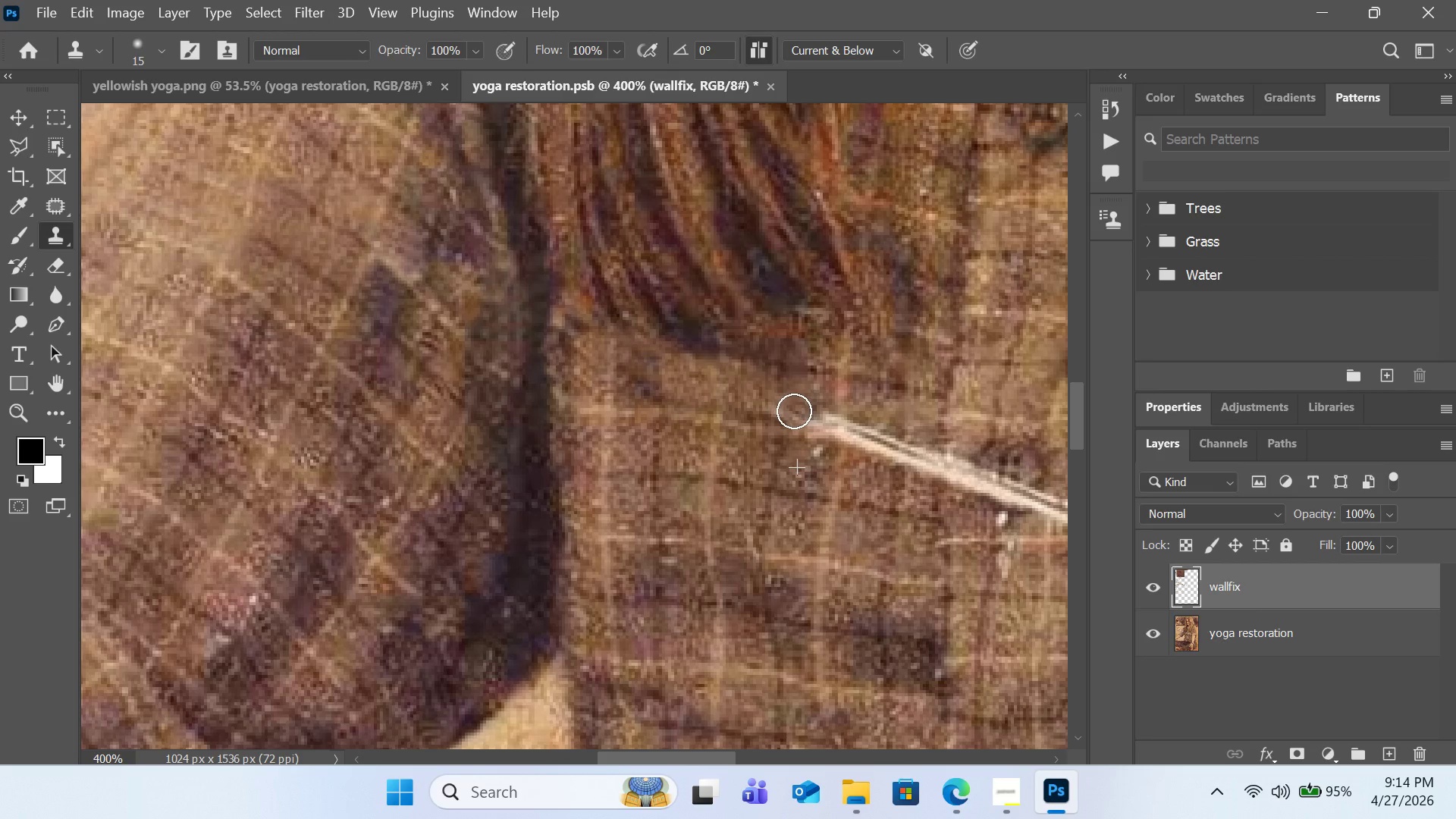 
hold_key(key=AltLeft, duration=0.38)
left_click([802, 462])
 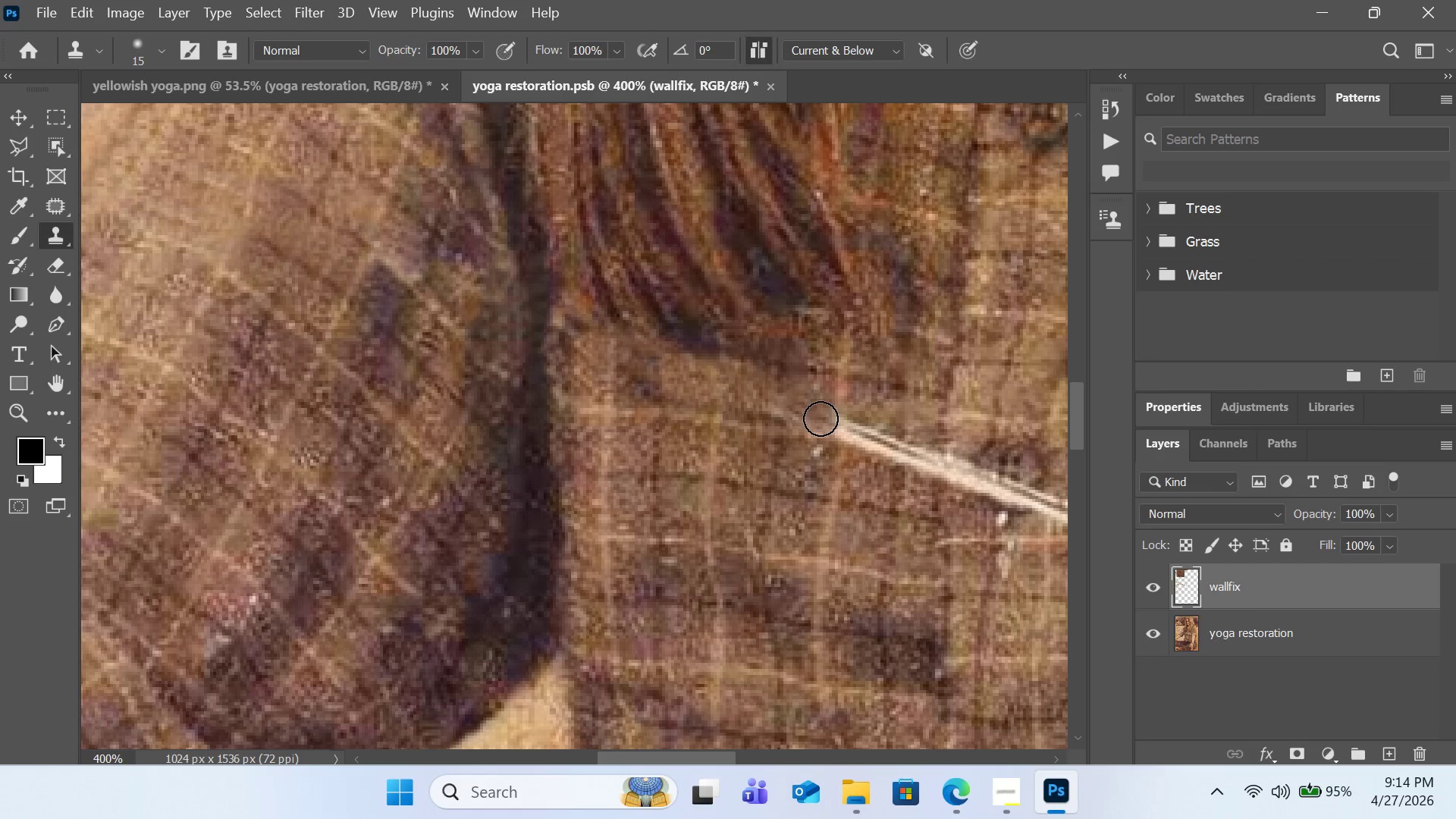 
left_click_drag(start_coordinate=[821, 419], to_coordinate=[819, 393])
 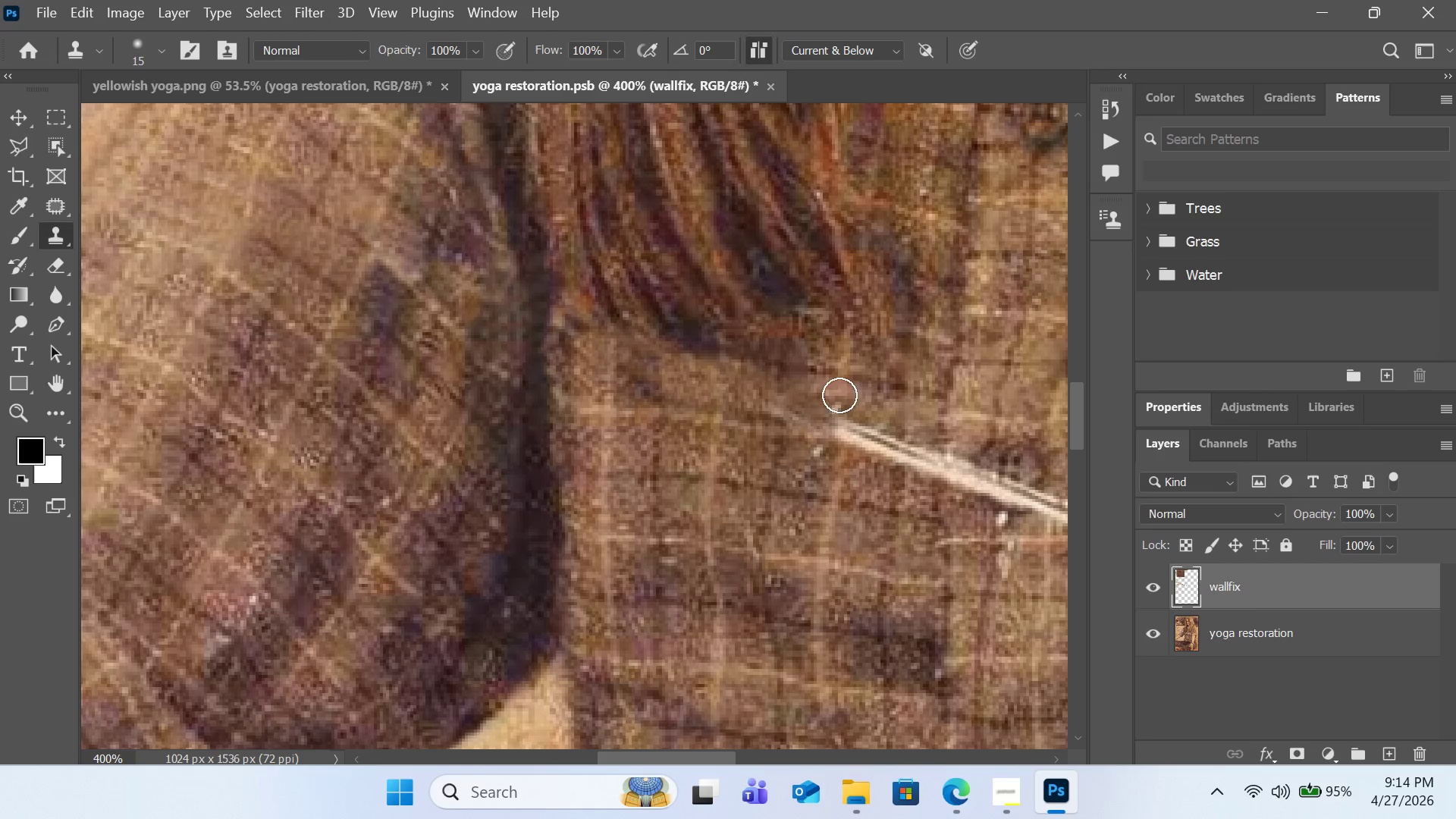 
hold_key(key=AltLeft, duration=1.16)
left_click([842, 468])
 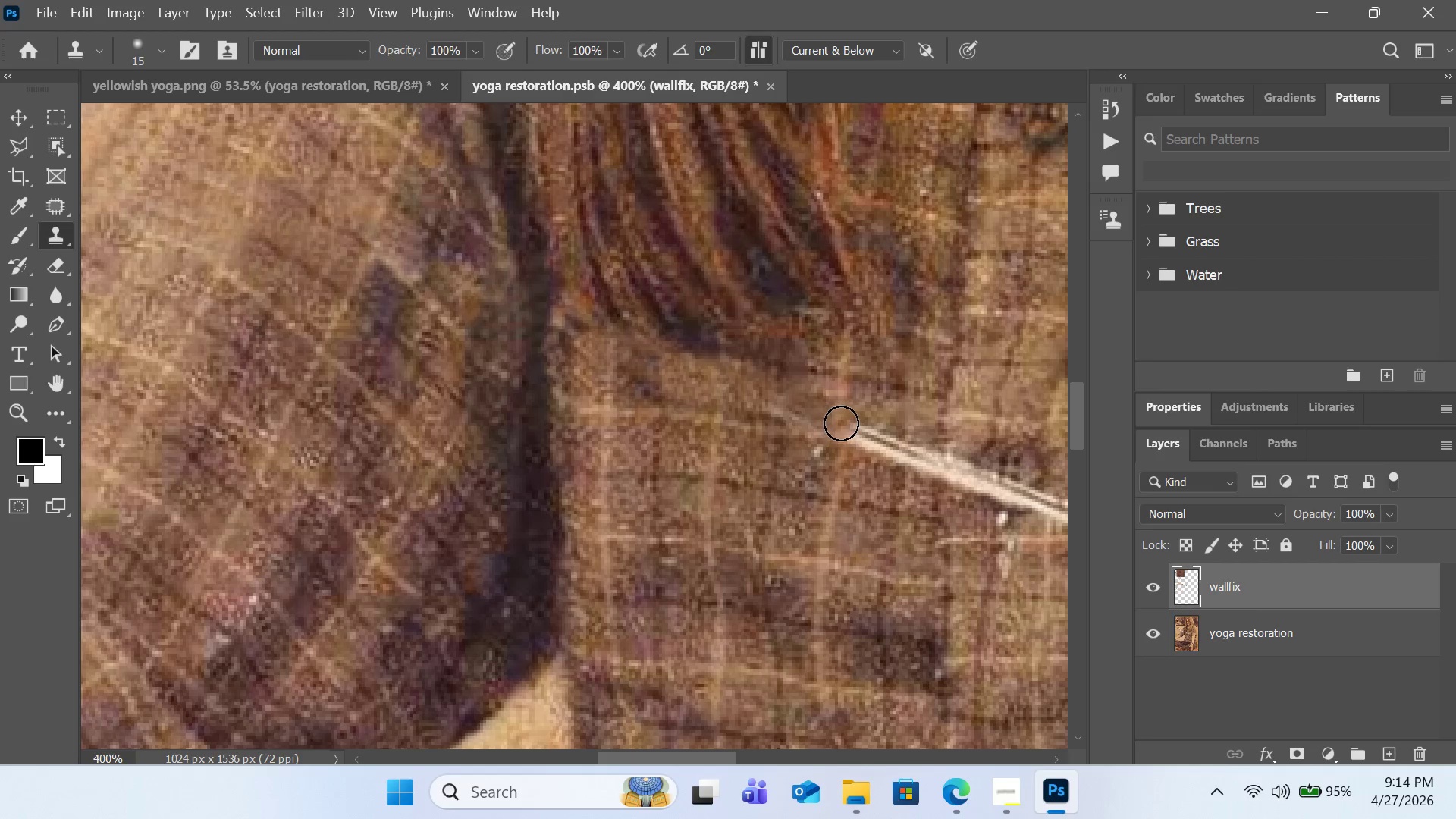 
left_click([843, 421])
 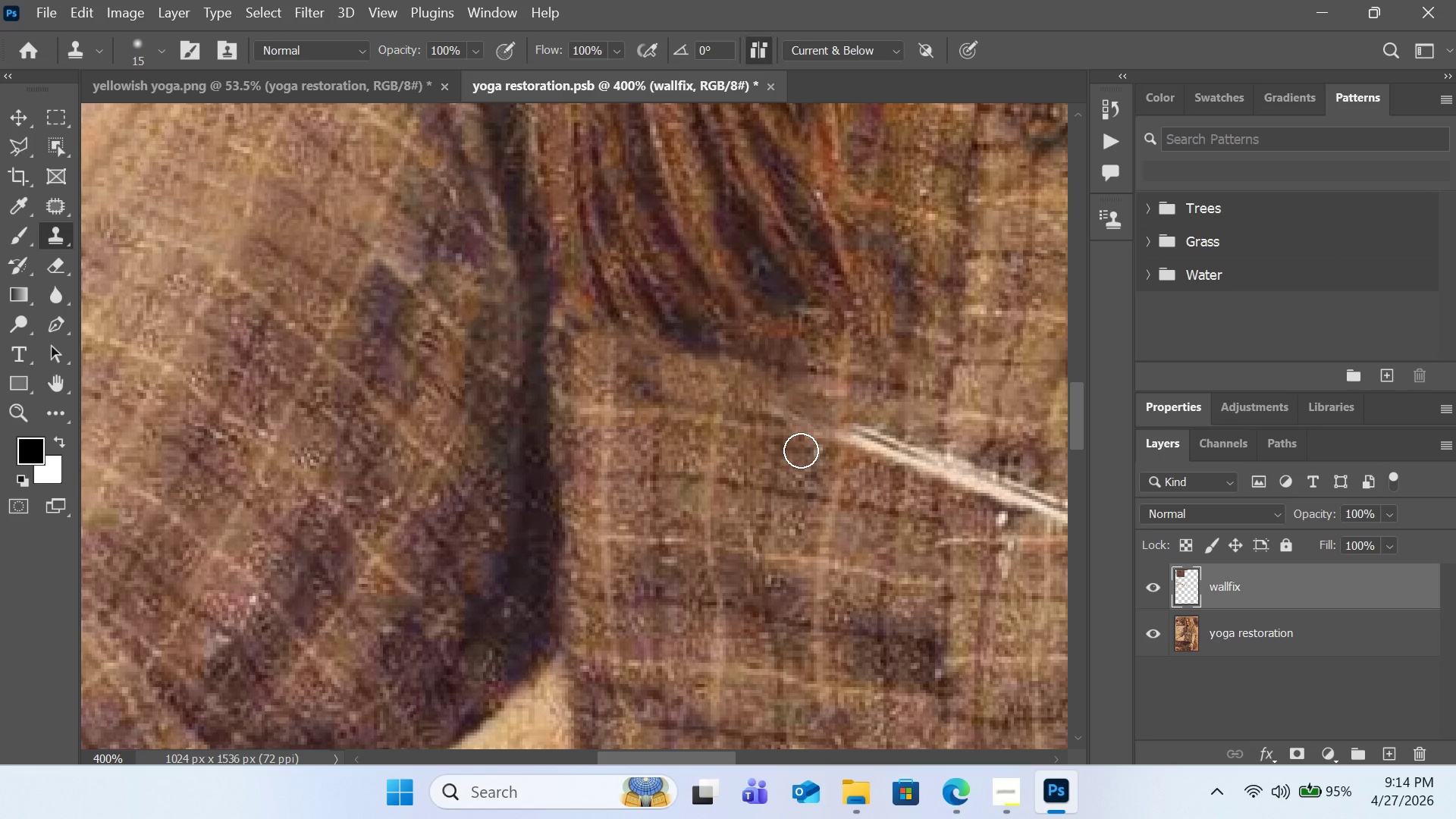 
hold_key(key=AltLeft, duration=0.38)
left_click([813, 391])
 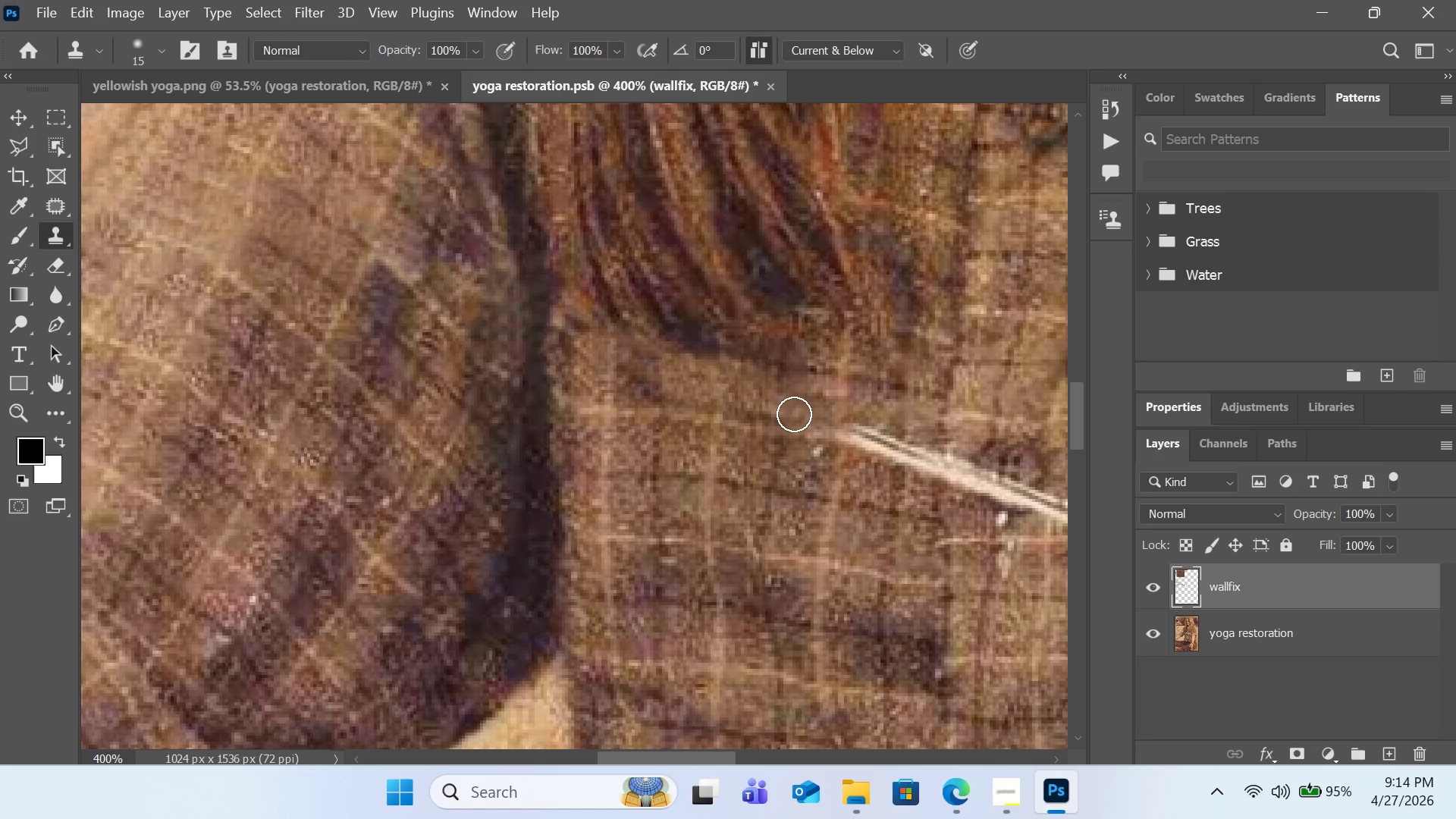 
left_click([794, 414])
 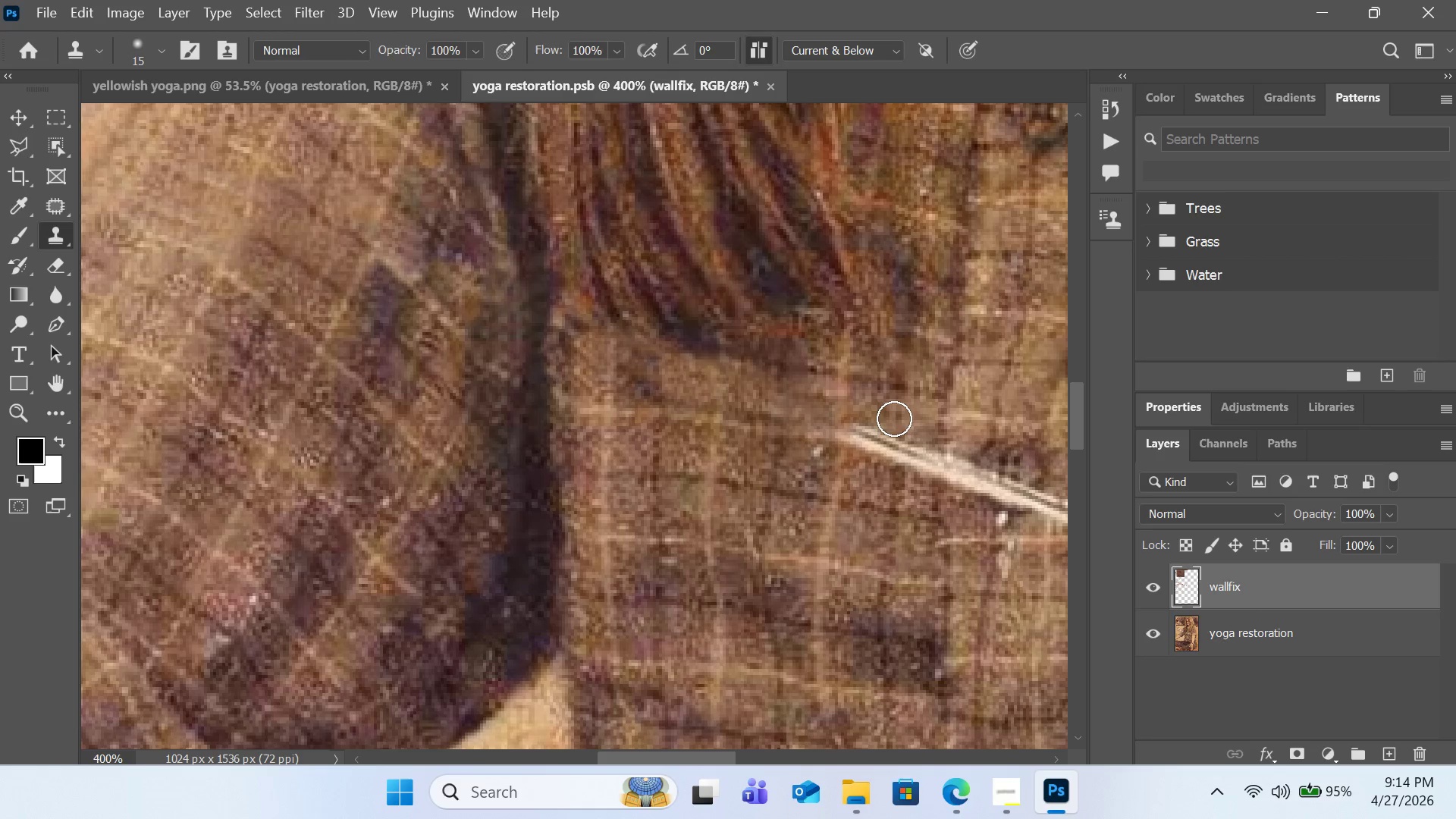 
hold_key(key=AltLeft, duration=2.59)
 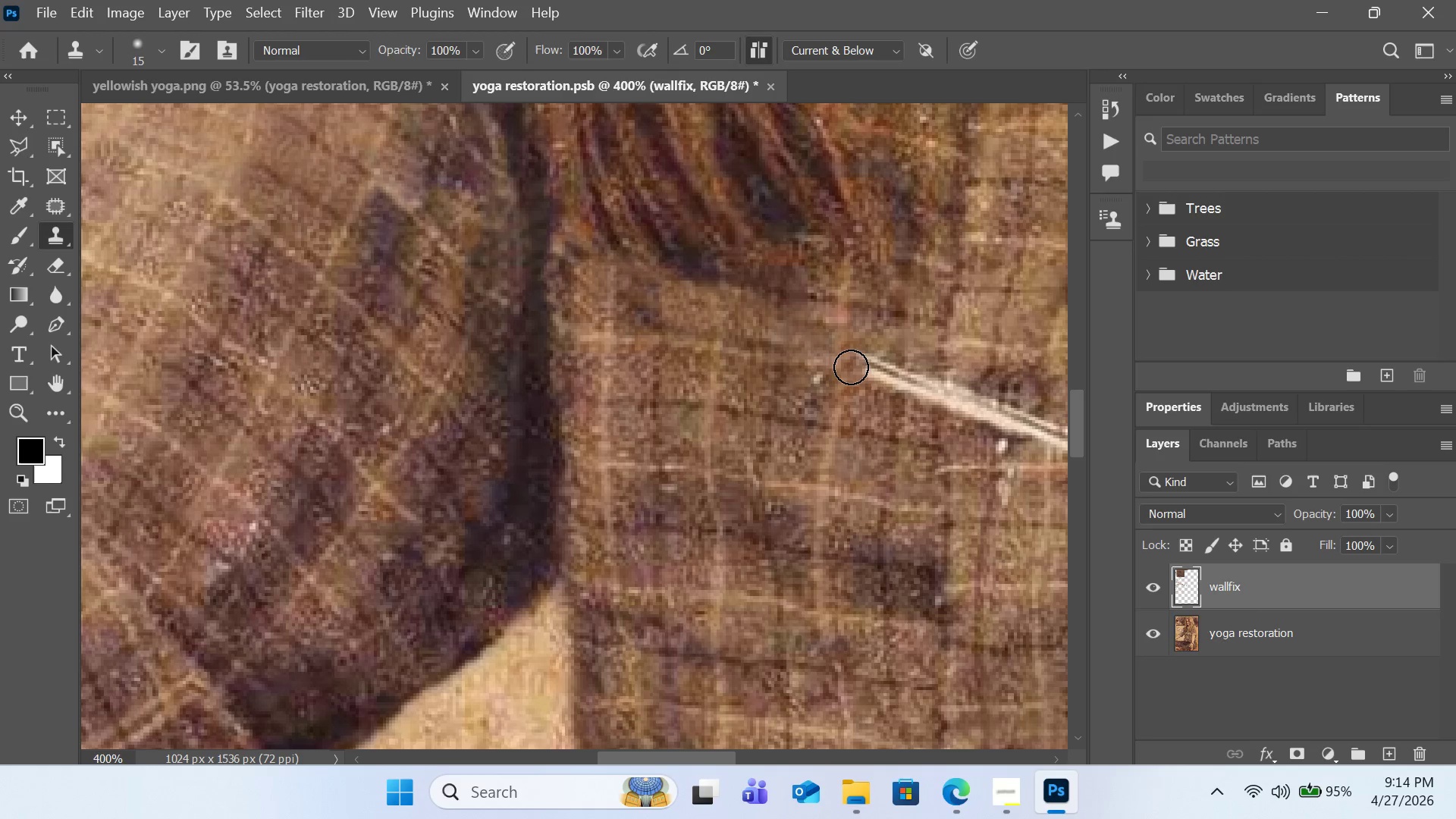 
scroll: coordinate [894, 419], scroll_direction: down, amount: 4.0
 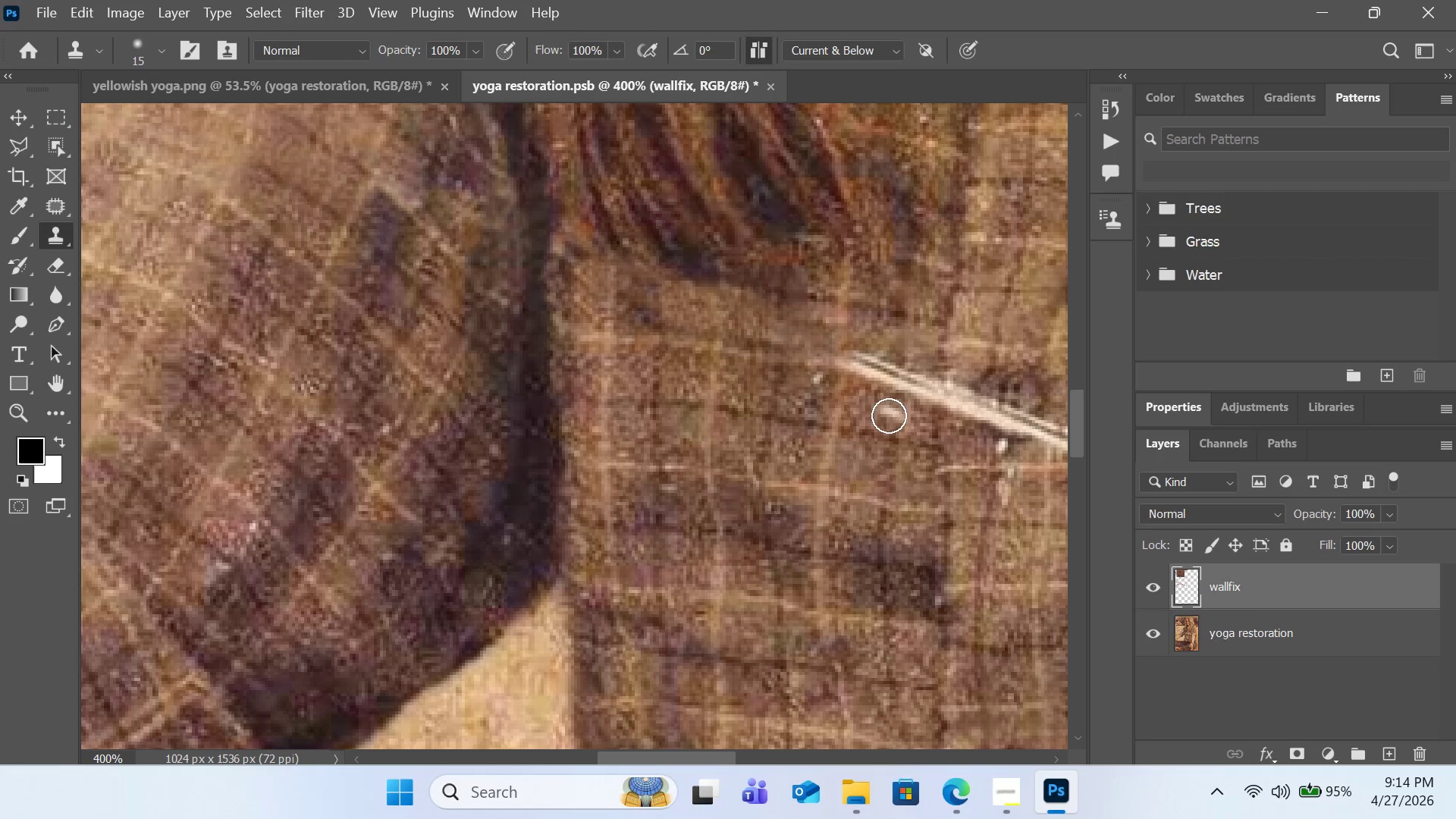 
left_click([852, 435])
 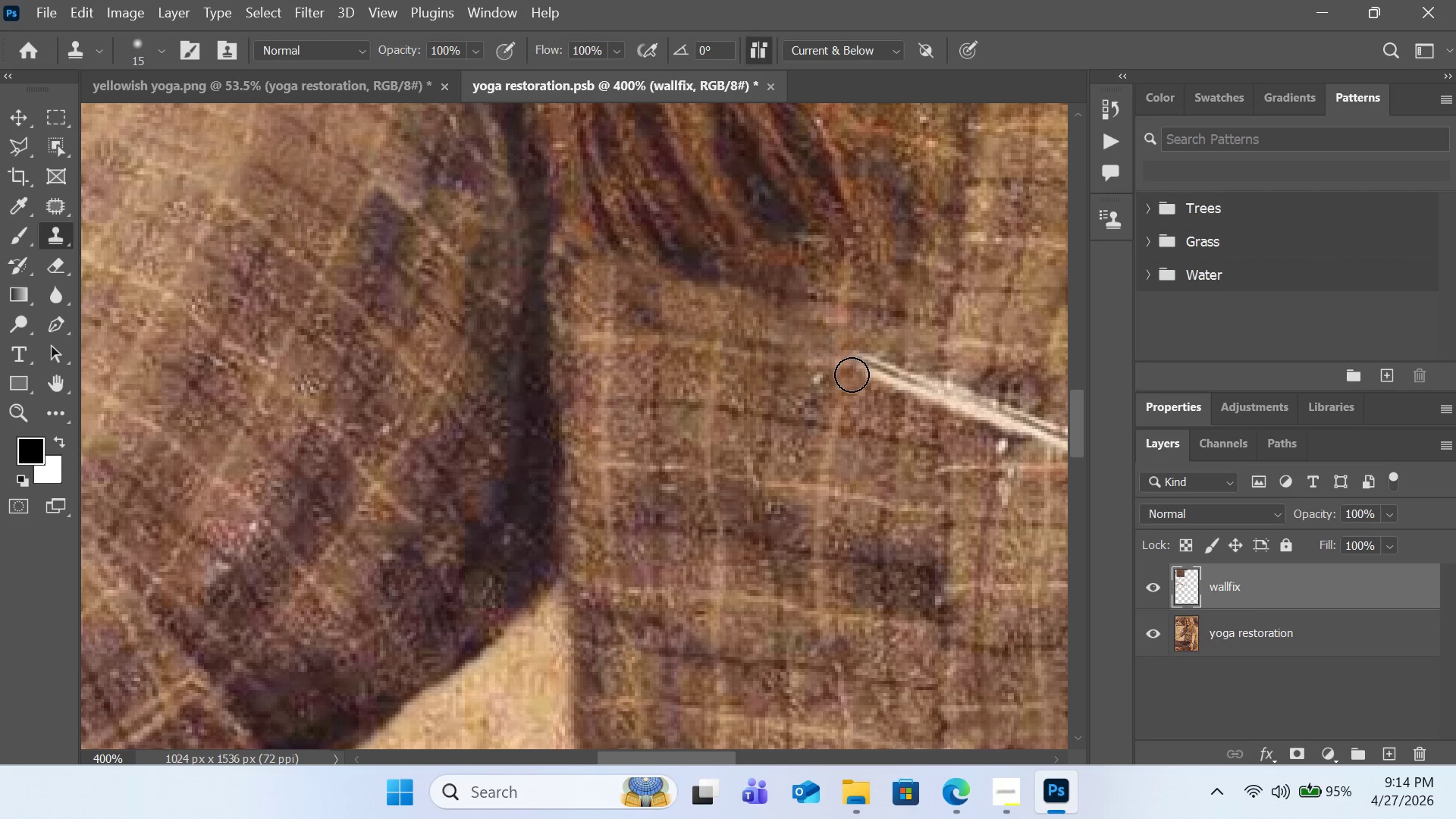 
hold_key(key=AltLeft, duration=1.22)
left_click([883, 434])
 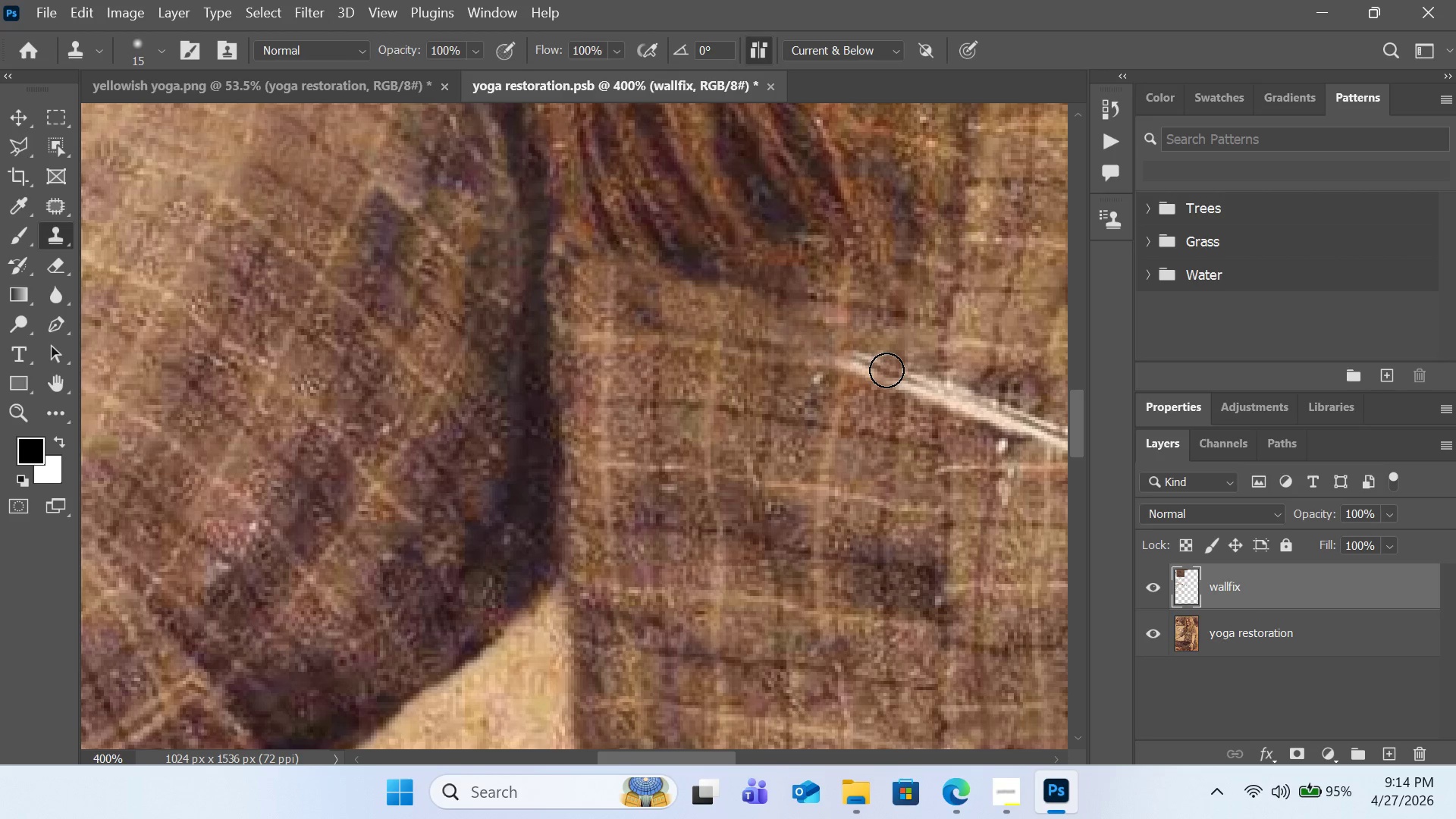 
hold_key(key=AltLeft, duration=2.8)
left_click([878, 437])
 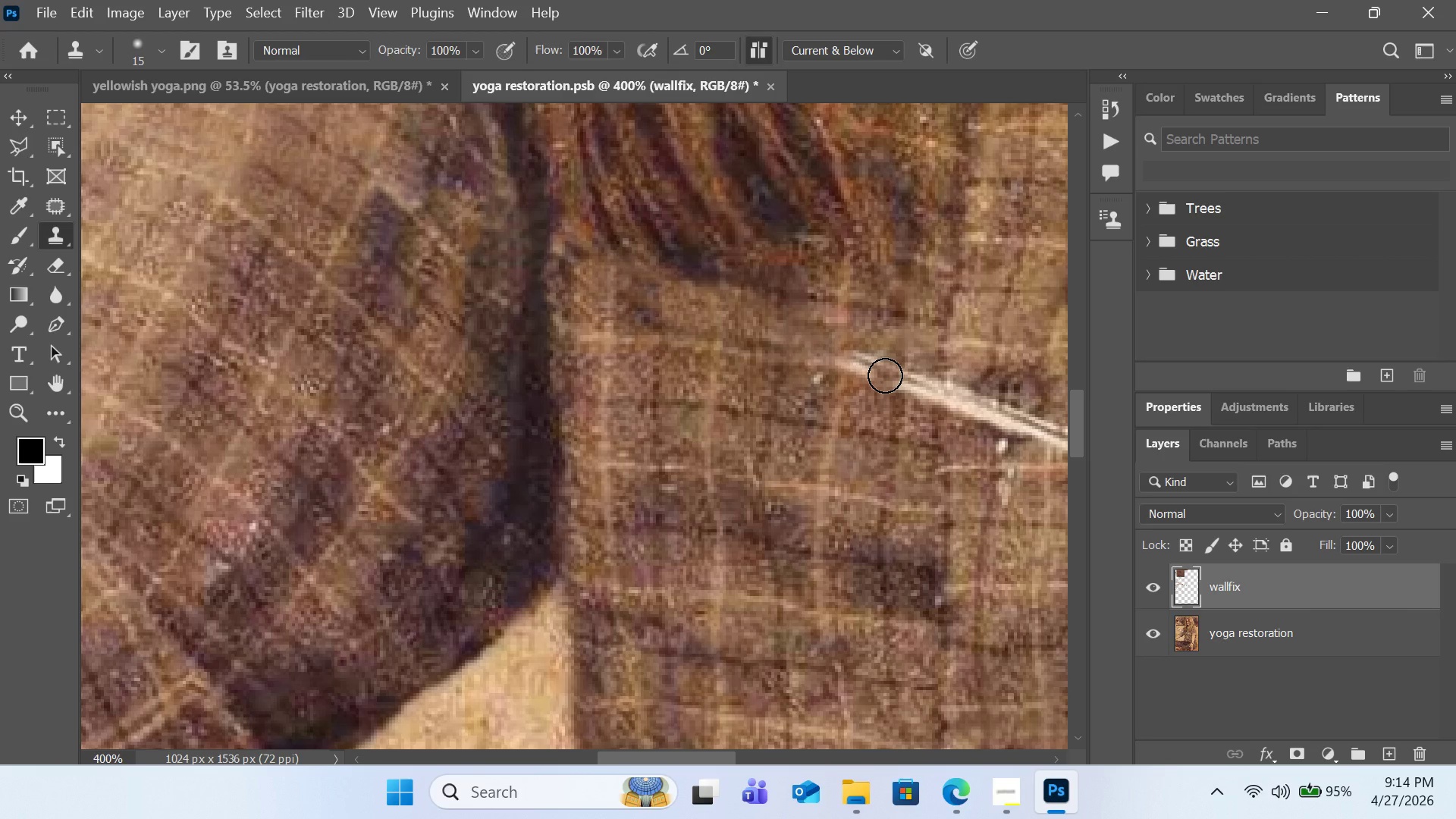 
left_click_drag(start_coordinate=[885, 375], to_coordinate=[848, 375])
 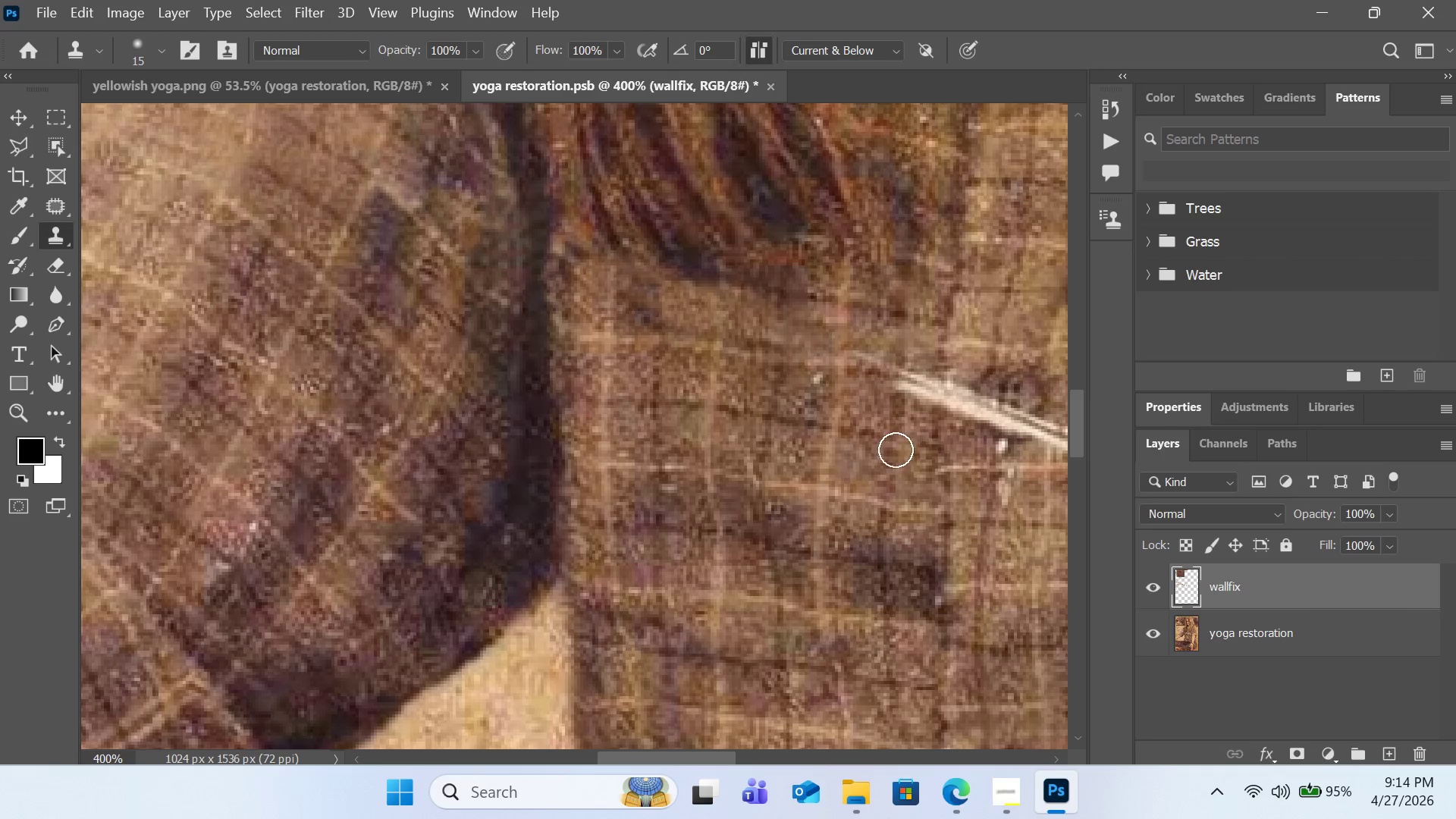 
hold_key(key=AltLeft, duration=0.5)
 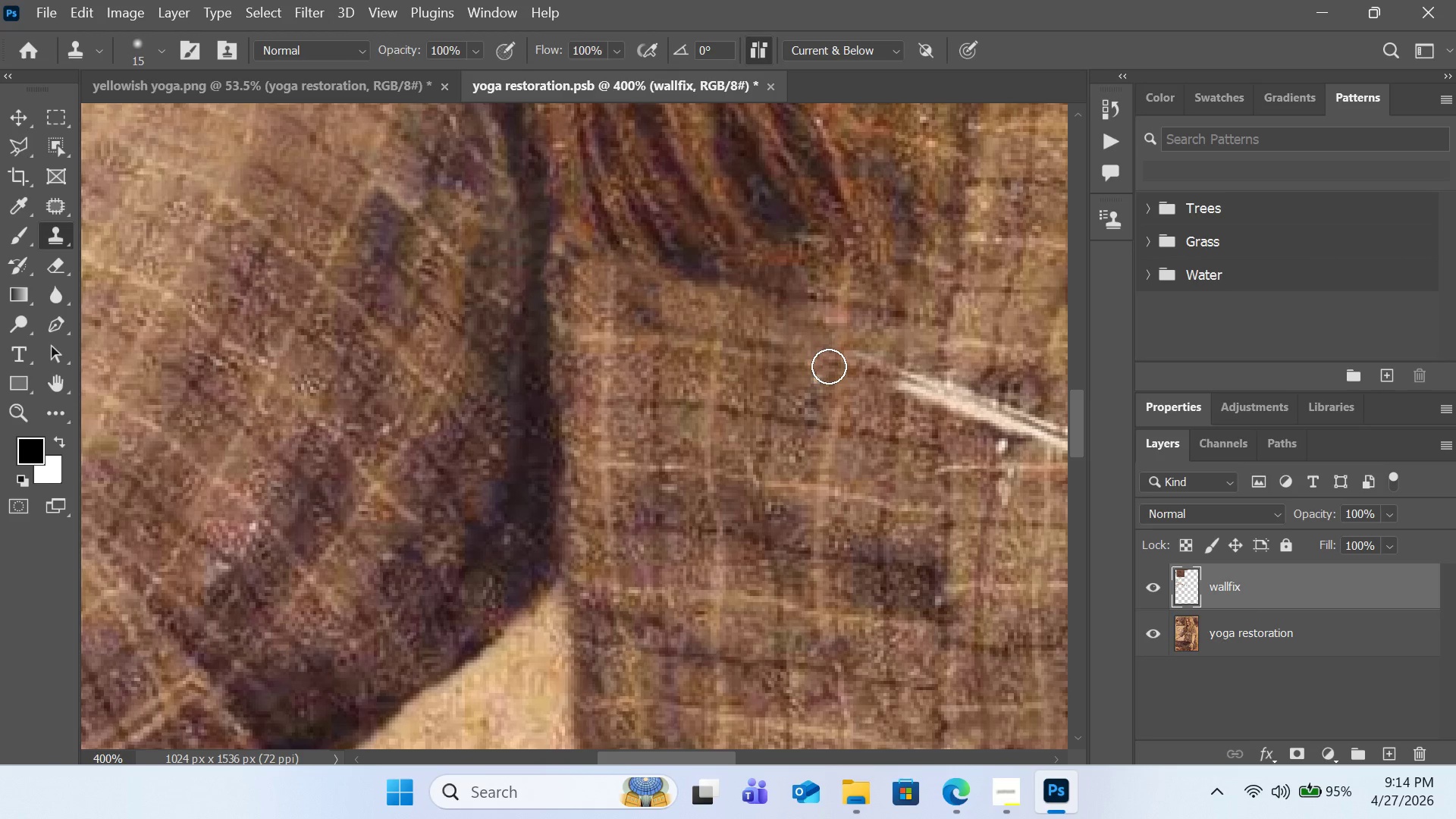 
left_click_drag(start_coordinate=[828, 366], to_coordinate=[786, 359])
 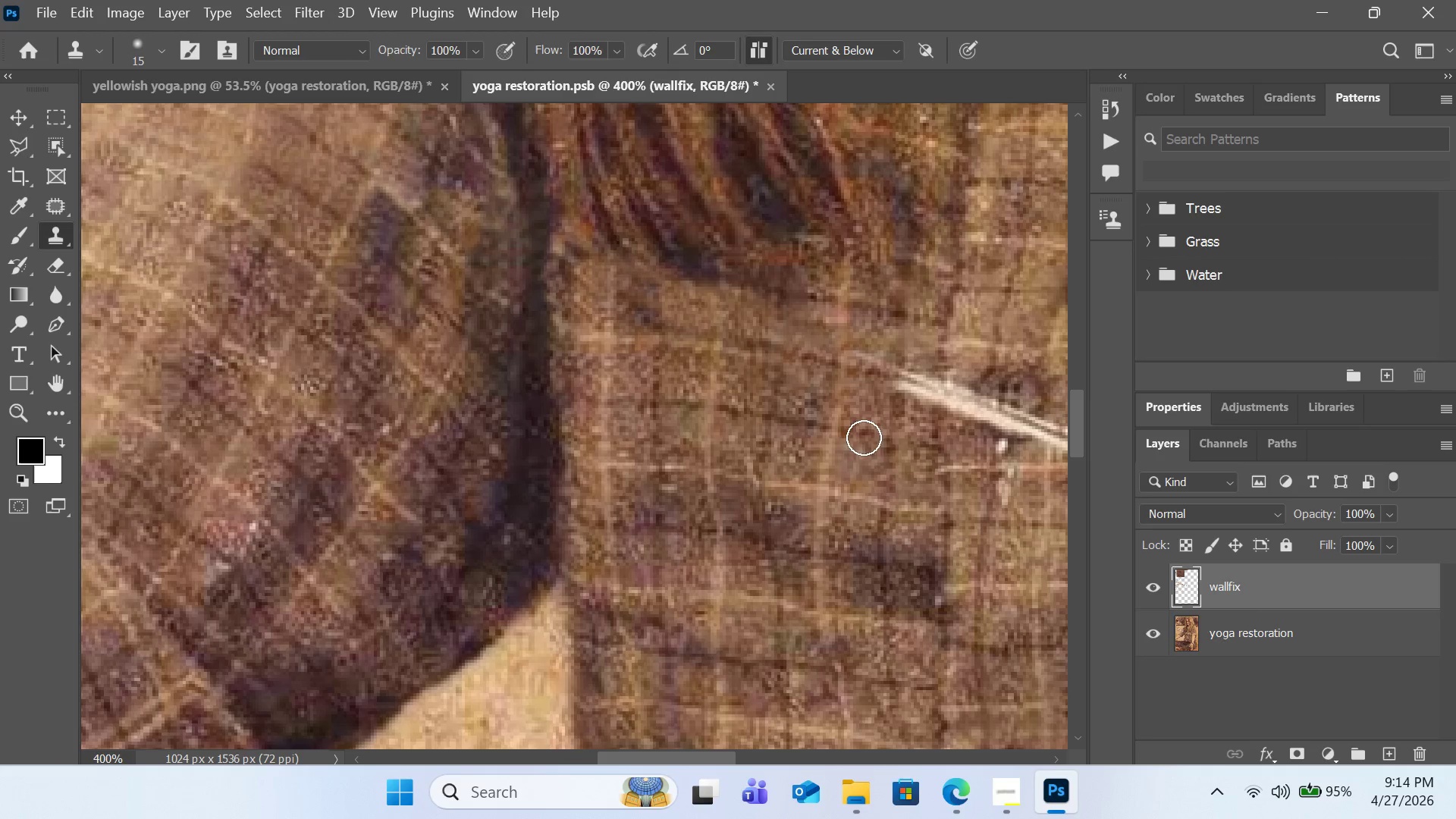 
hold_key(key=AltLeft, duration=1.17)
left_click([816, 425])
 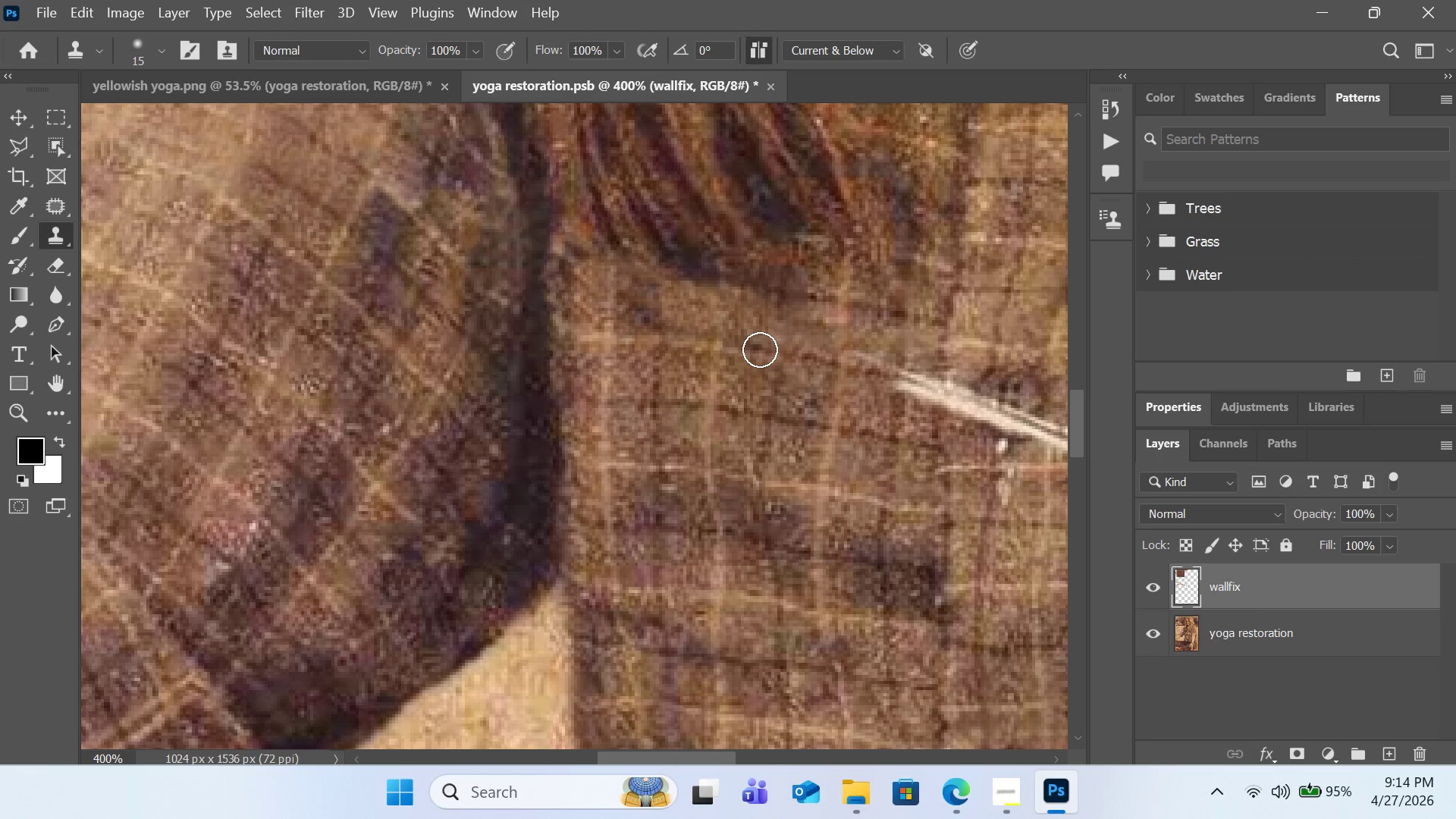 
left_click_drag(start_coordinate=[760, 350], to_coordinate=[733, 345])
 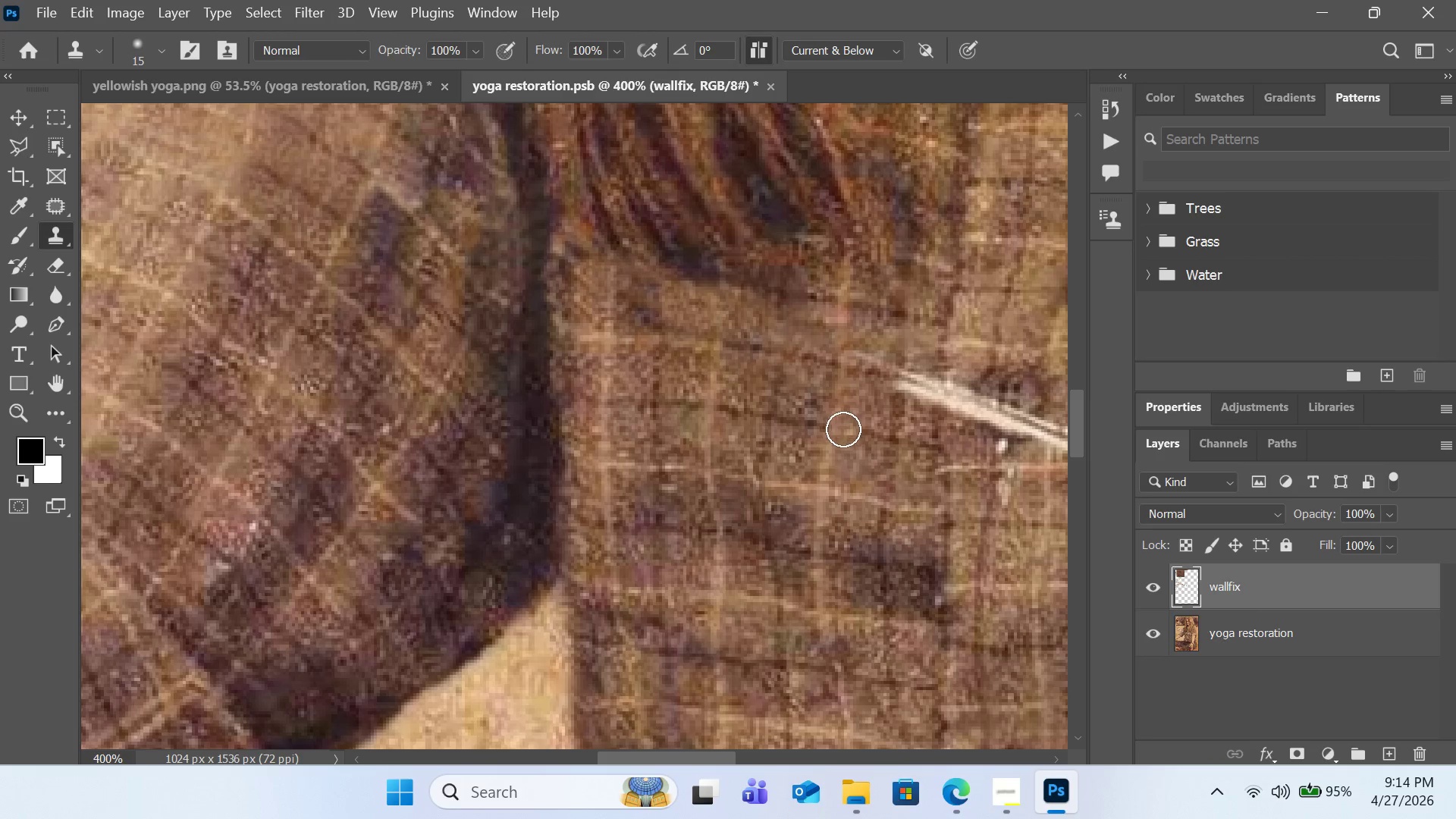 
hold_key(key=AltLeft, duration=0.42)
left_click([823, 425])
 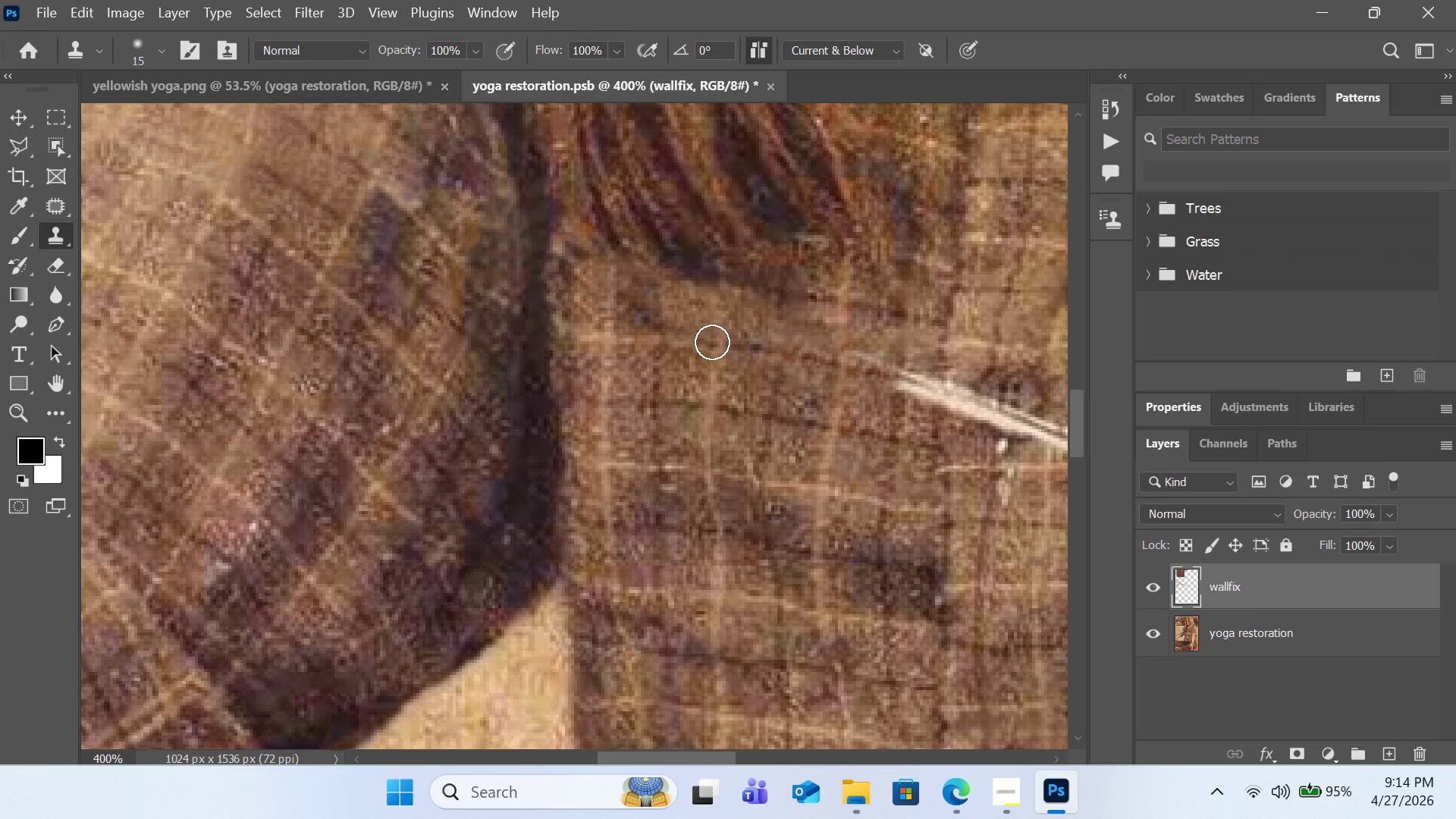 
left_click_drag(start_coordinate=[712, 342], to_coordinate=[676, 337])
 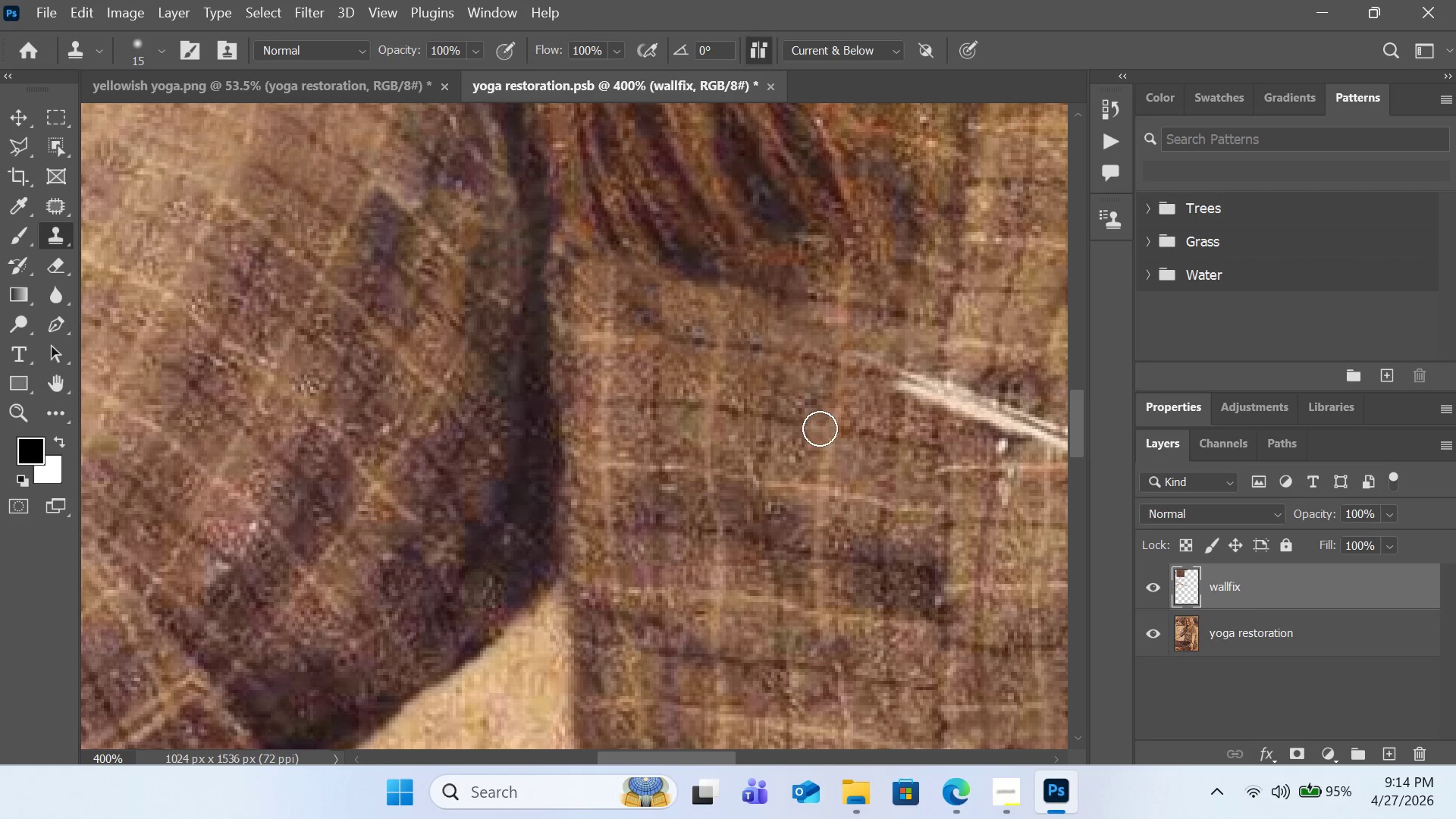 
hold_key(key=AltLeft, duration=1.03)
 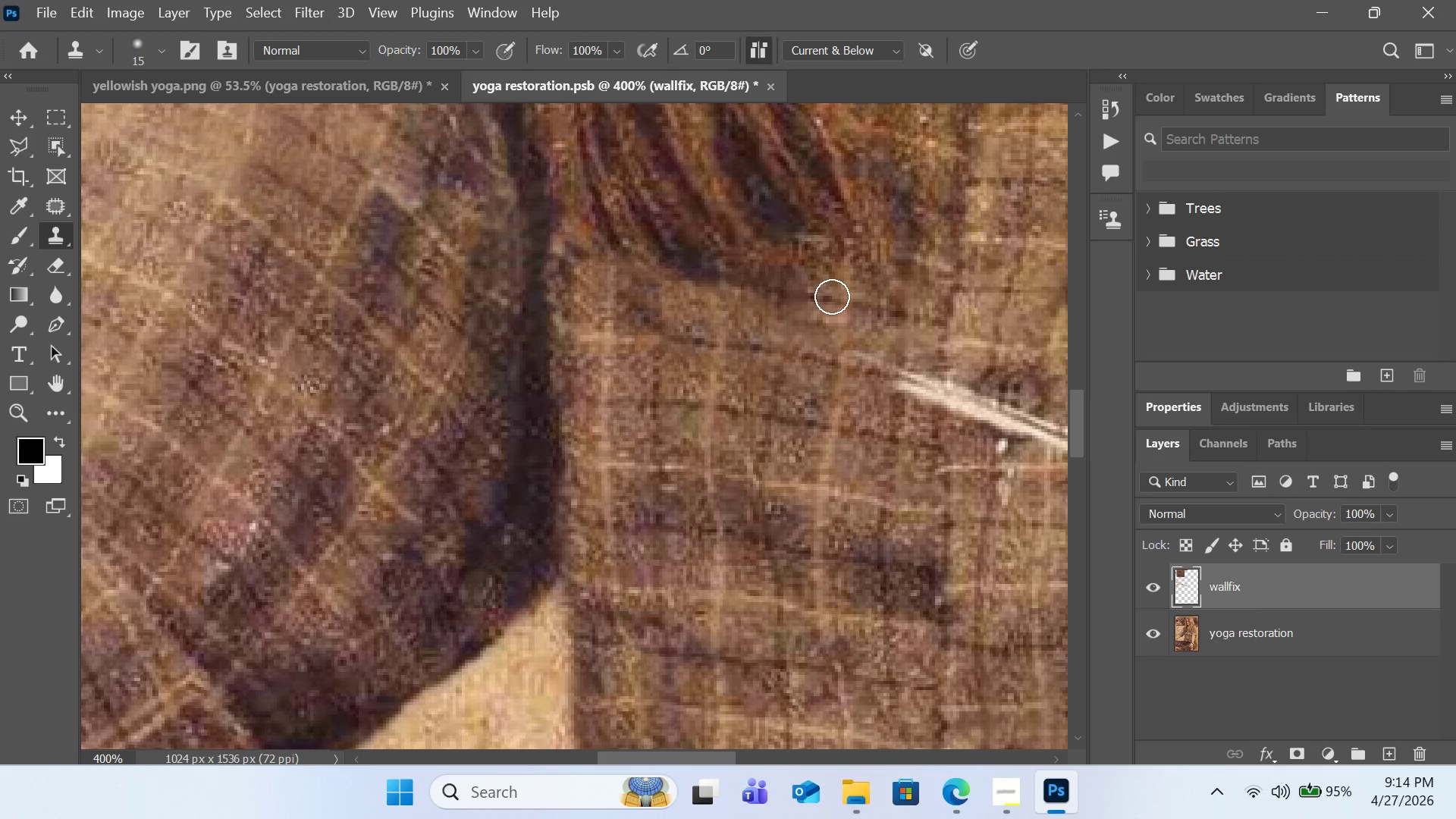 
left_click_drag(start_coordinate=[832, 297], to_coordinate=[801, 294])
 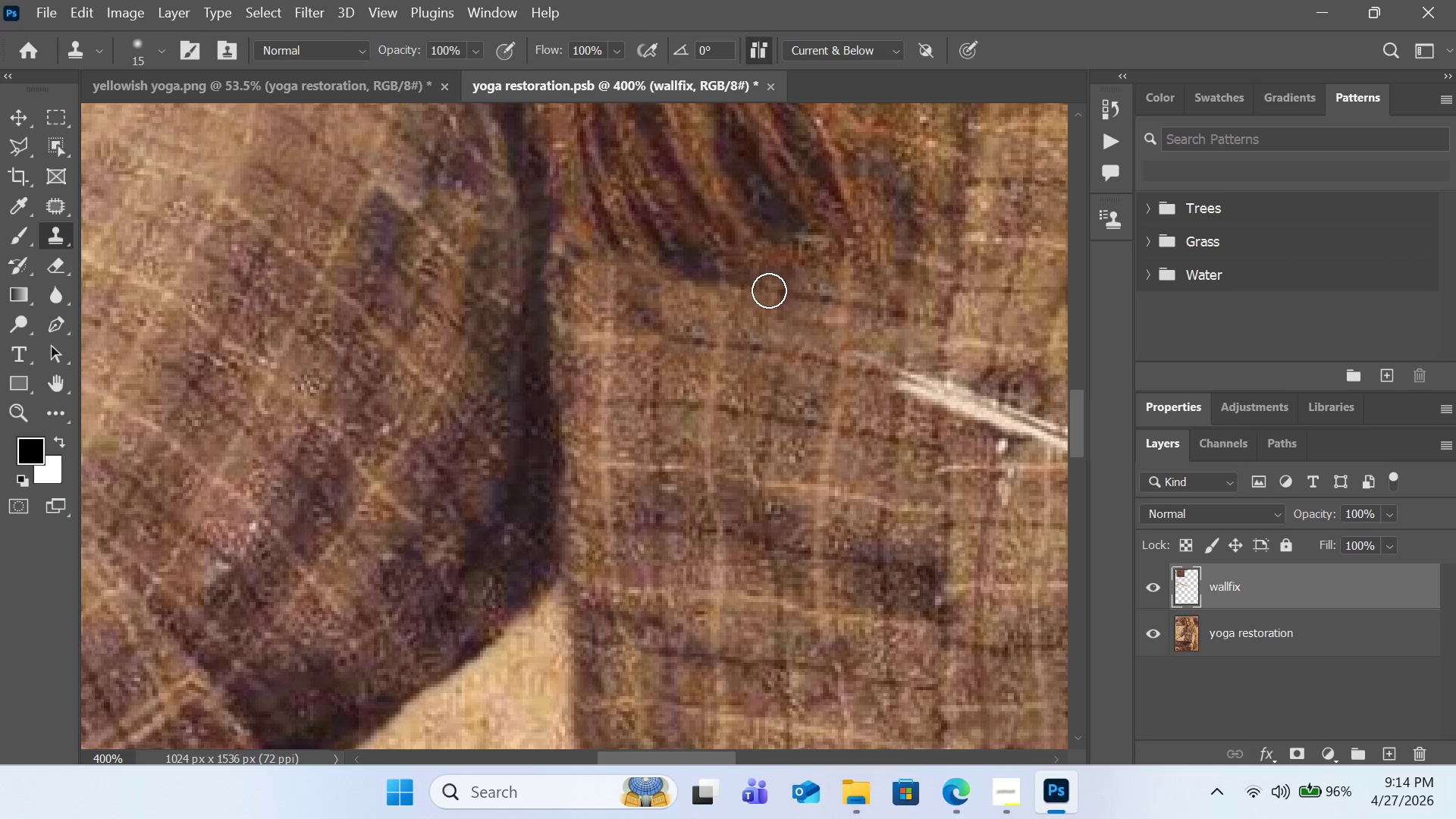 
left_click_drag(start_coordinate=[769, 290], to_coordinate=[733, 285])
 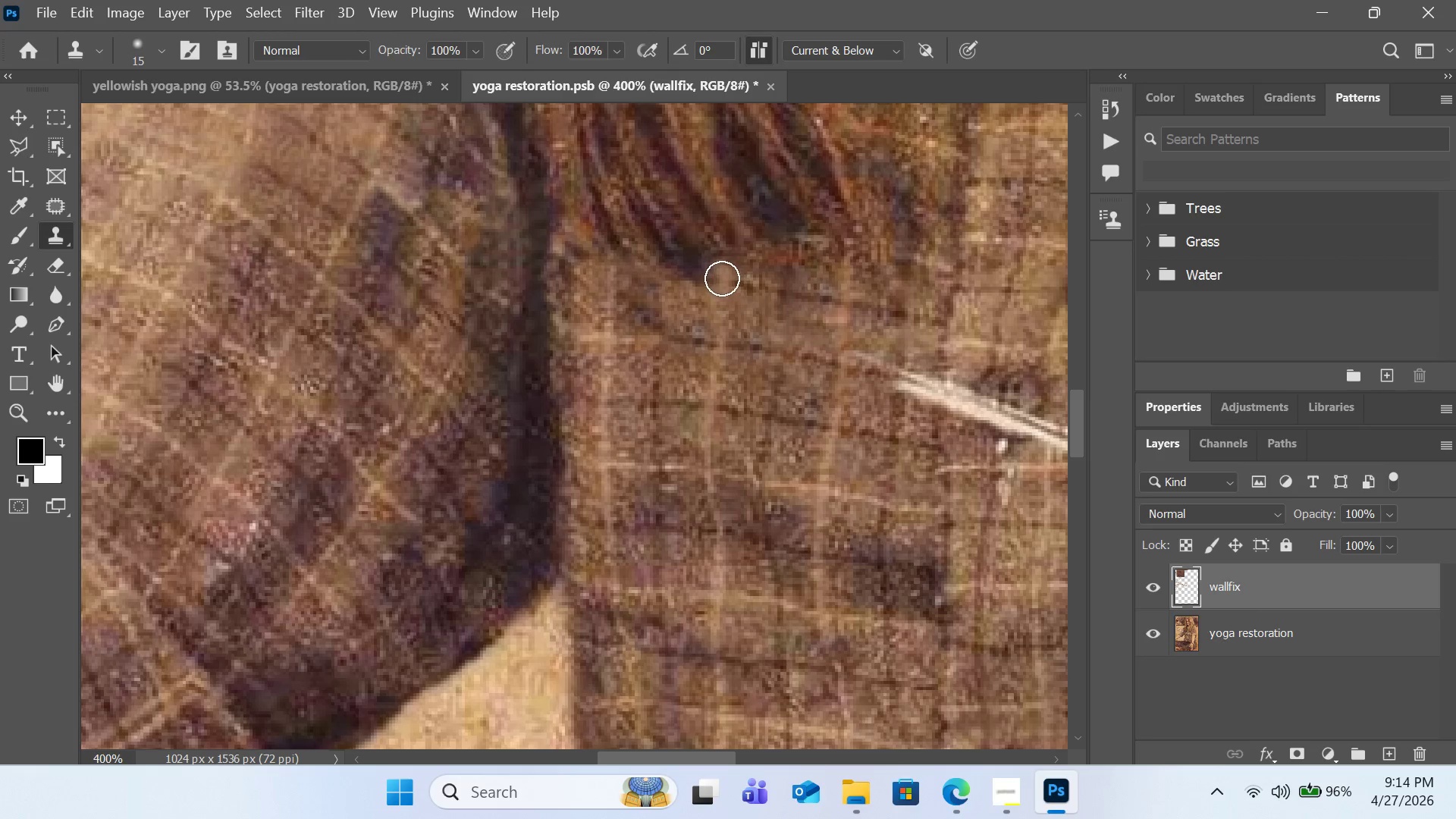 
left_click_drag(start_coordinate=[722, 278], to_coordinate=[683, 275])
 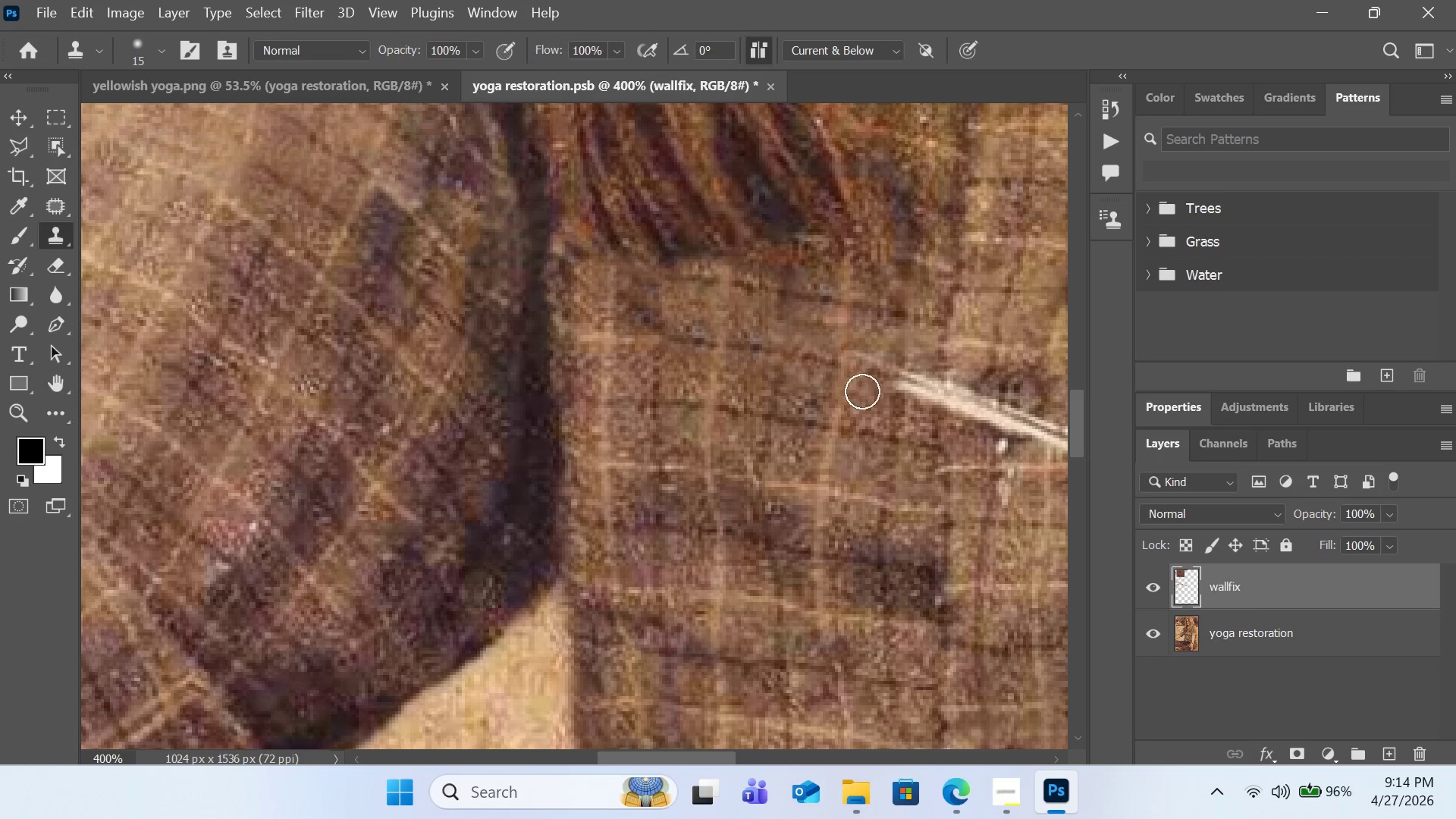 
scroll: coordinate [868, 401], scroll_direction: up, amount: 8.0
 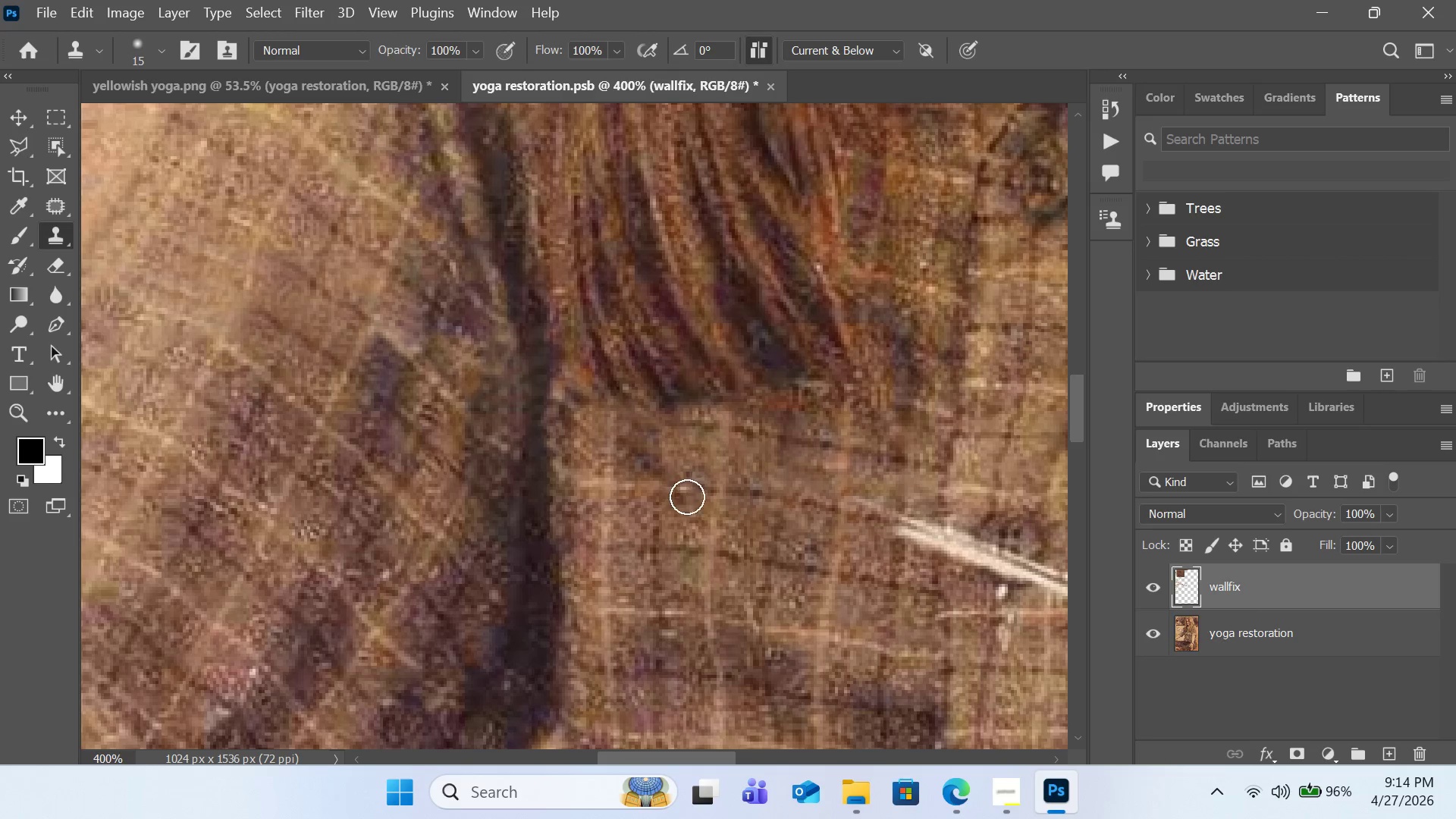 
hold_key(key=AltLeft, duration=2.62)
 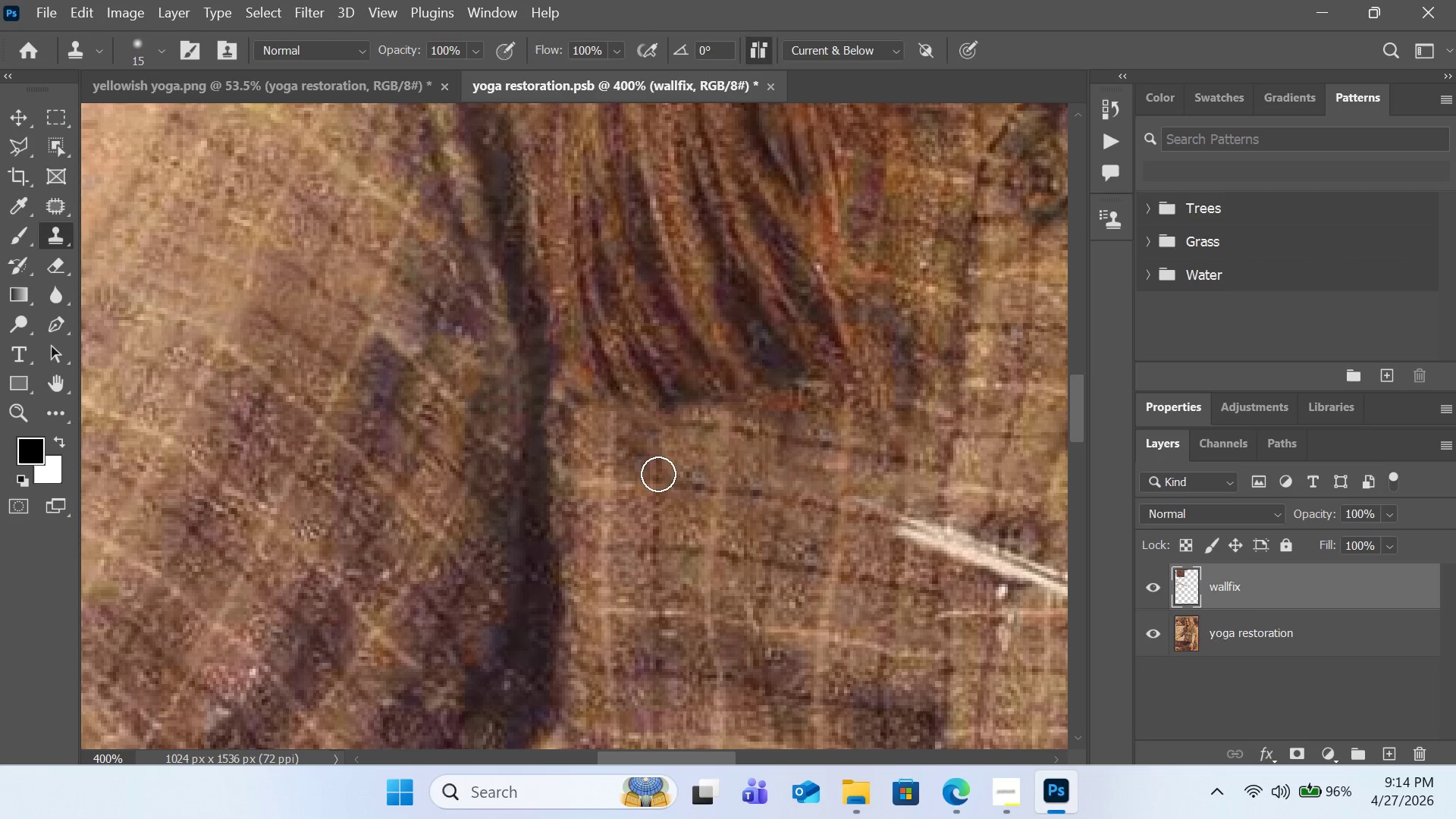 
left_click_drag(start_coordinate=[658, 474], to_coordinate=[661, 430])
 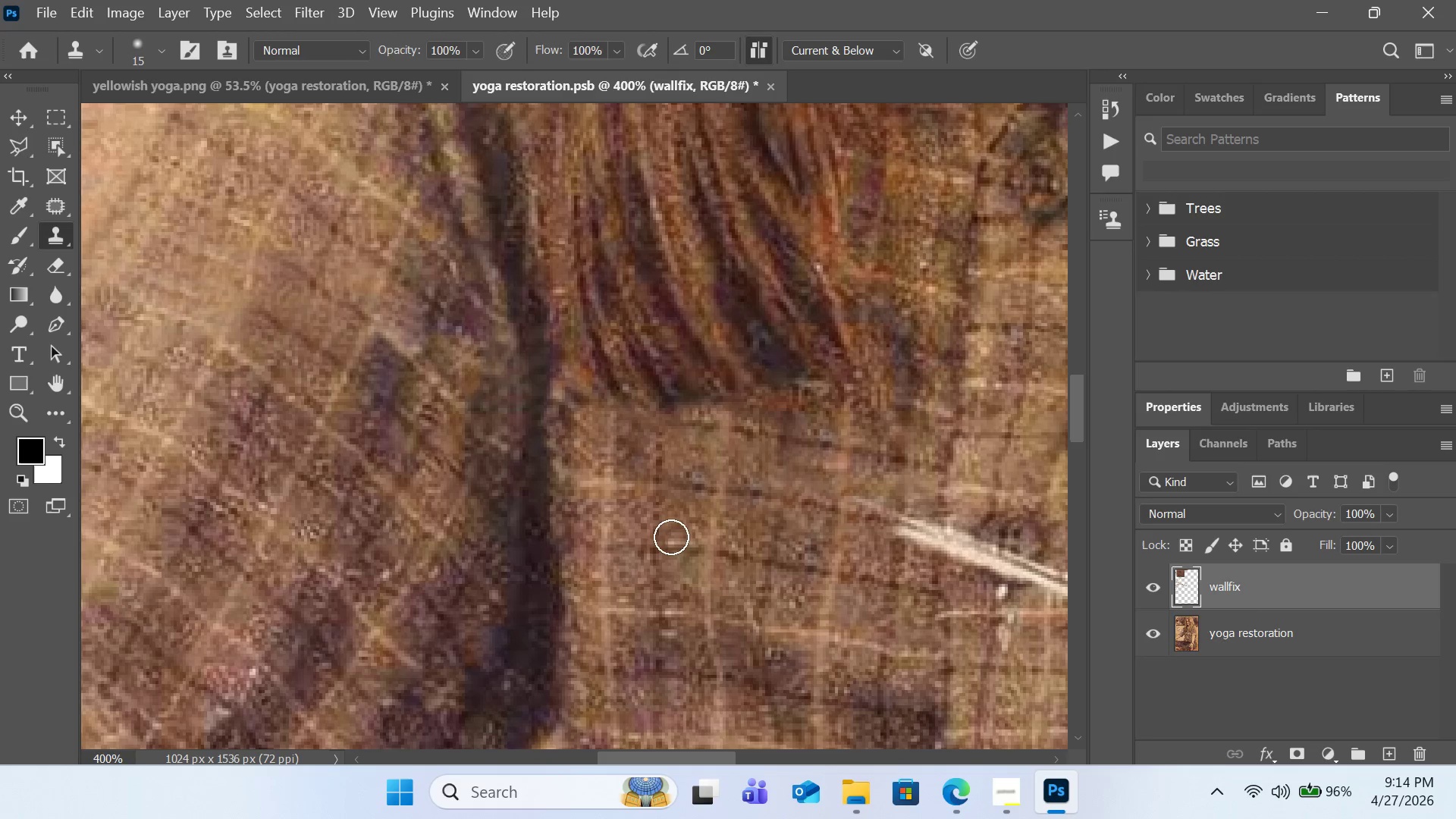 
hold_key(key=AltLeft, duration=1.72)
 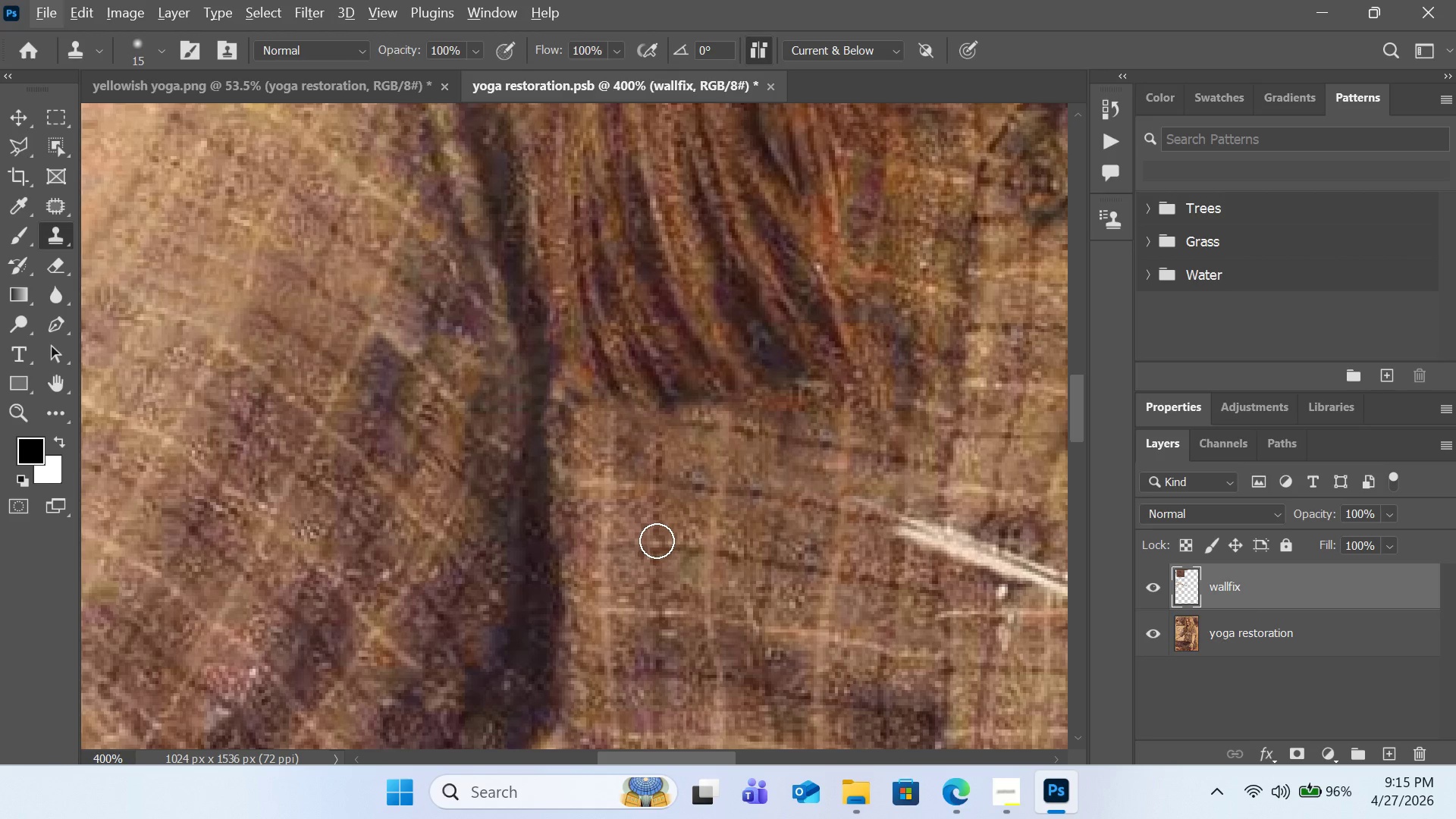 
scroll: coordinate [688, 535], scroll_direction: down, amount: 10.0
 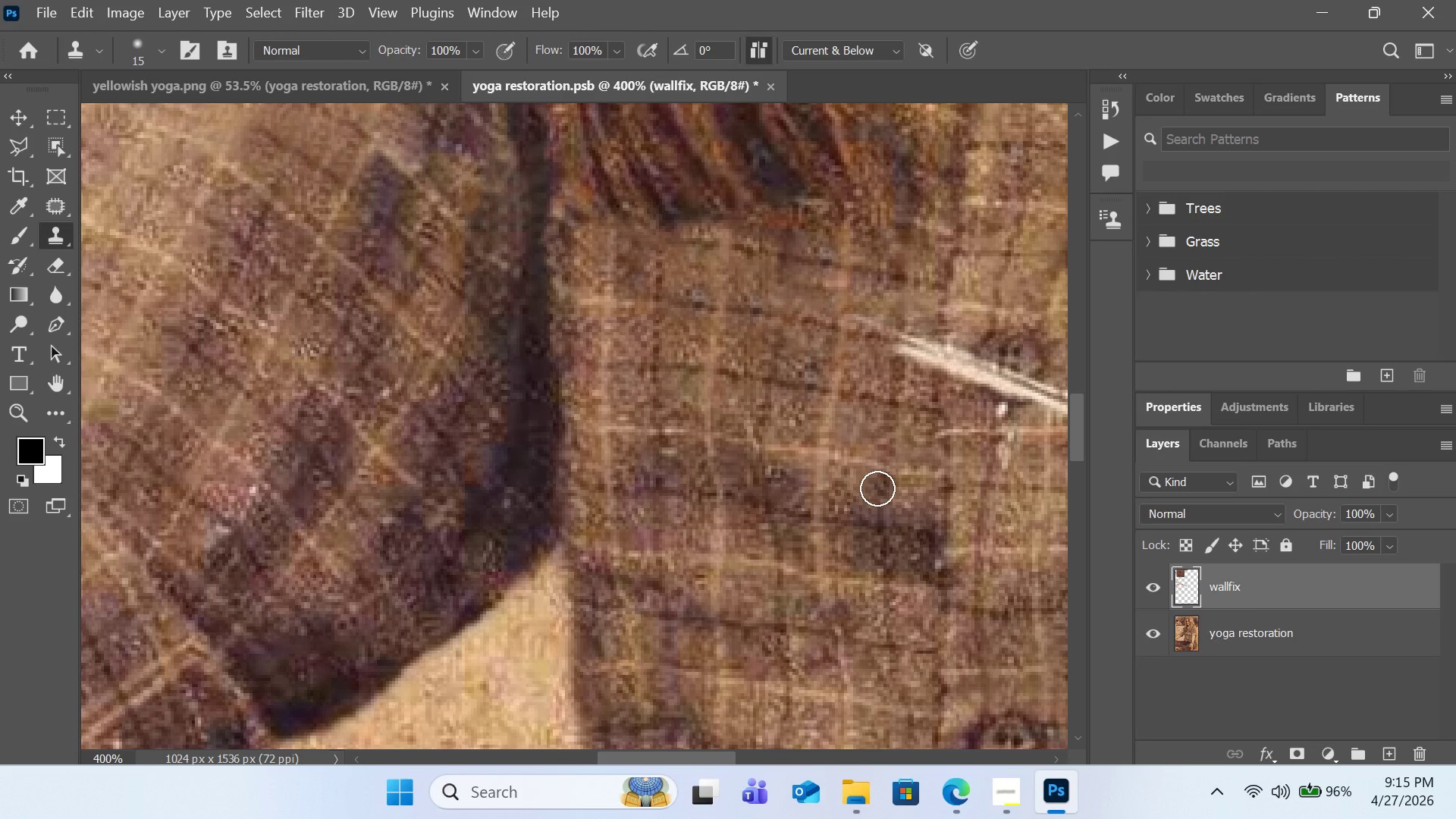 
hold_key(key=AltLeft, duration=1.36)
left_click([894, 385])
 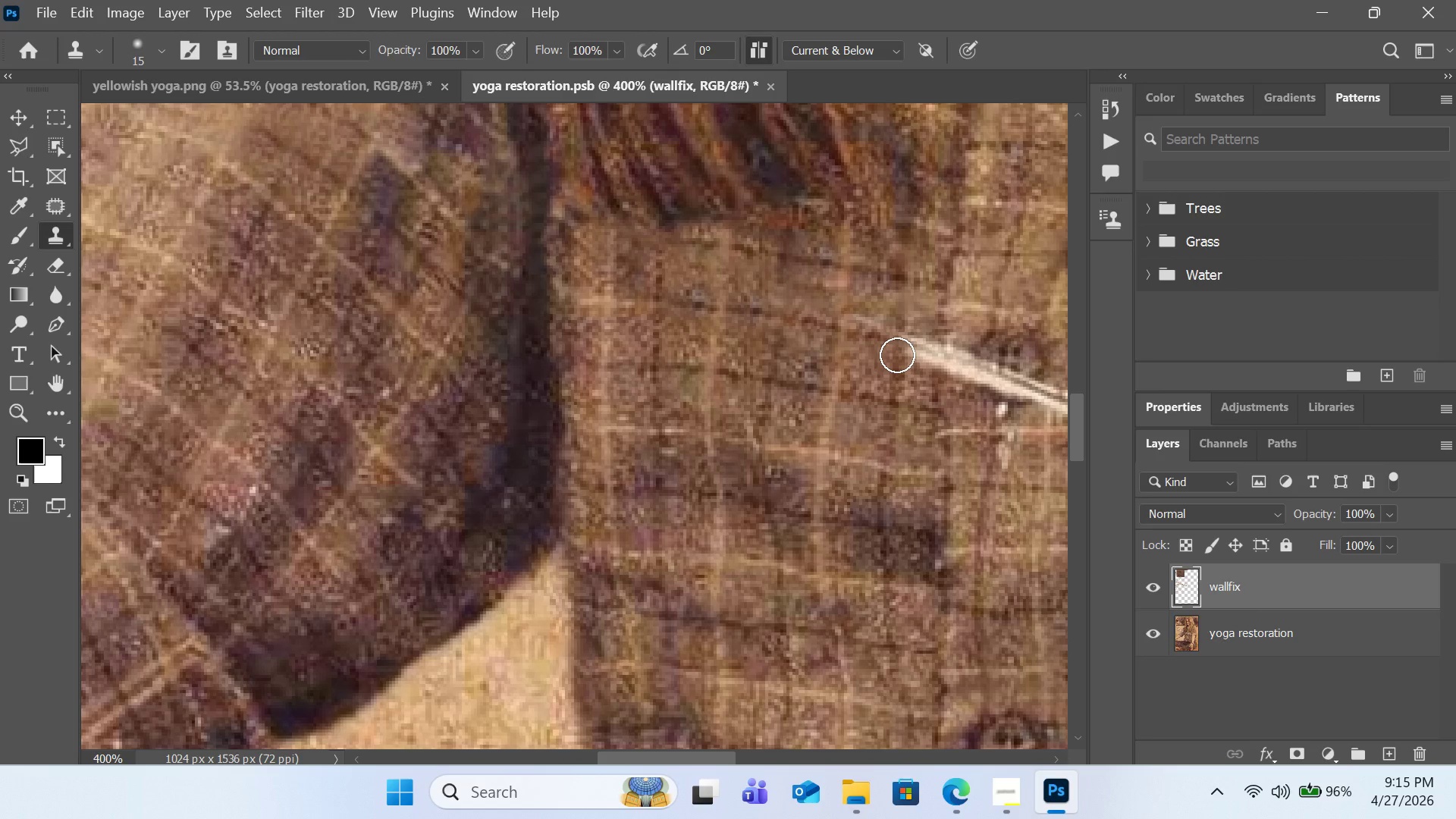 
left_click([897, 355])
 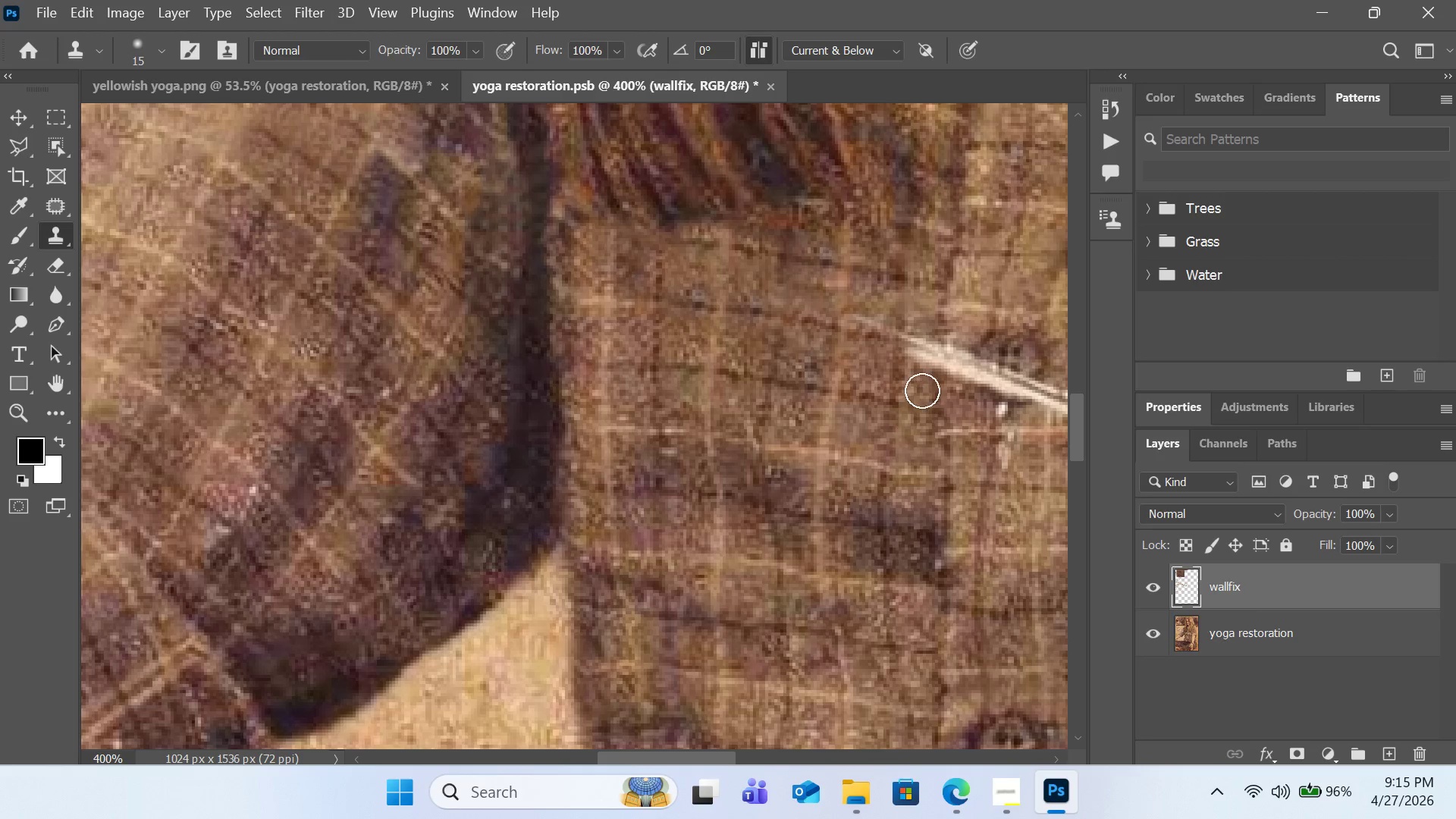 
hold_key(key=AltLeft, duration=0.42)
left_click([921, 382])
 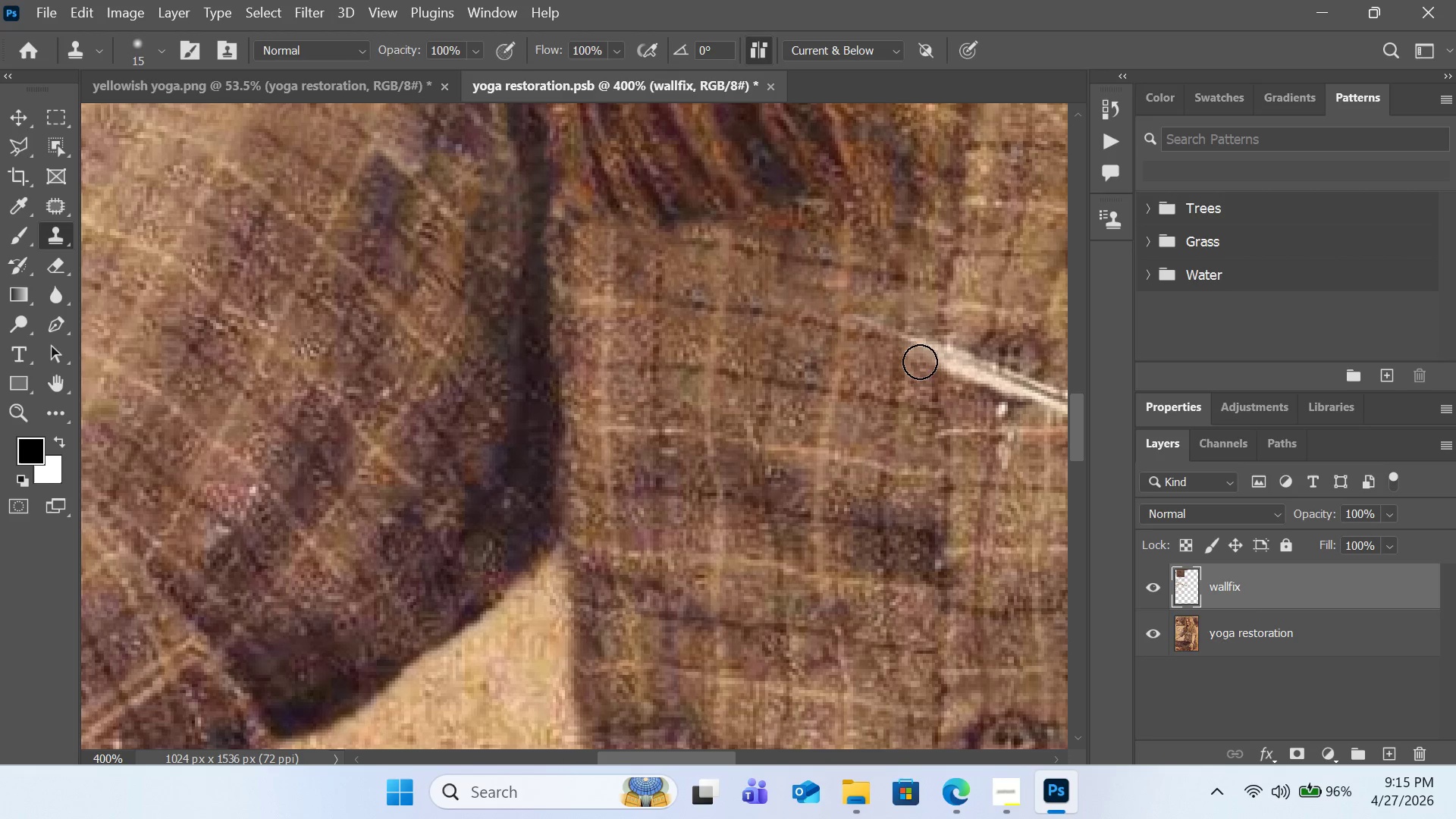 
left_click([920, 361])
 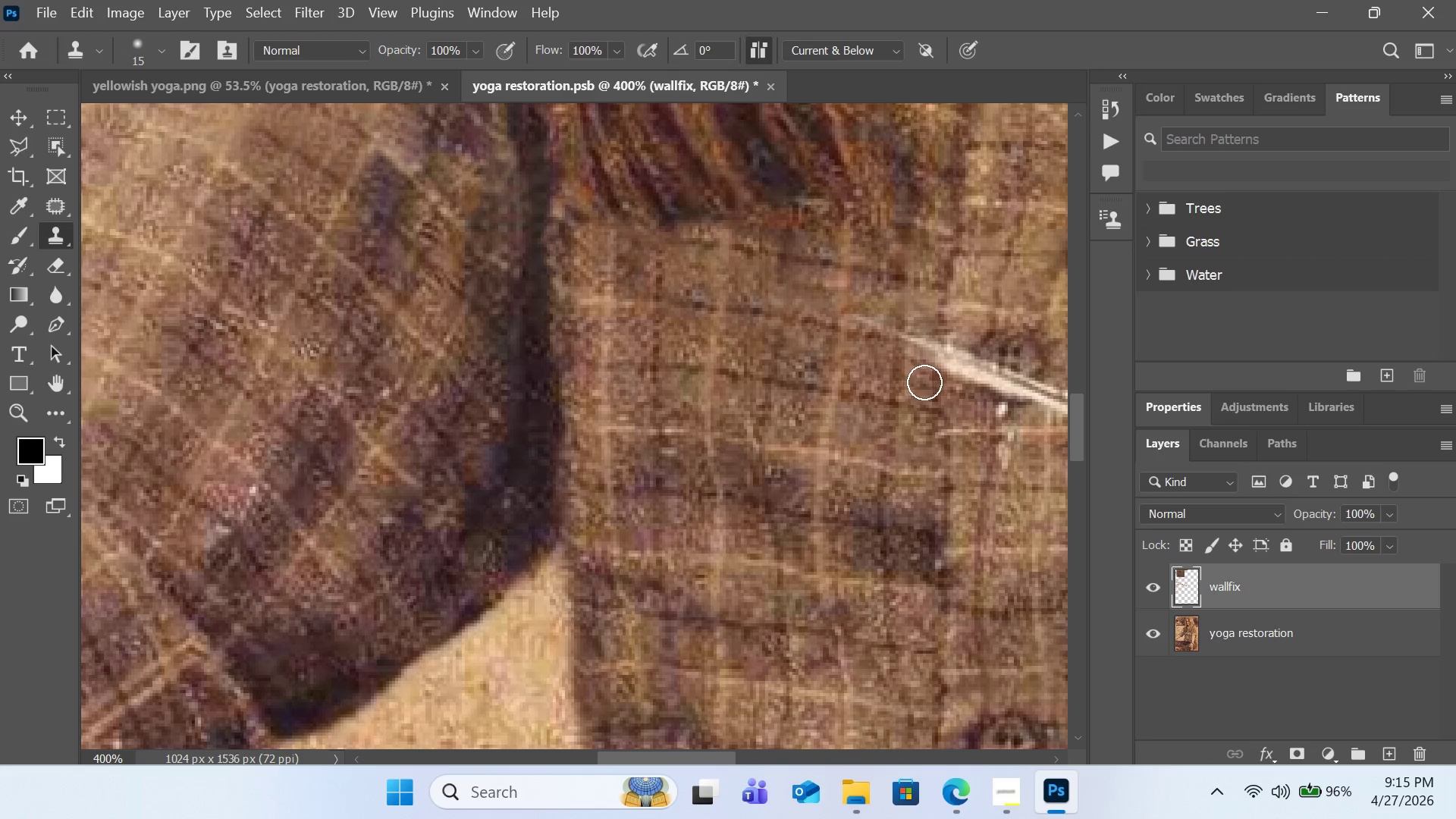 
hold_key(key=AltLeft, duration=0.77)
 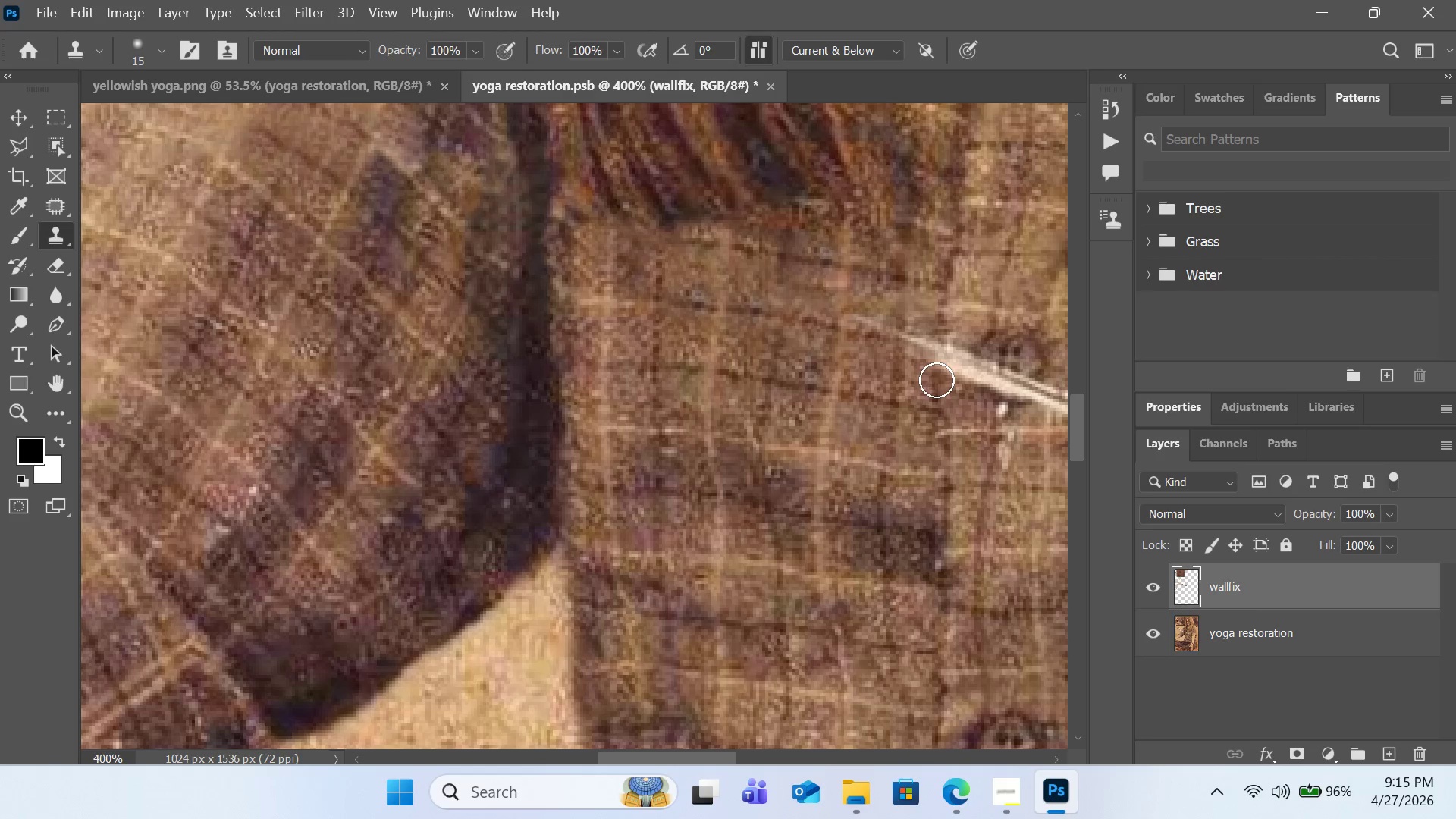 
left_click_drag(start_coordinate=[937, 380], to_coordinate=[940, 320])
 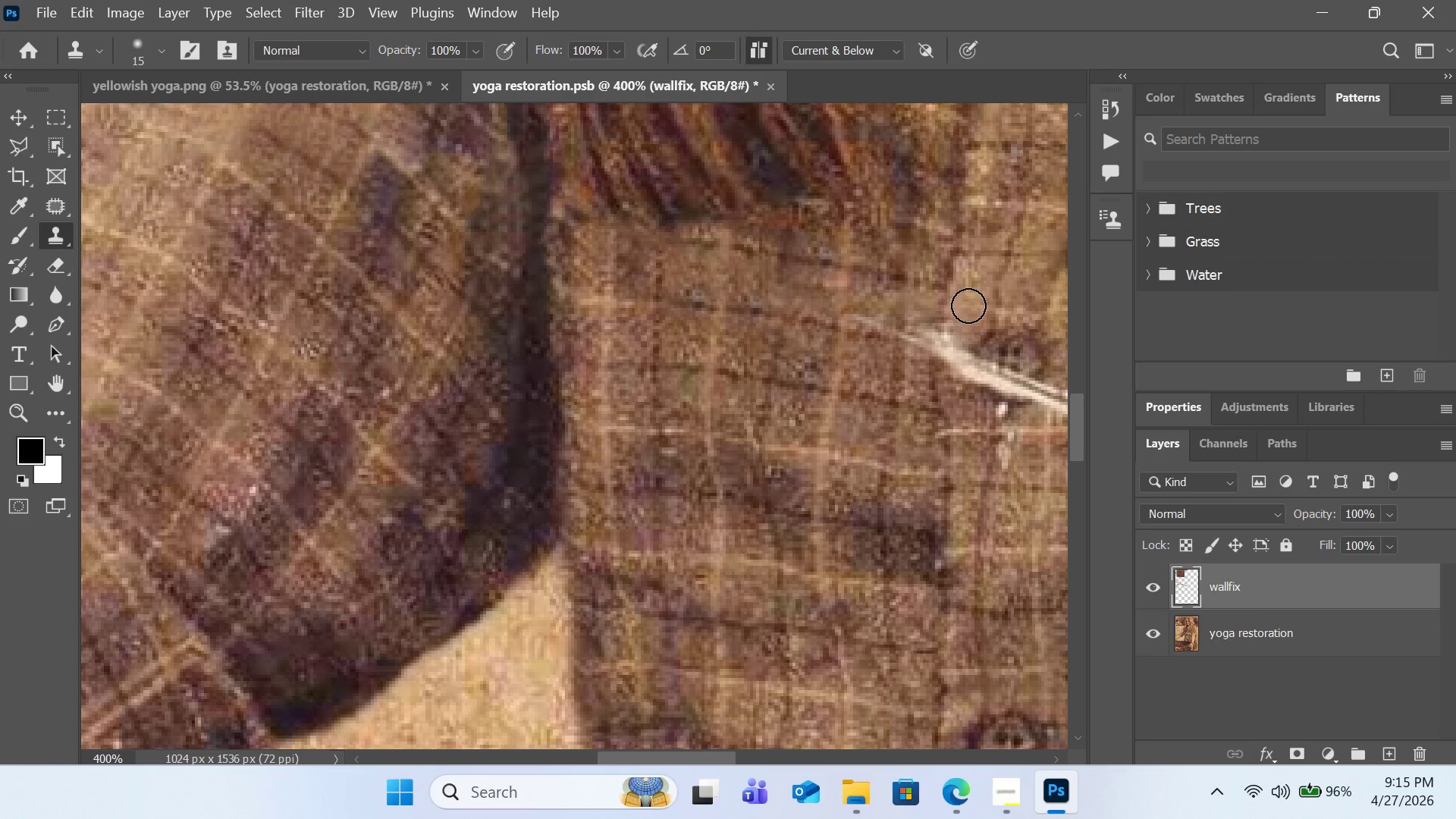 
key(Control+Z)
 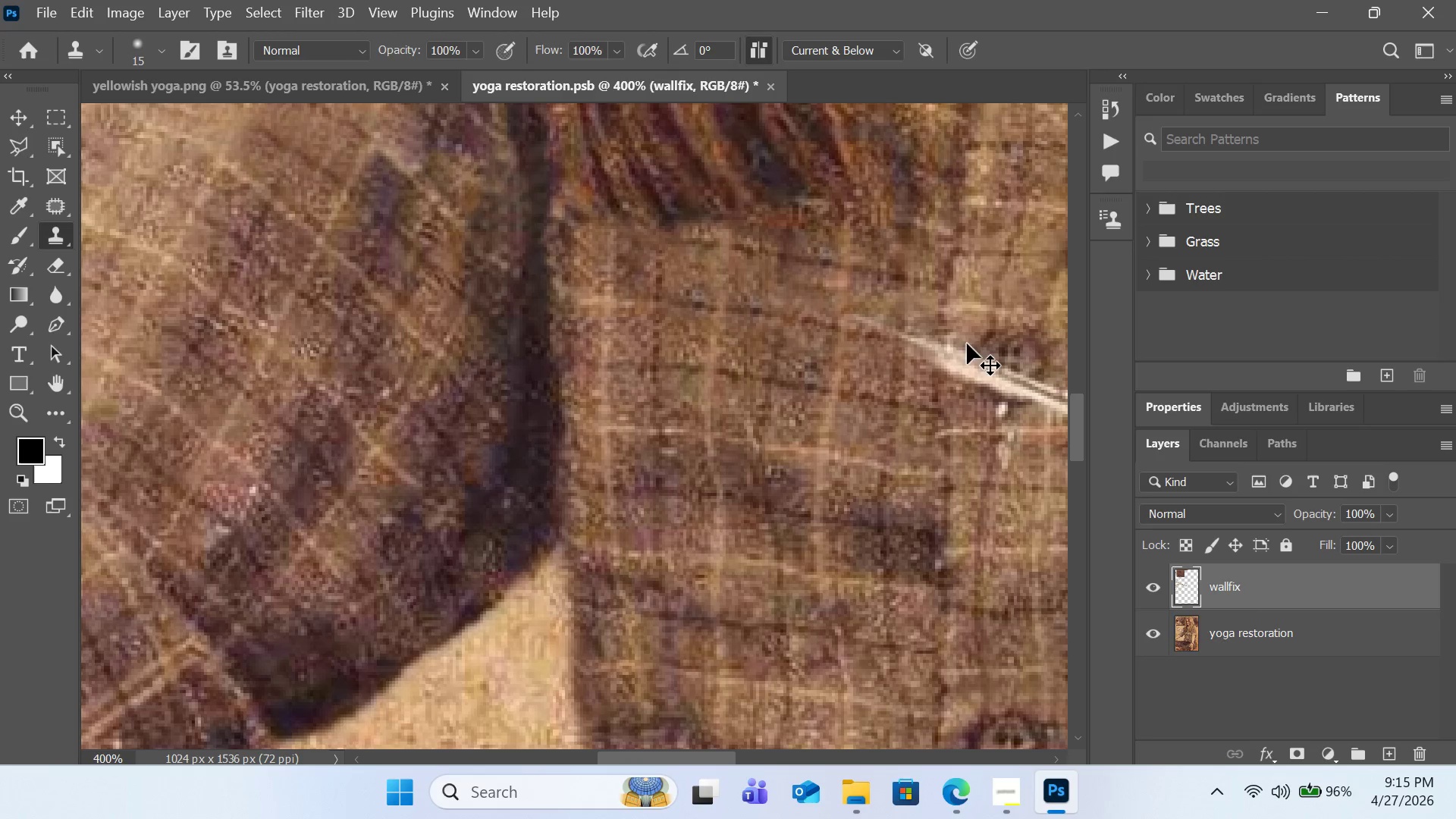 
key(Control+ControlLeft)
 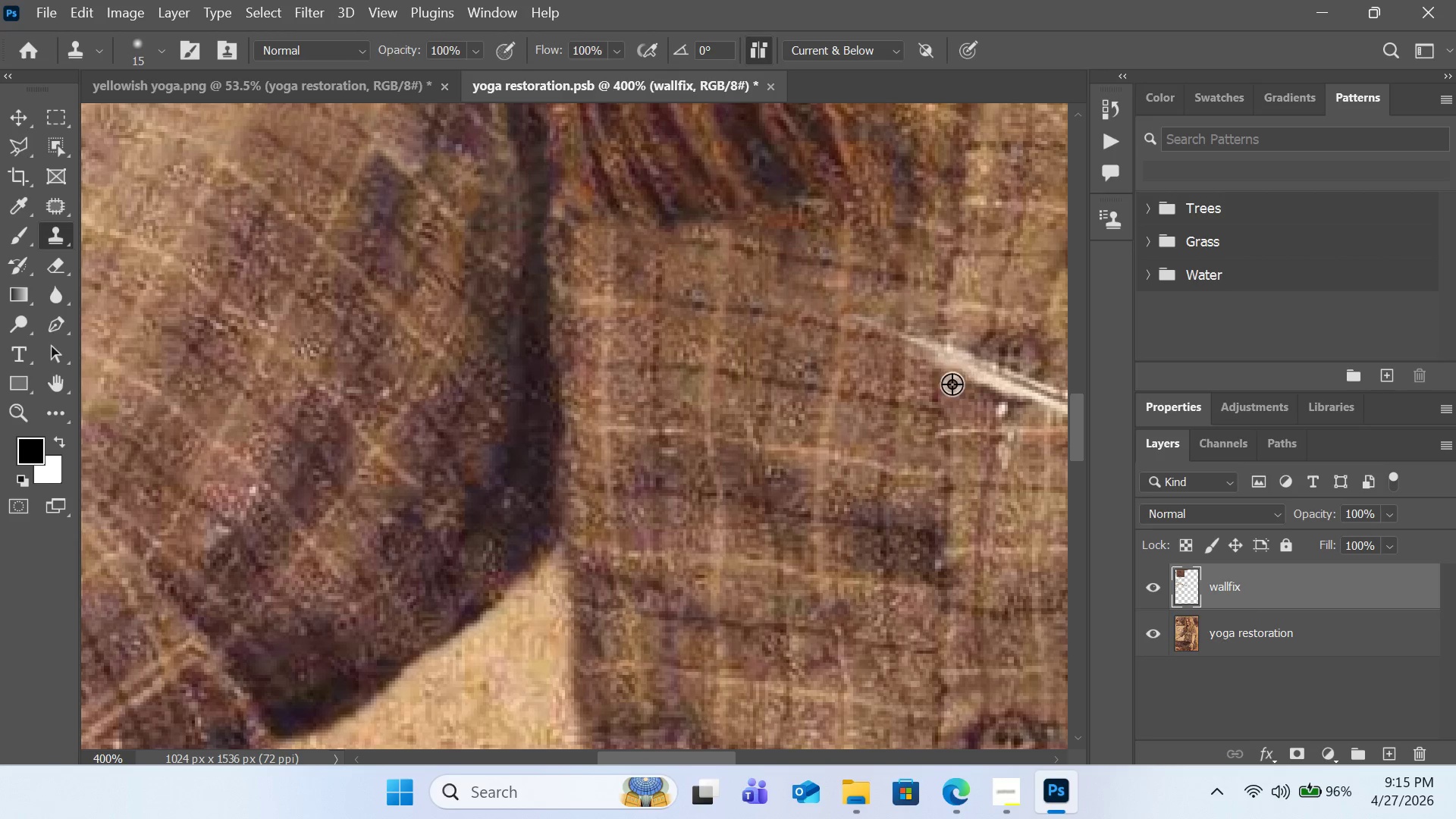 
hold_key(key=AltLeft, duration=1.22)
left_click([940, 393])
 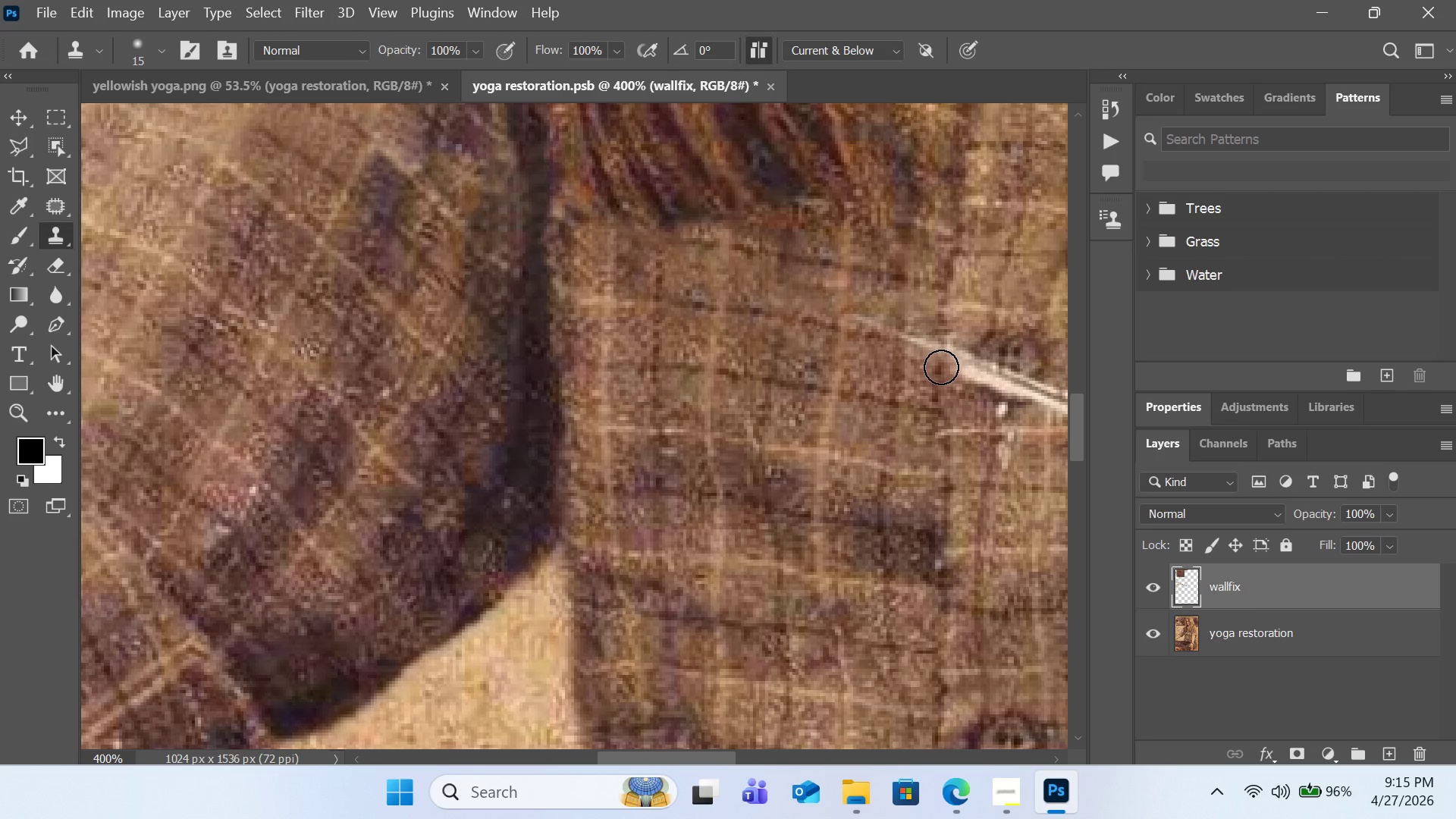 
left_click([941, 367])
 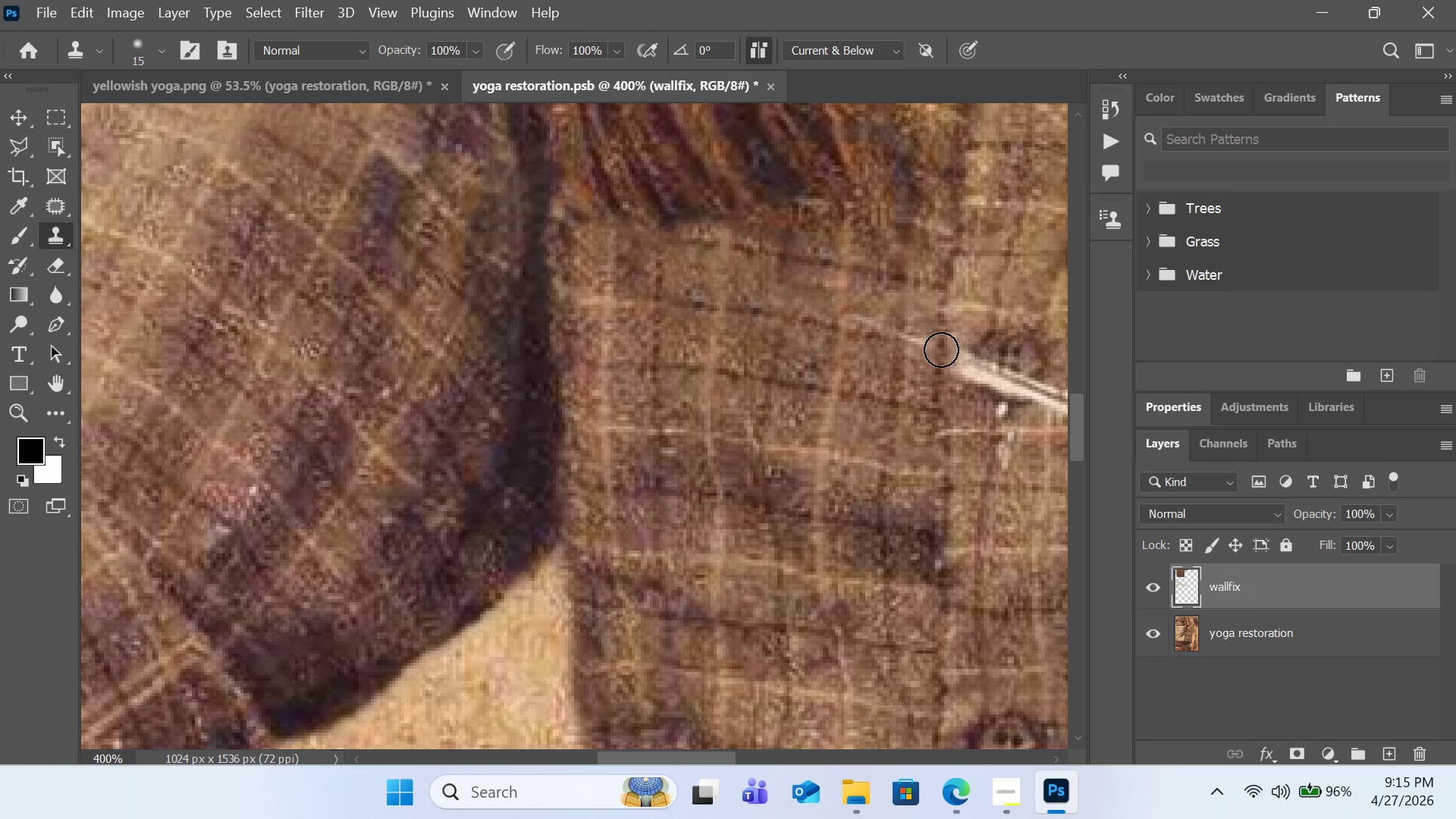 
left_click([941, 350])
 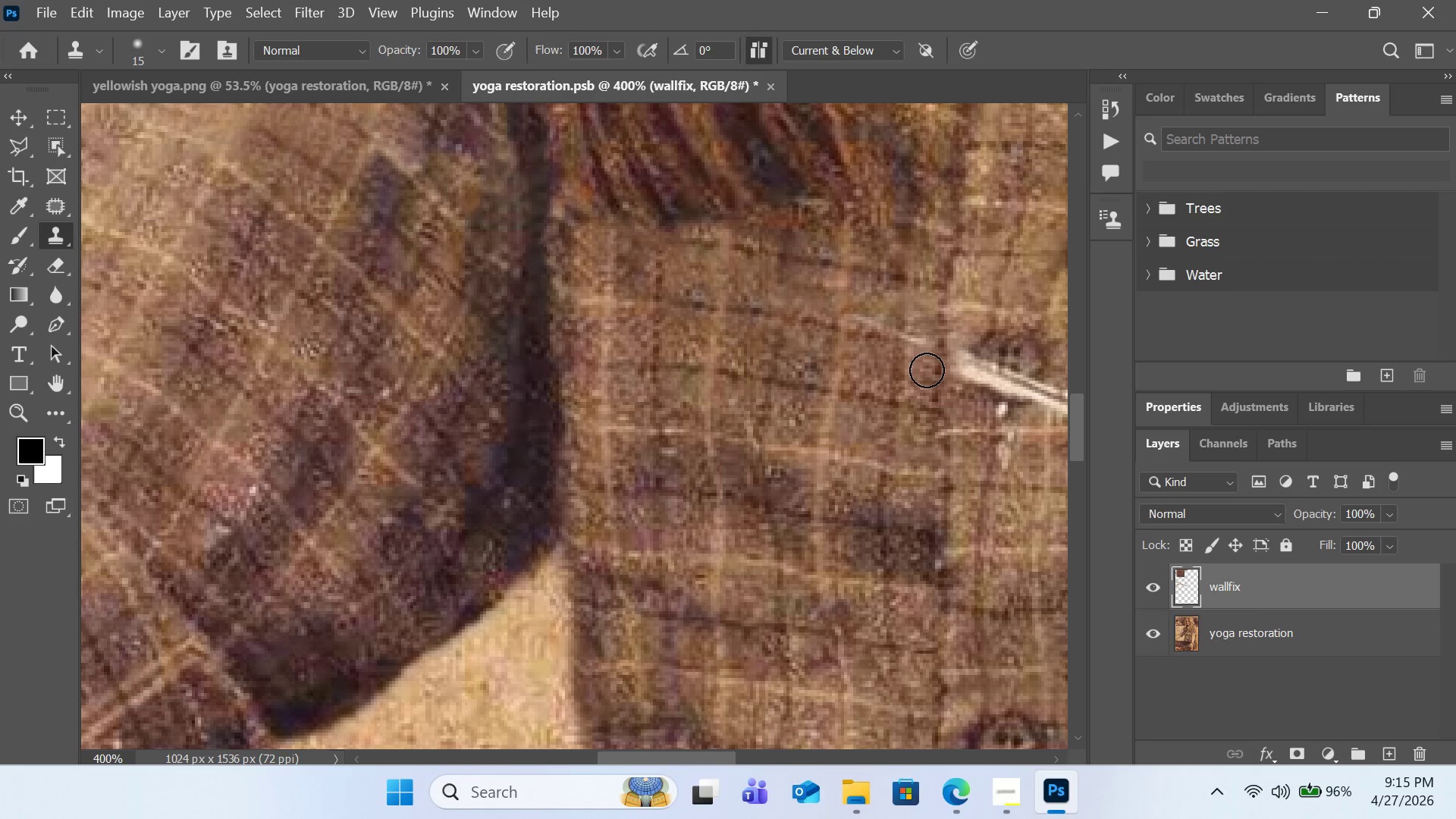 
hold_key(key=AltLeft, duration=0.81)
 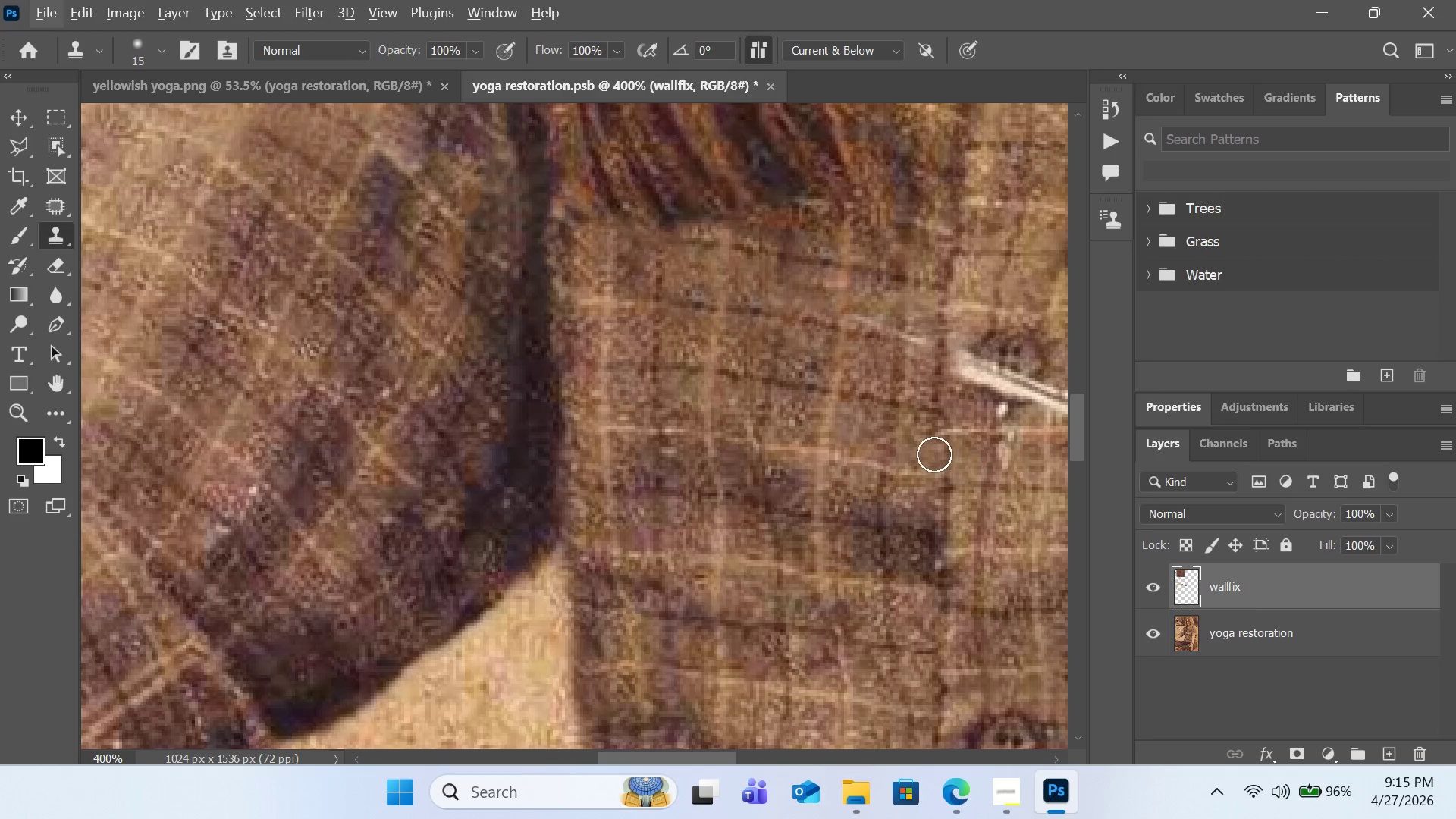 
hold_key(key=AltLeft, duration=0.41)
left_click([915, 448])
 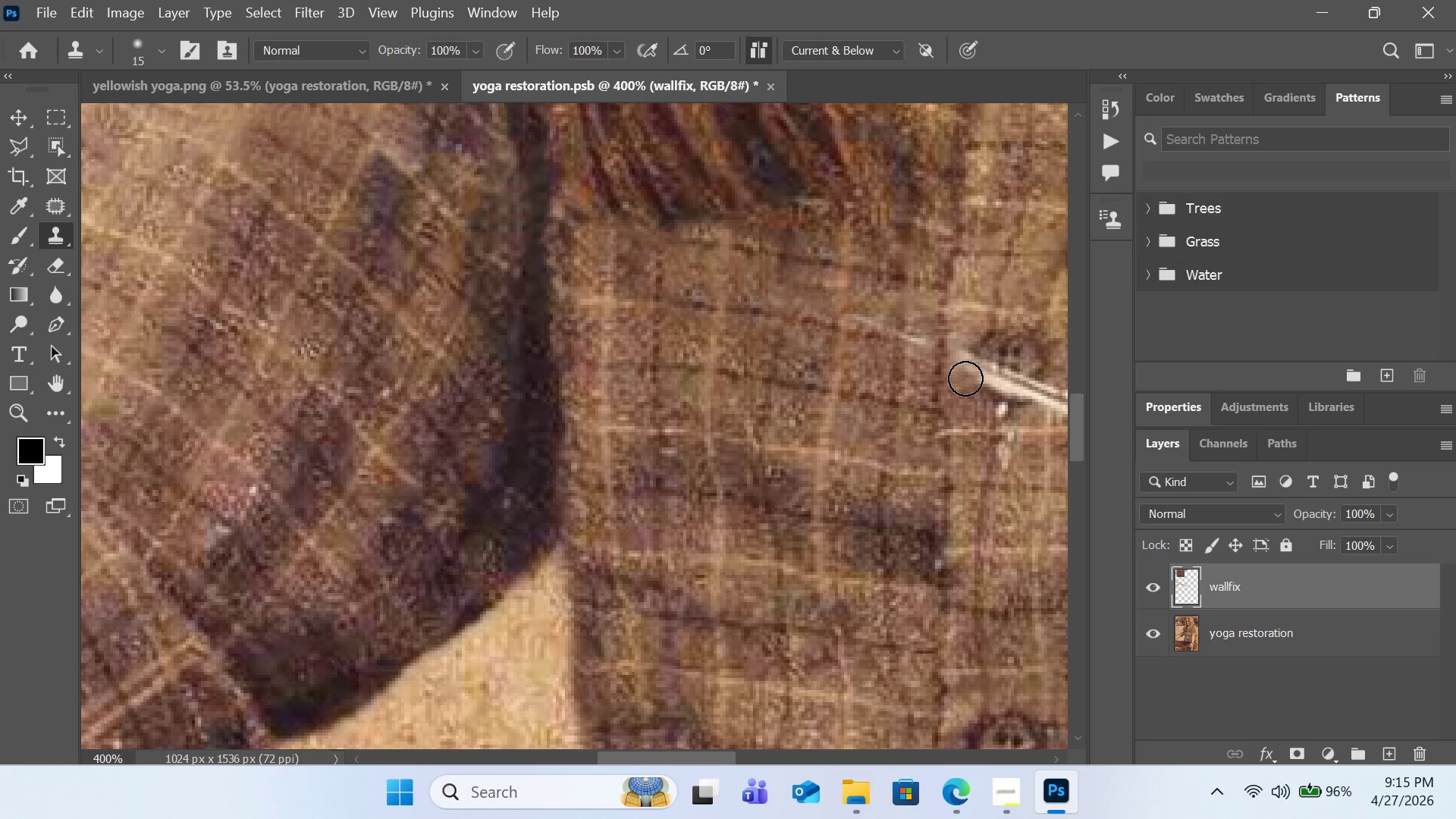 
left_click([965, 378])
 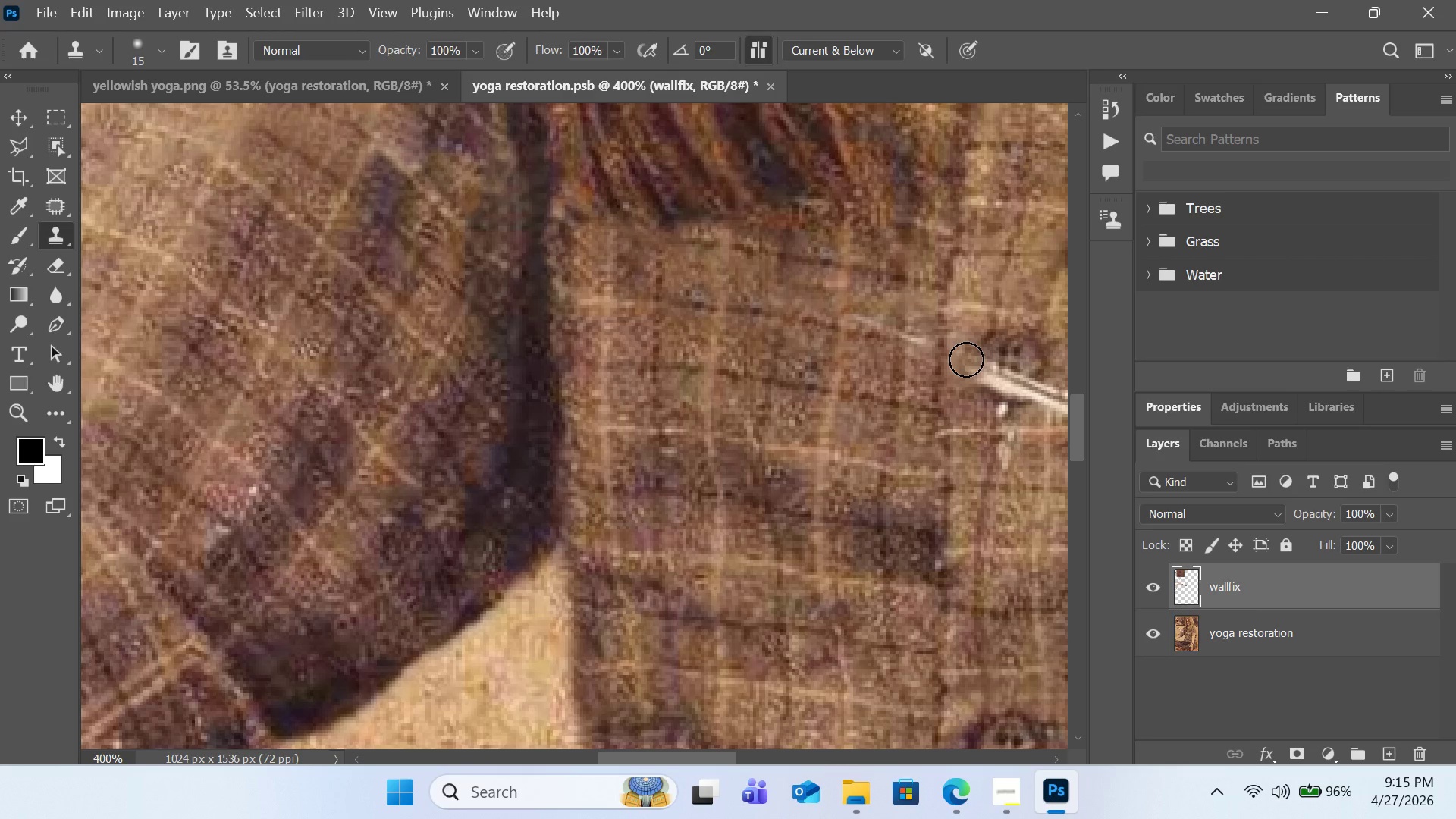 
scroll: coordinate [969, 377], scroll_direction: down, amount: 4.0
 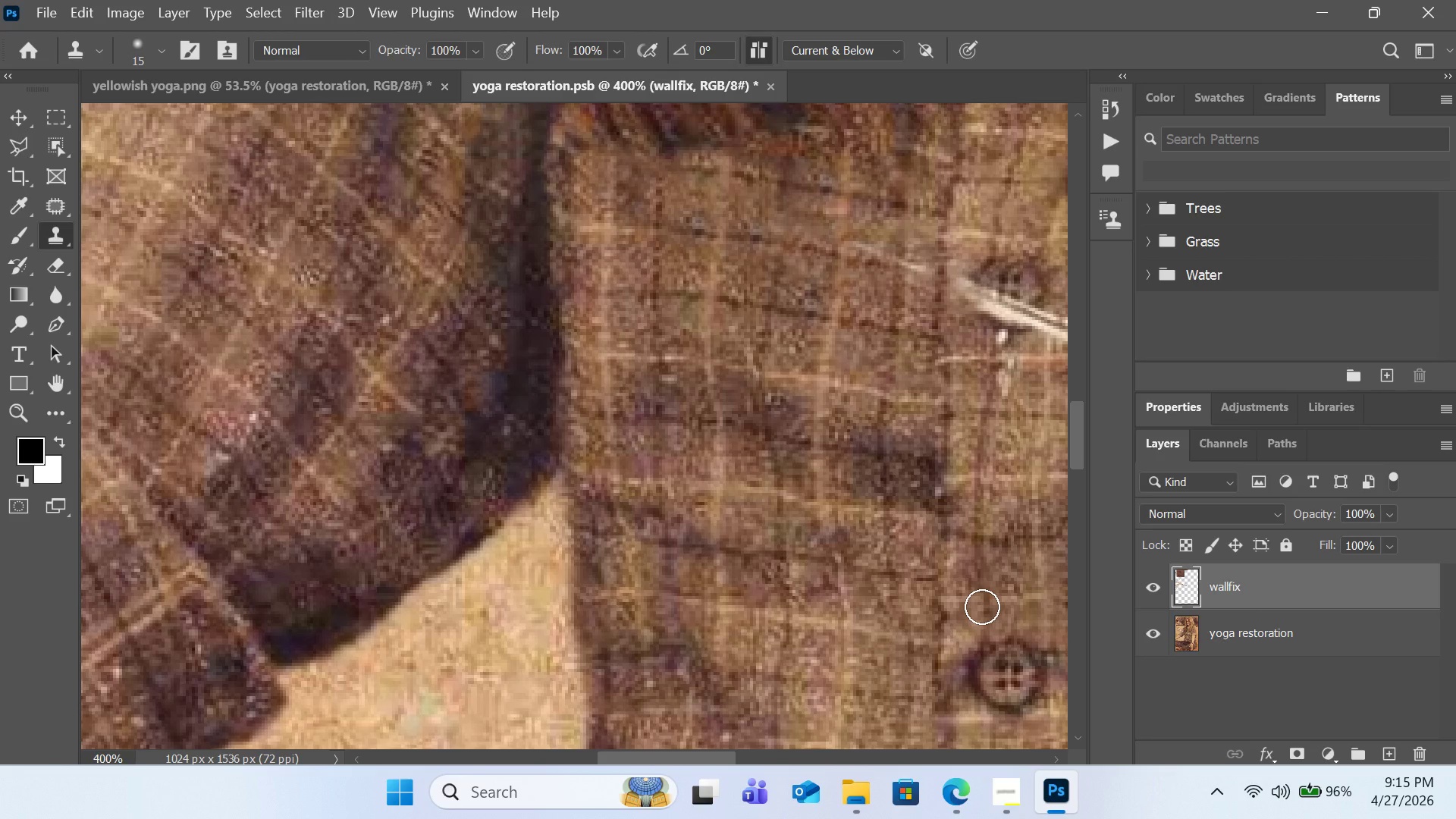 
key(BracketRight)
 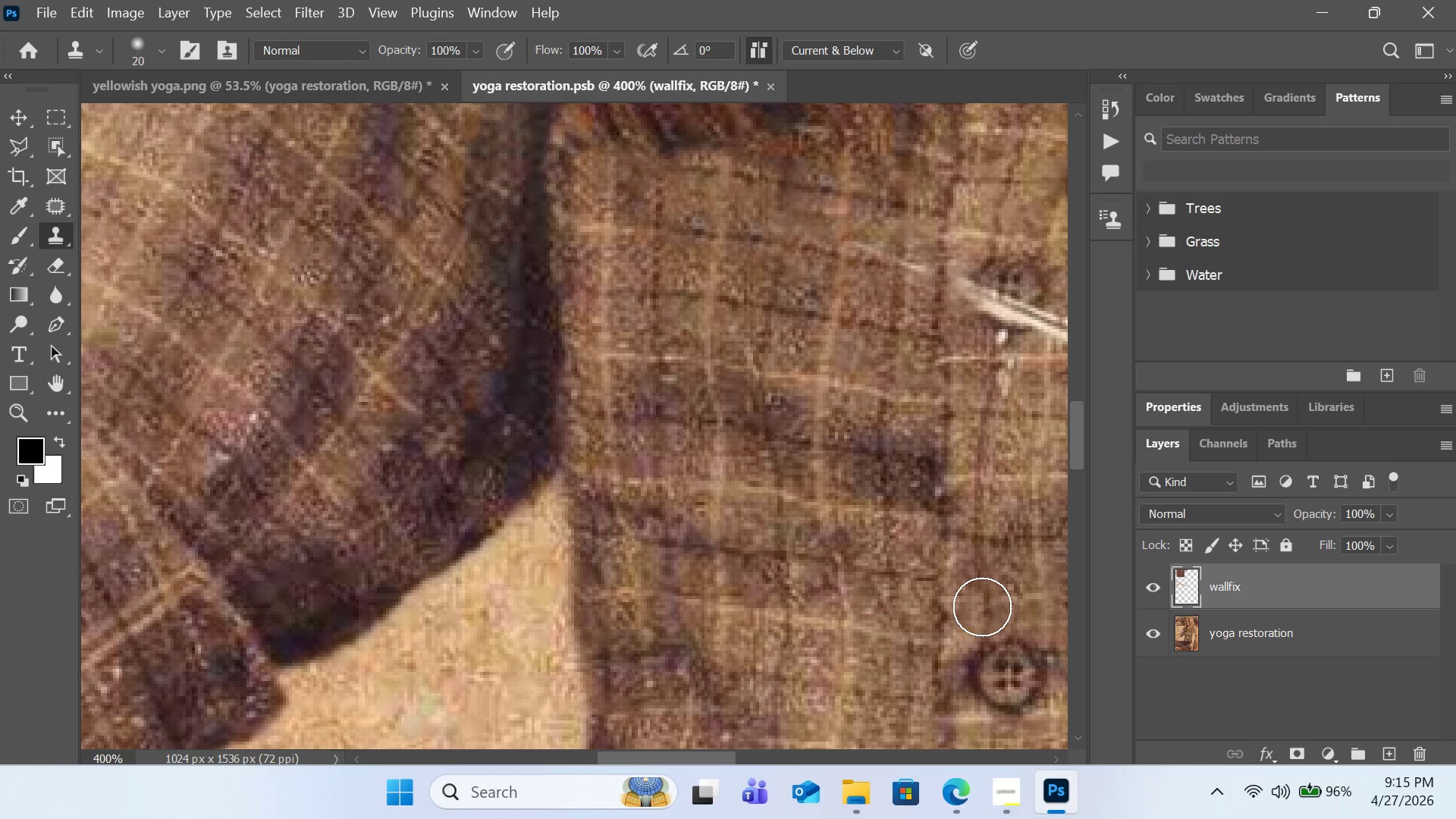 
key(BracketRight)
 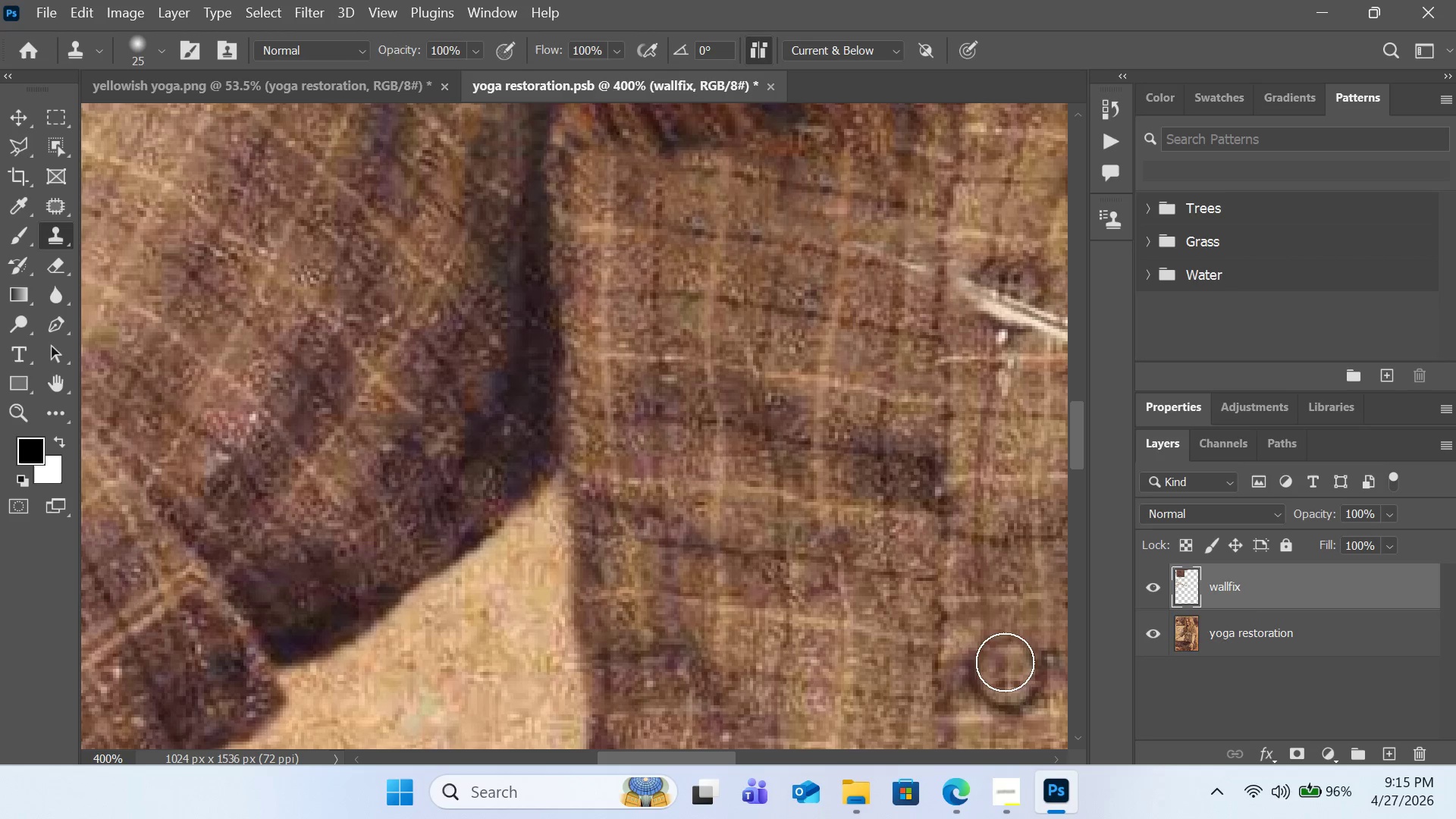 
key(BracketRight)
 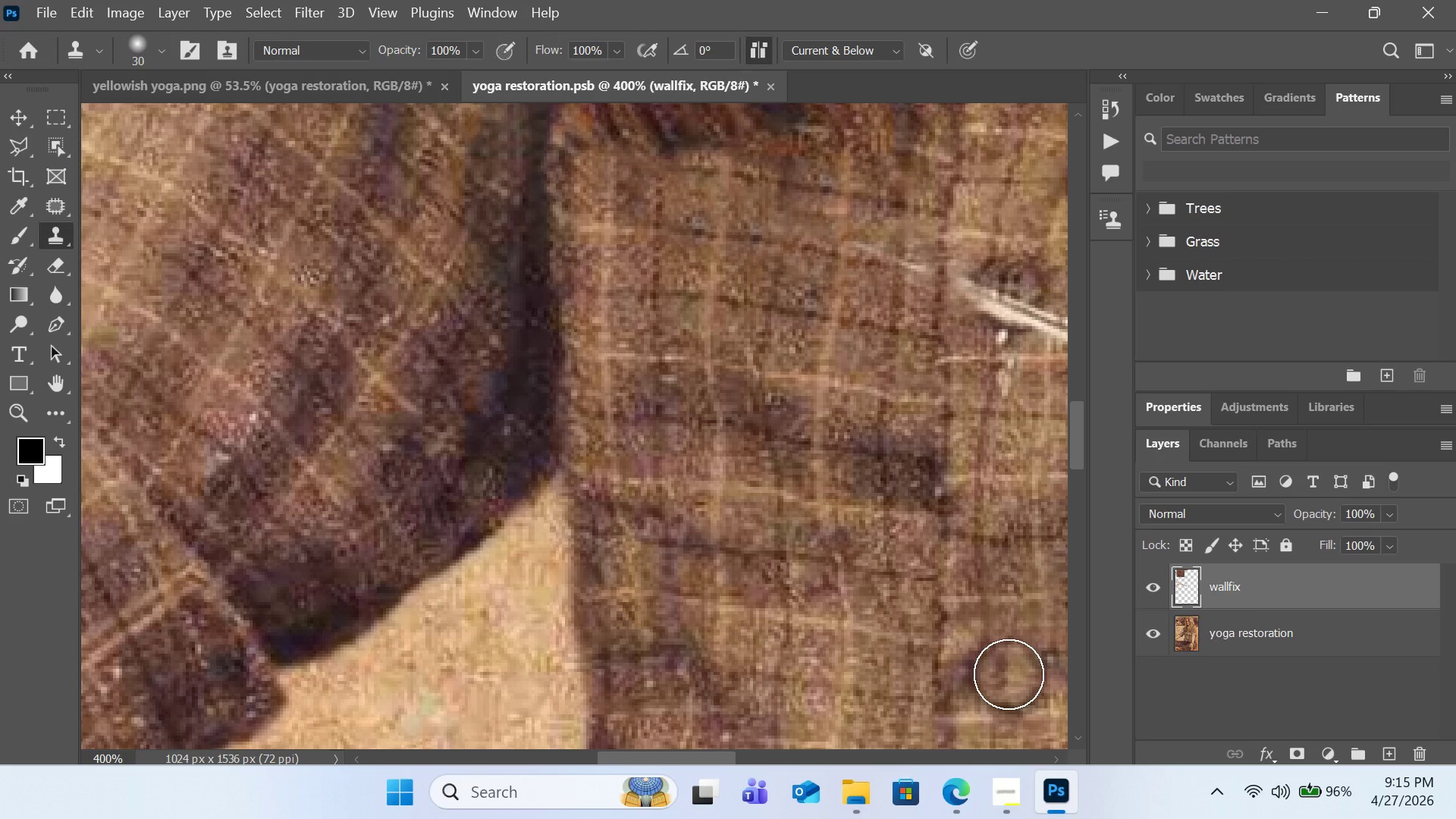 
hold_key(key=AltLeft, duration=1.19)
left_click([1009, 674])
 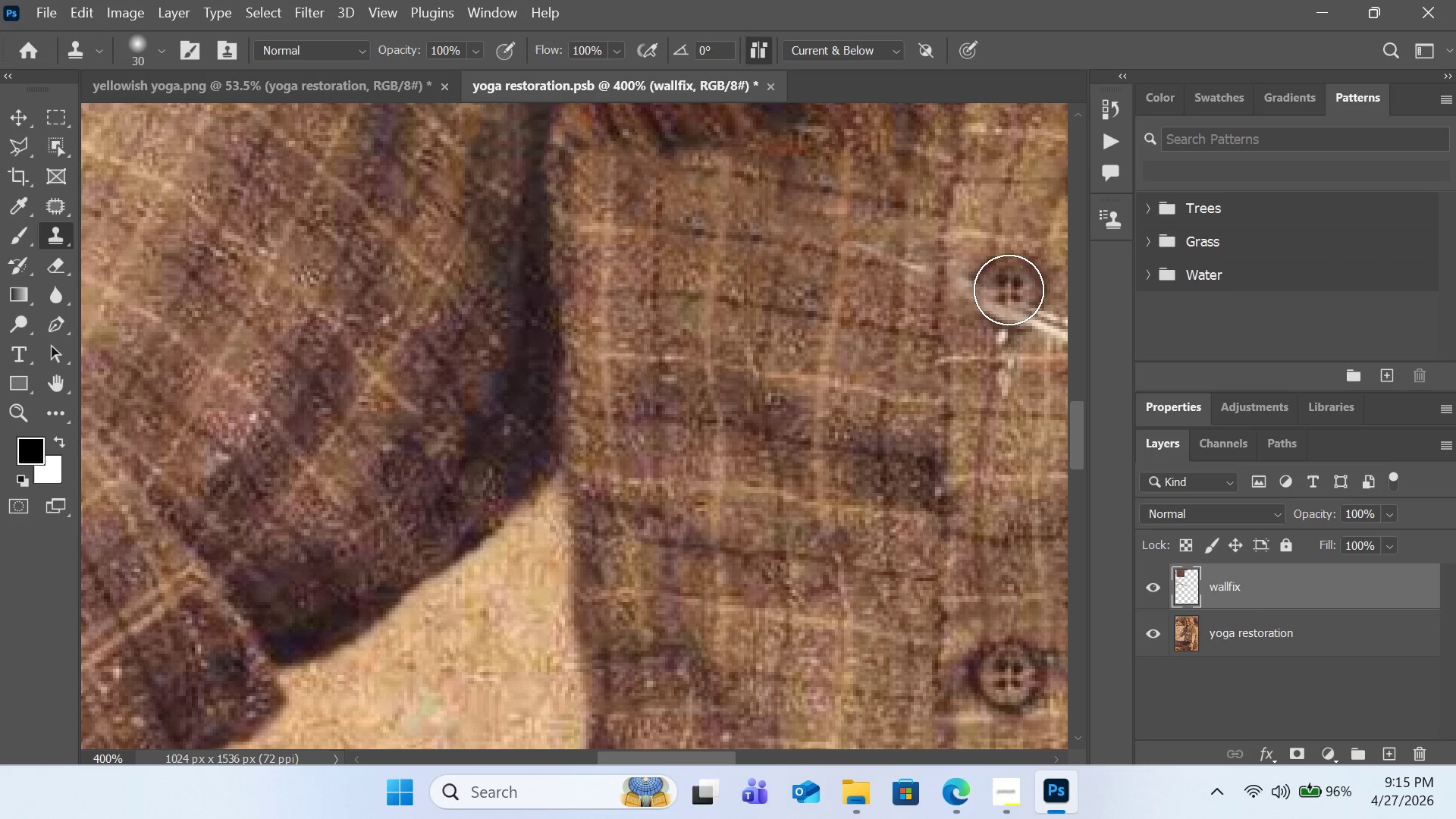 
left_click([1009, 292])
 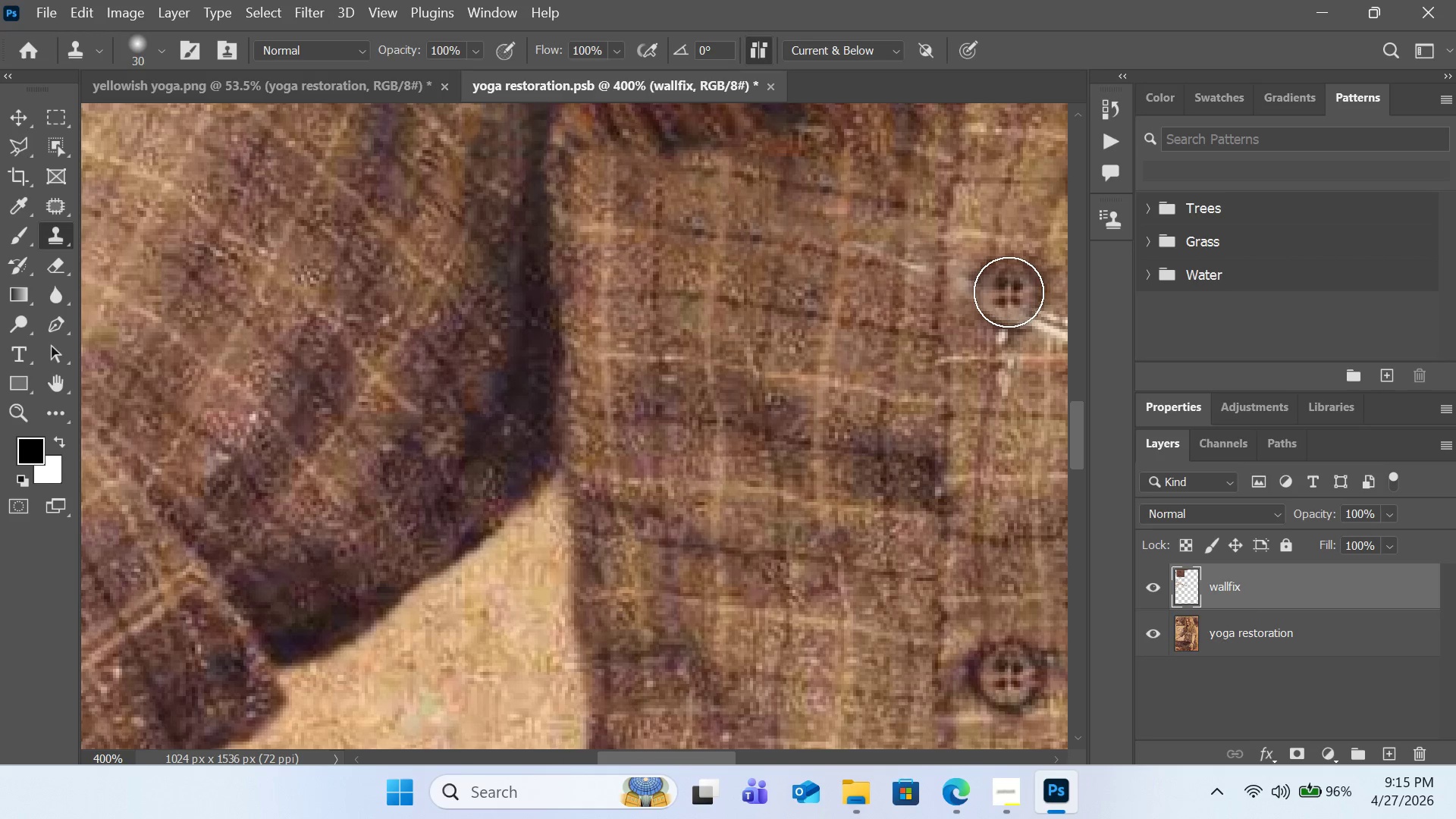 
left_click([1009, 292])
 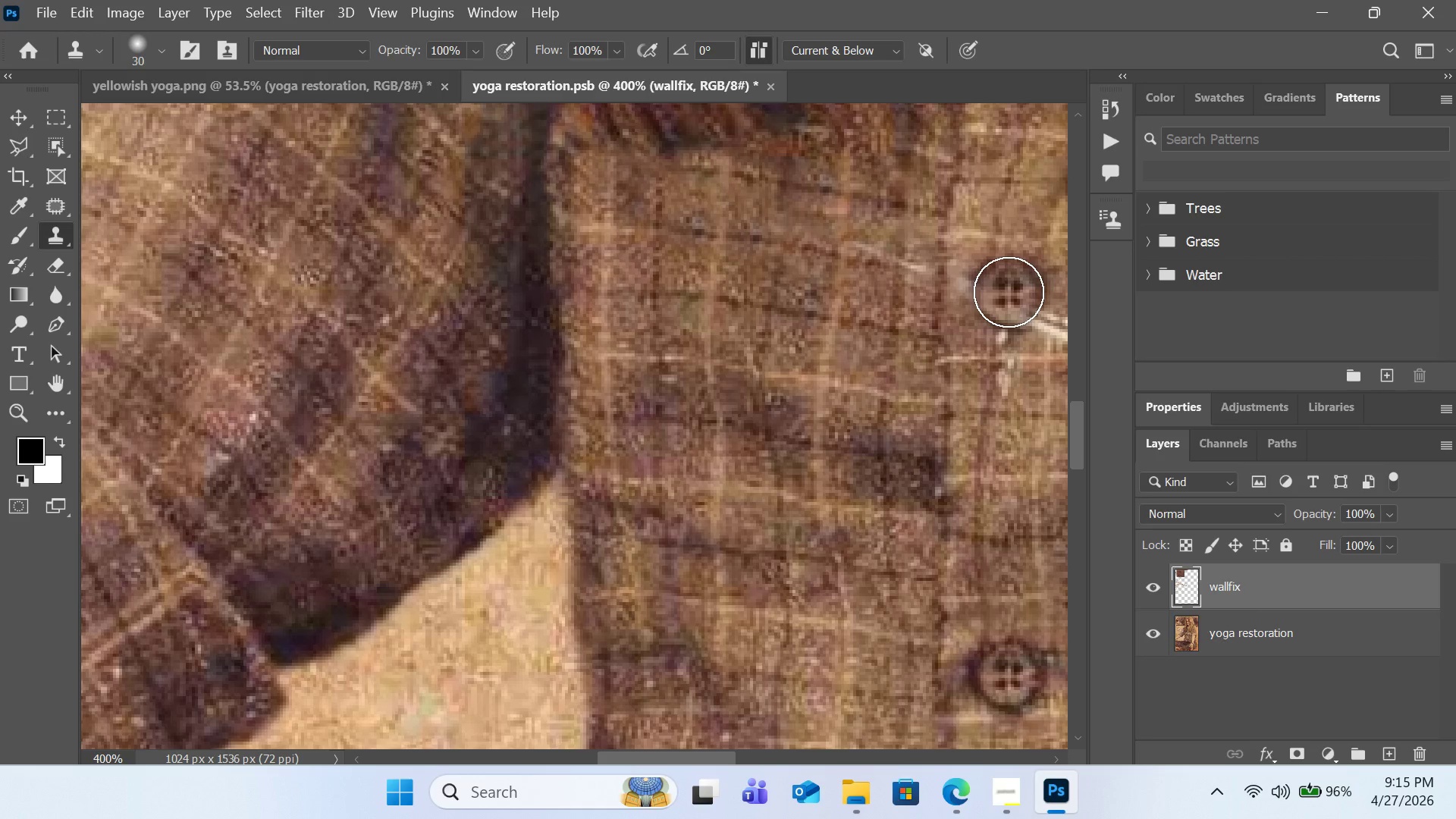 
left_click([1009, 292])
 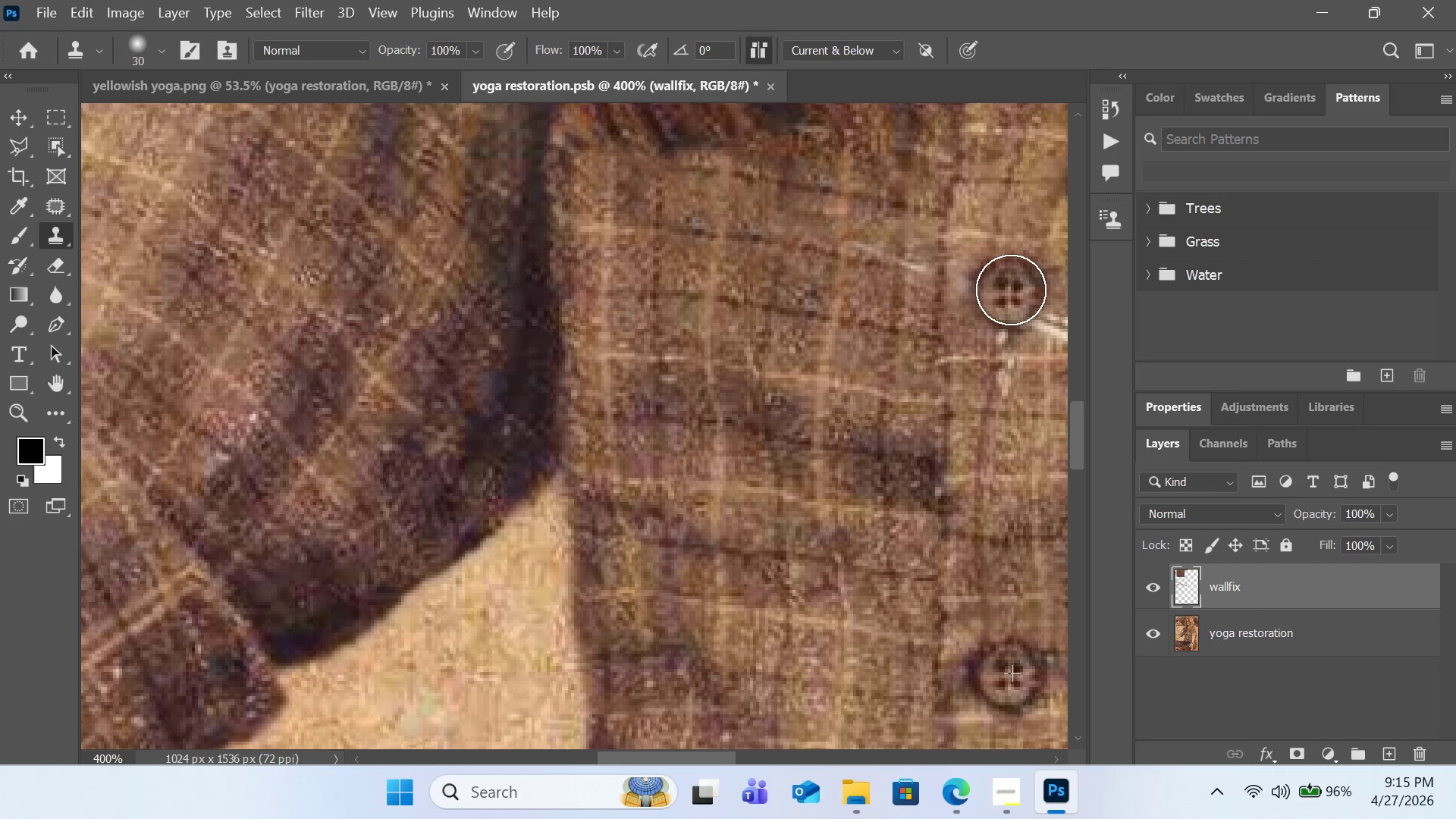 
left_click([1009, 290])
 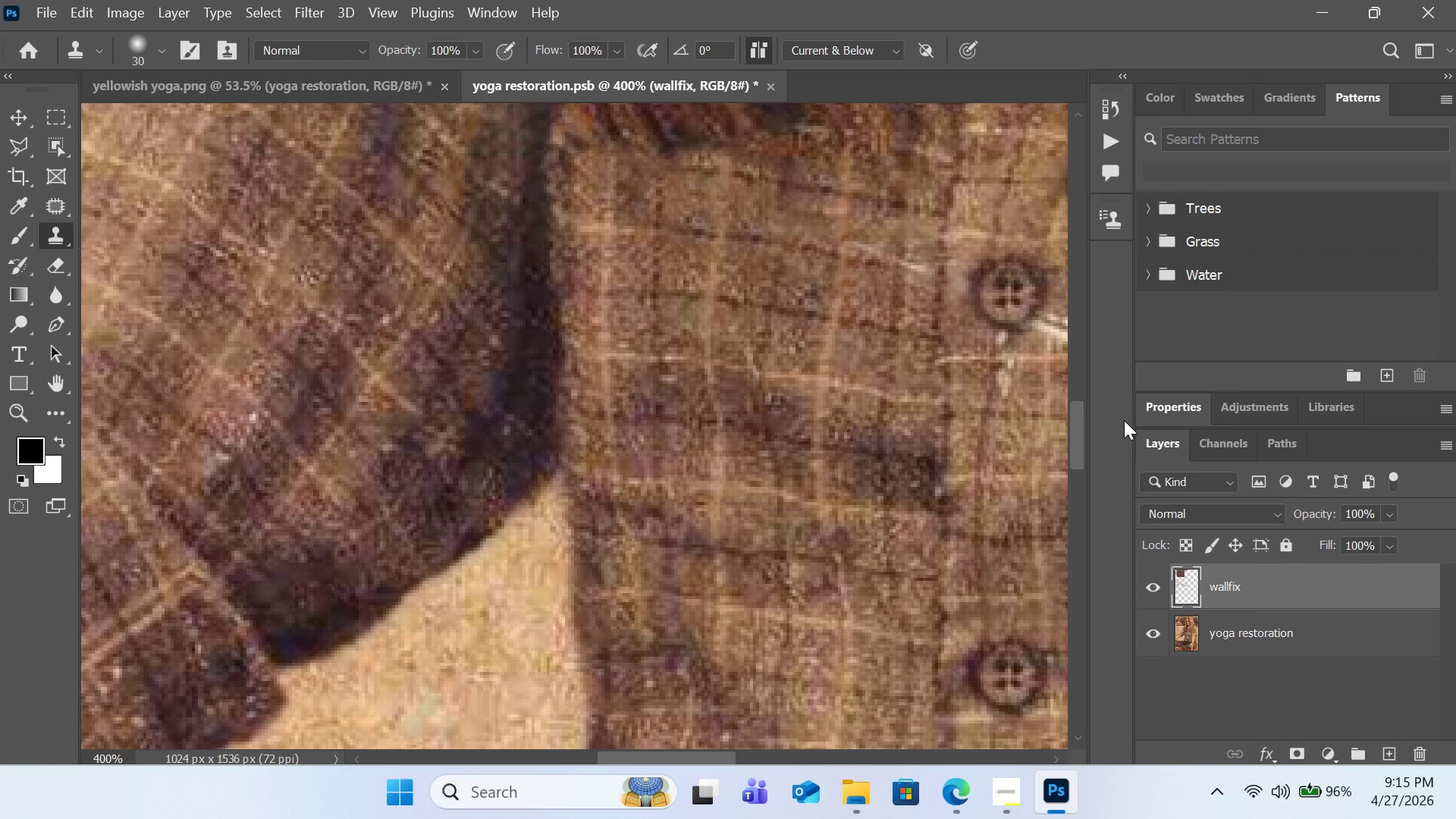 
wait(9.12)
 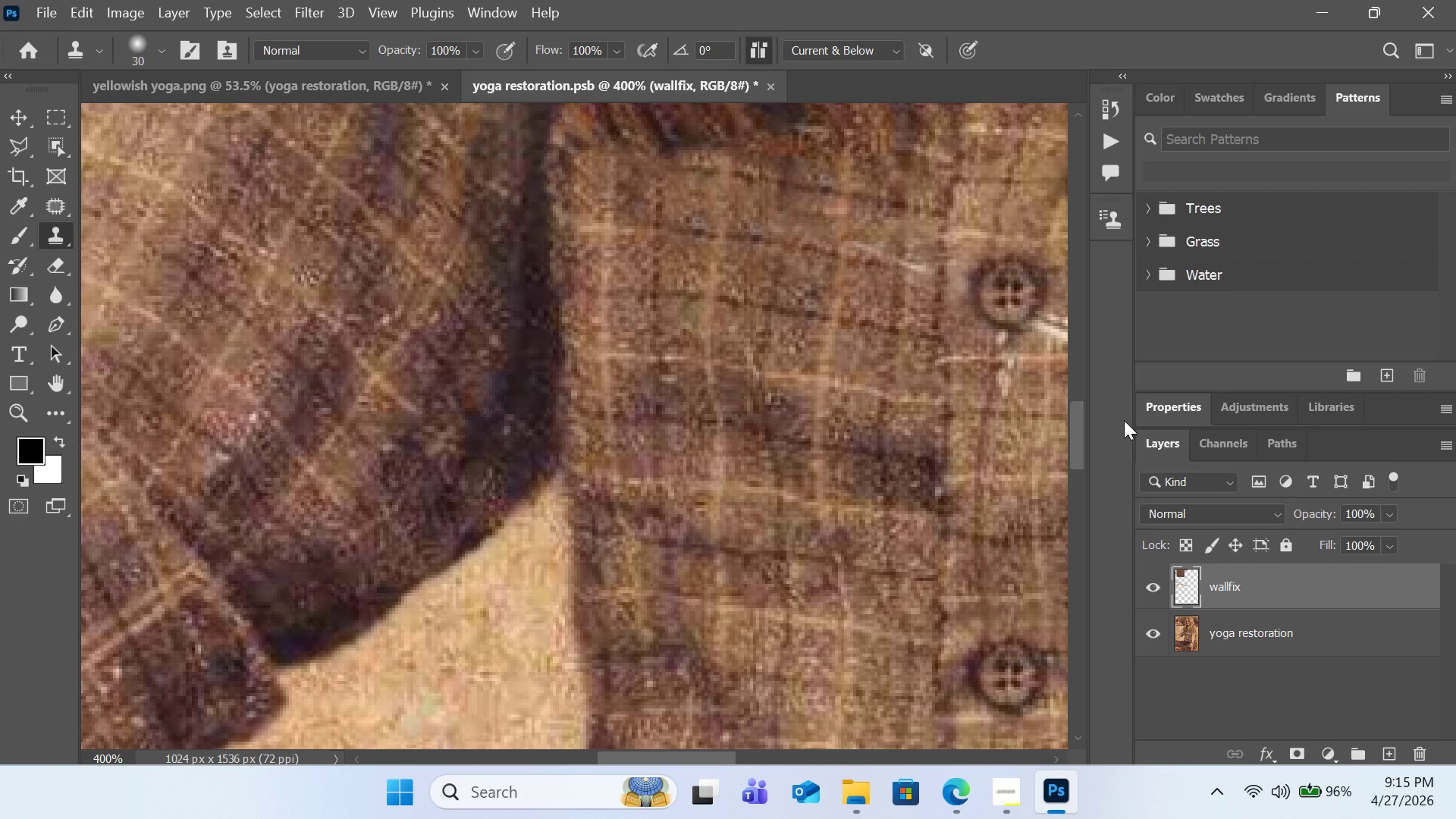 
hold_key(key=AltLeft, duration=1.16)
left_click([971, 413])
 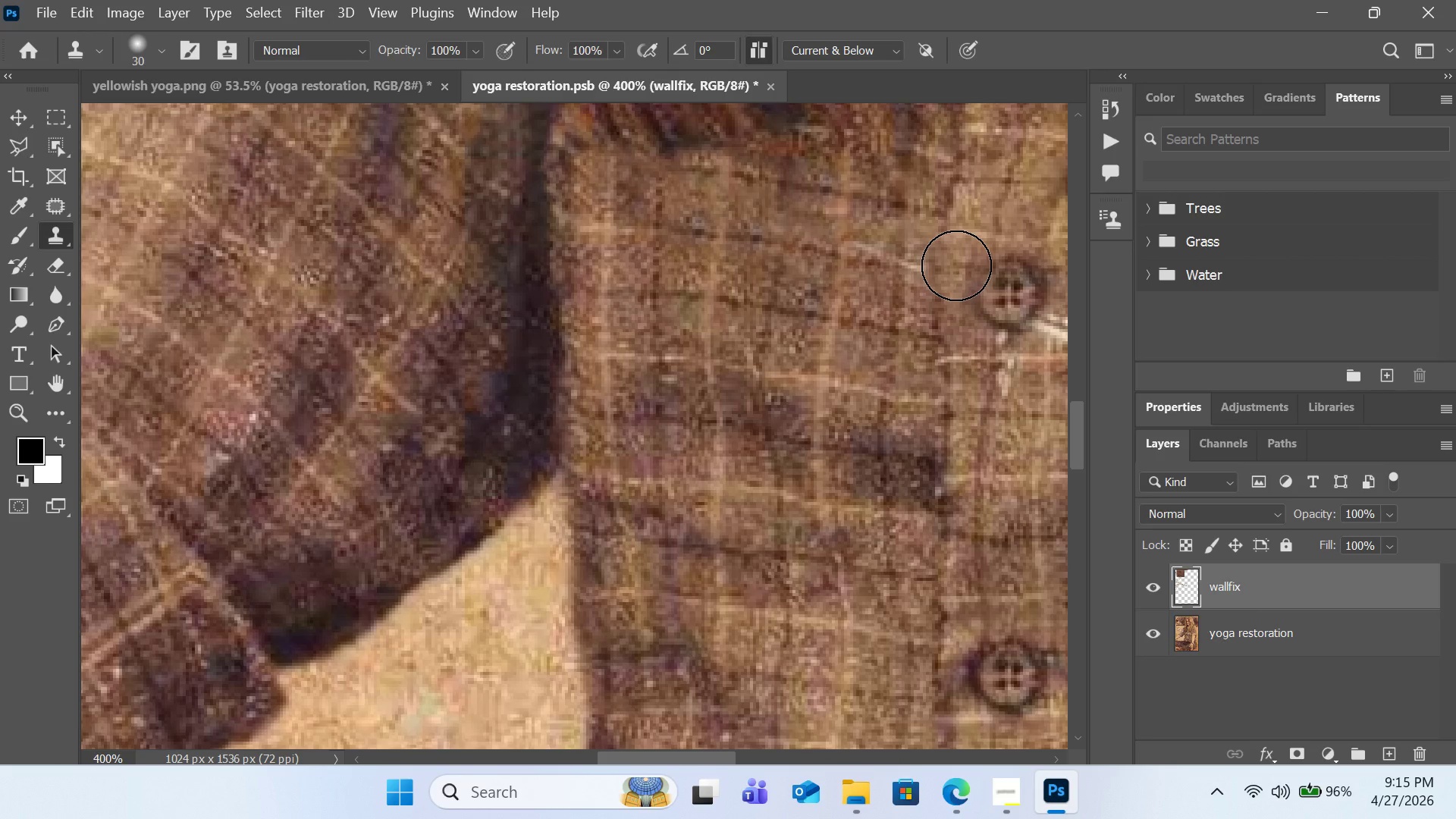 
key(BracketLeft)
 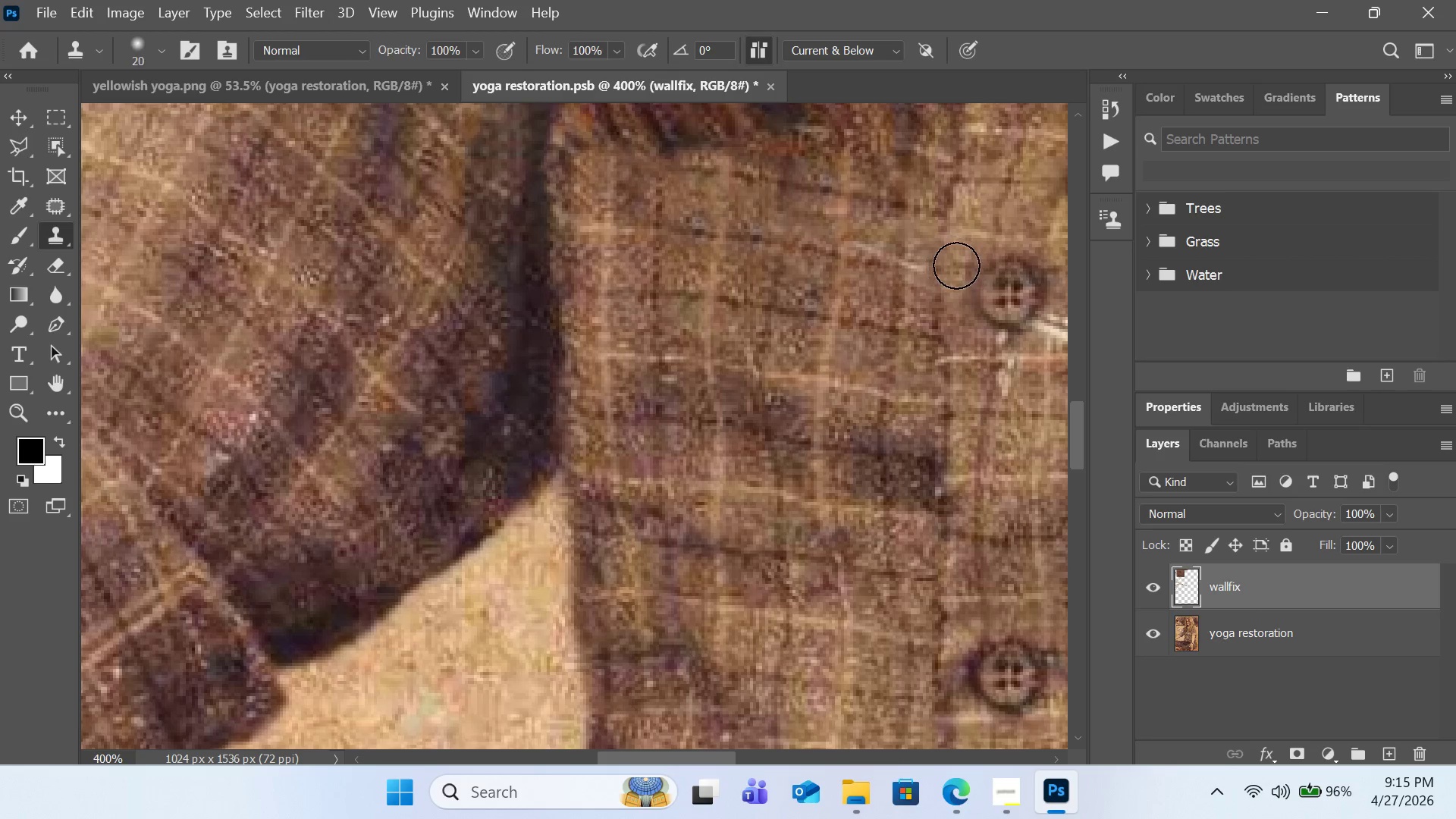 
key(BracketLeft)
 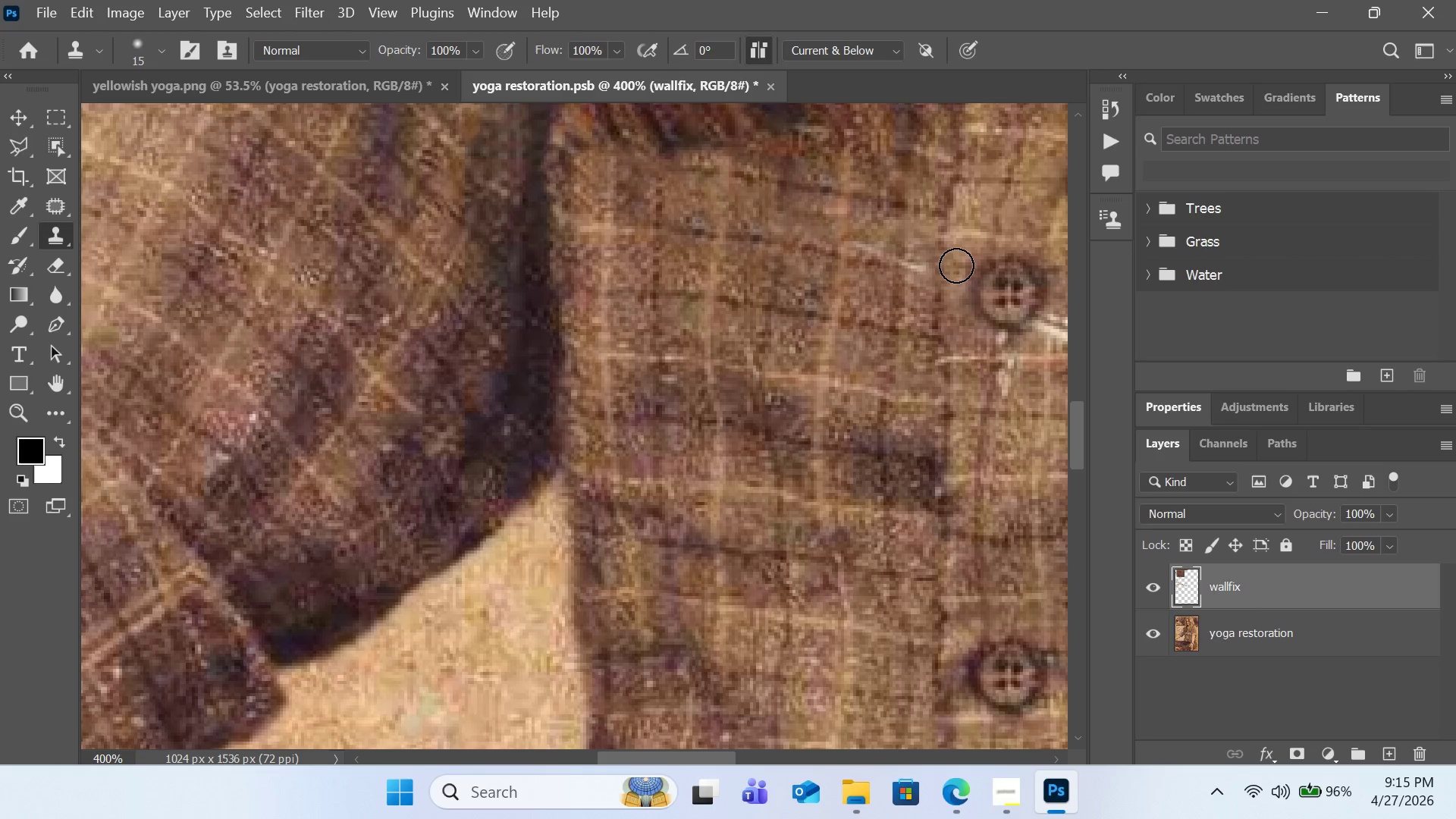 
key(BracketLeft)
 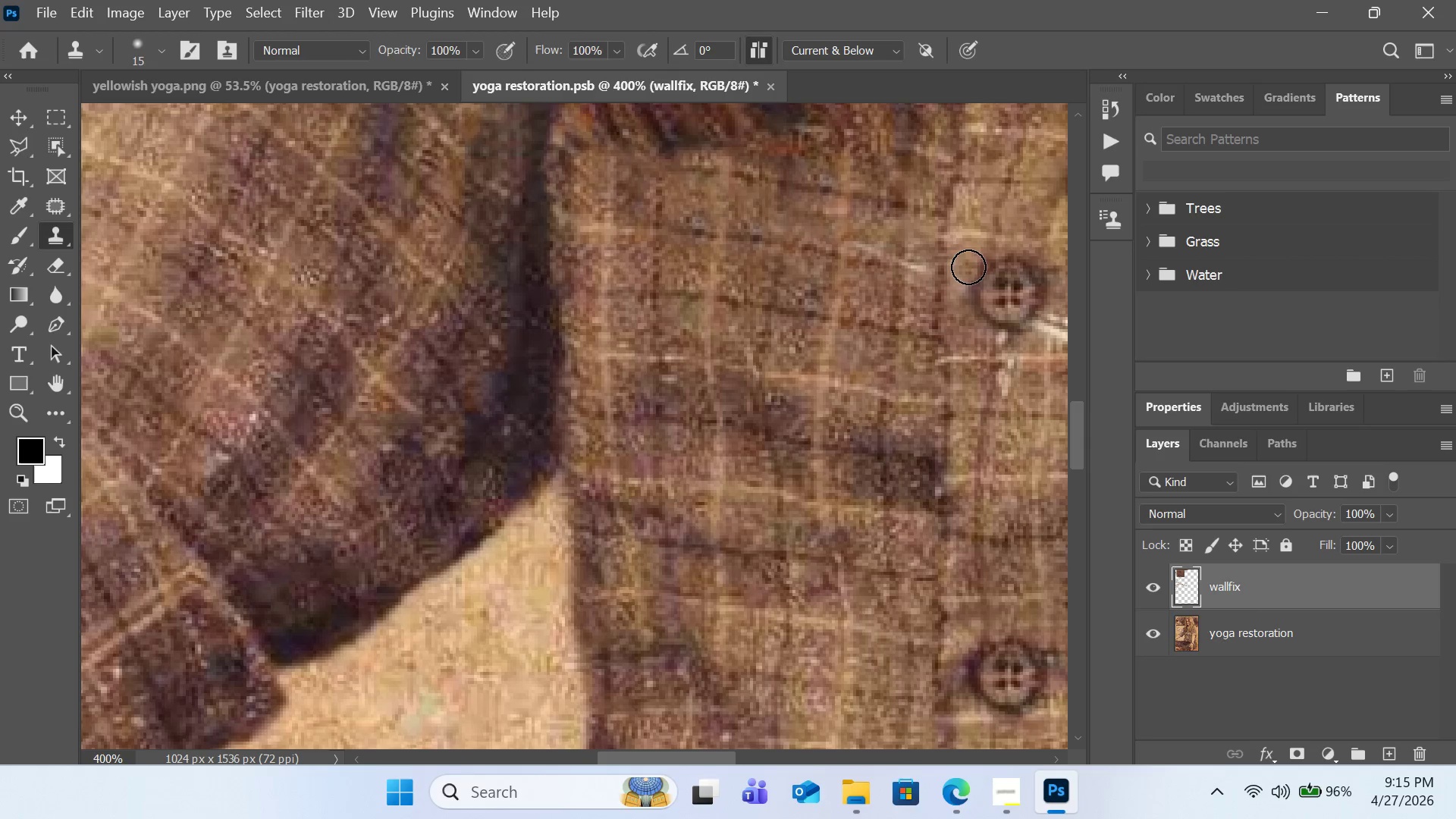 
left_click_drag(start_coordinate=[968, 268], to_coordinate=[954, 268])
 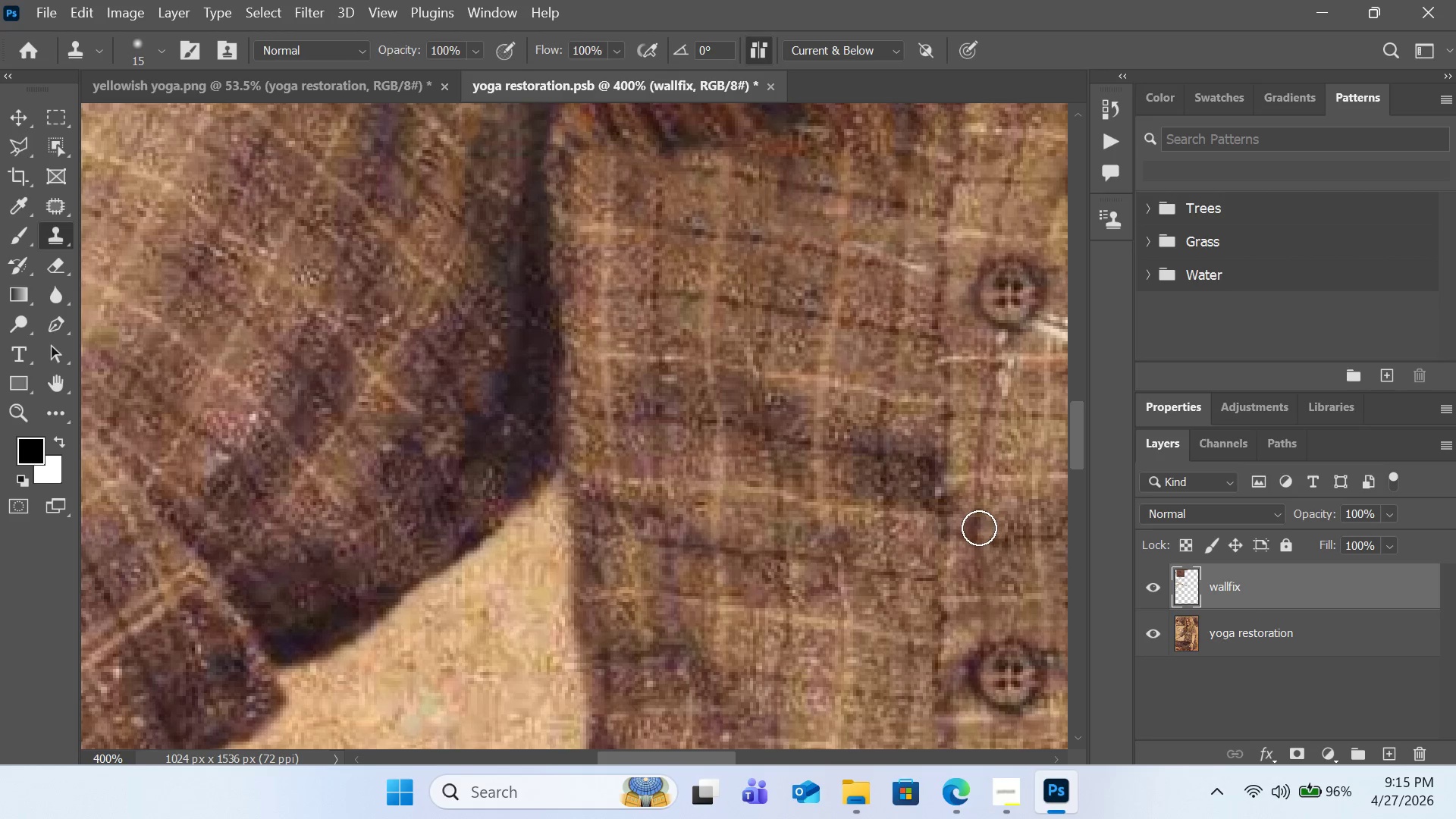 
wait(5.98)
 